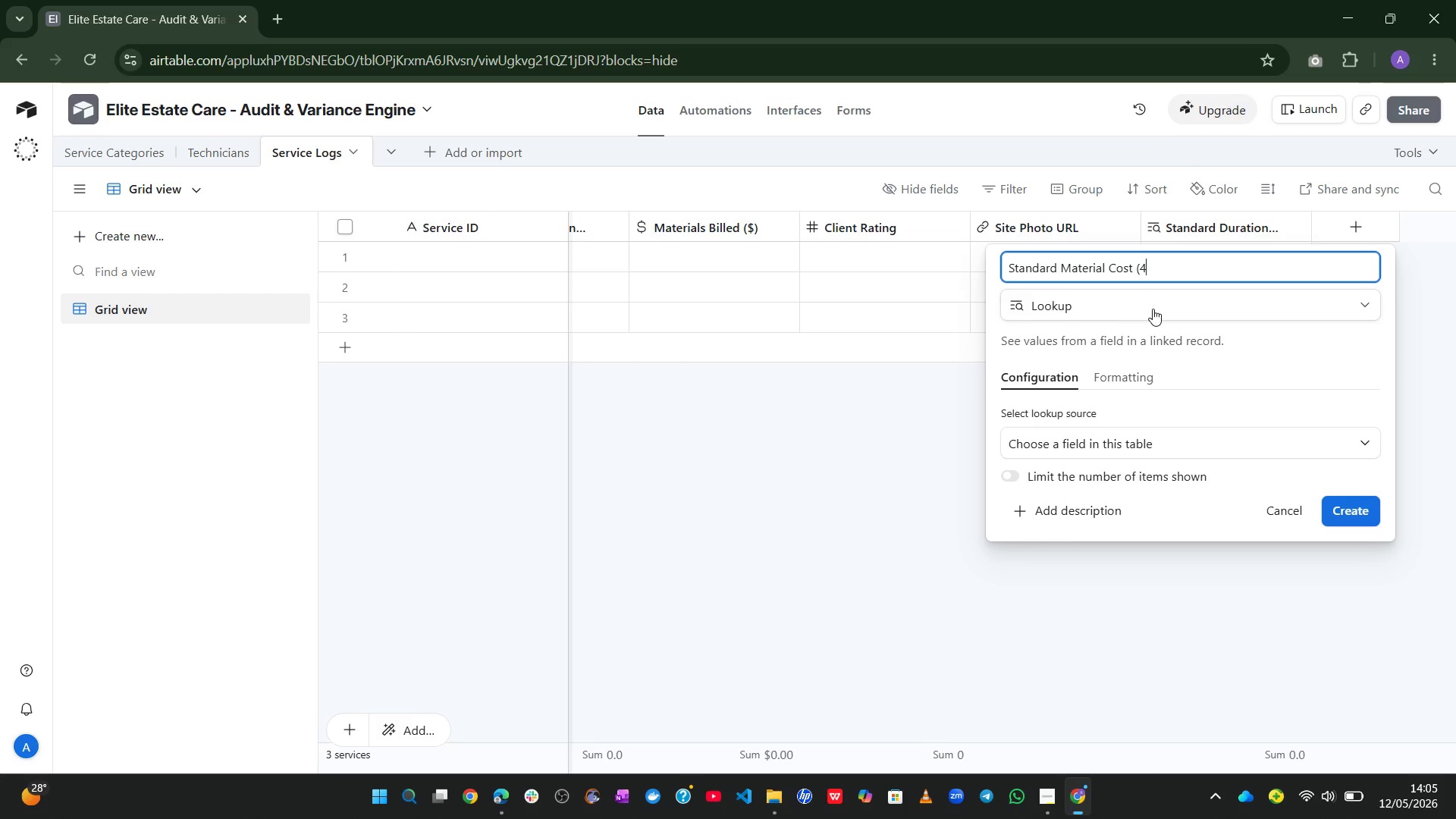 
left_click([1242, 441])
 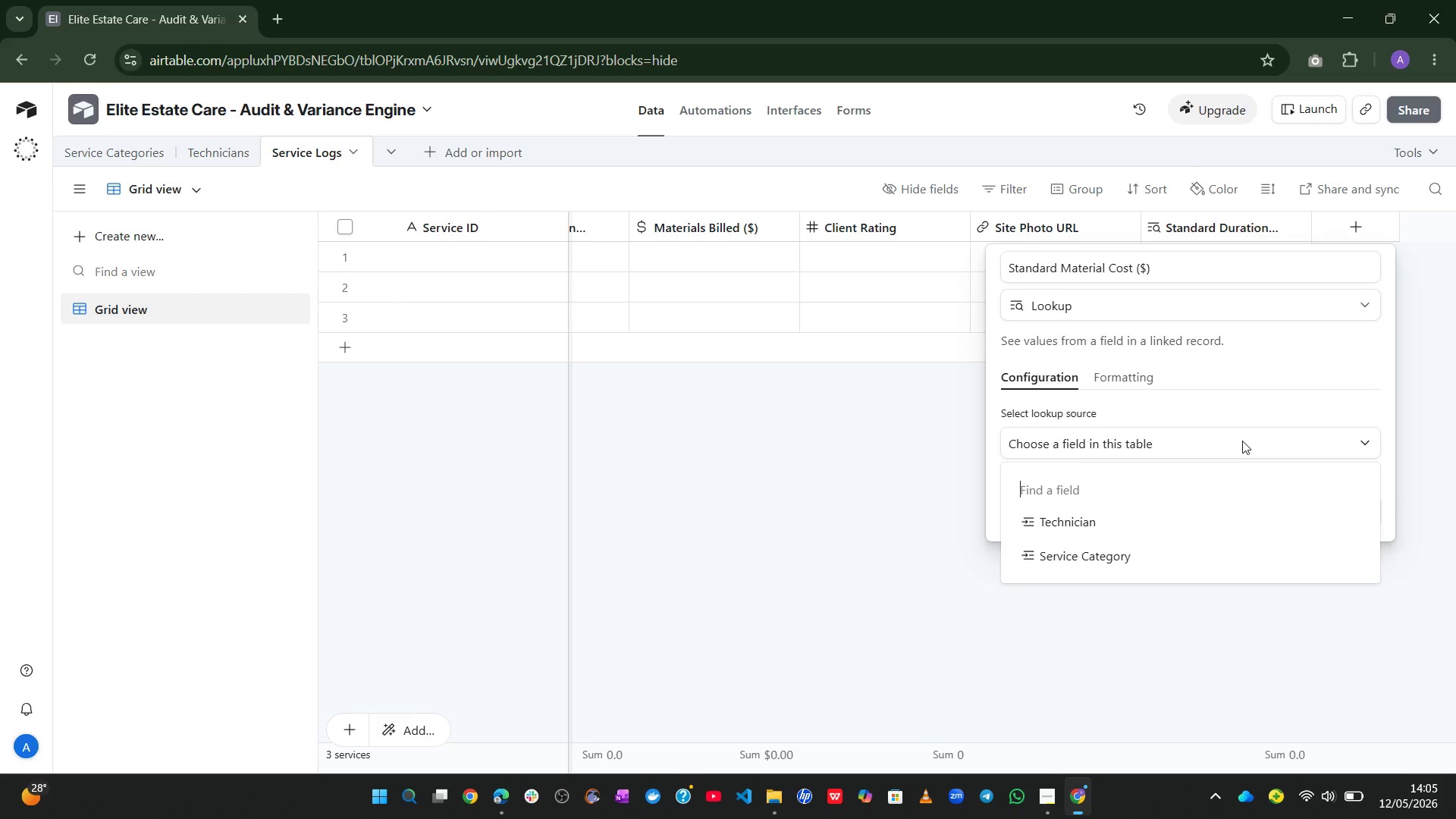 
wait(24.36)
 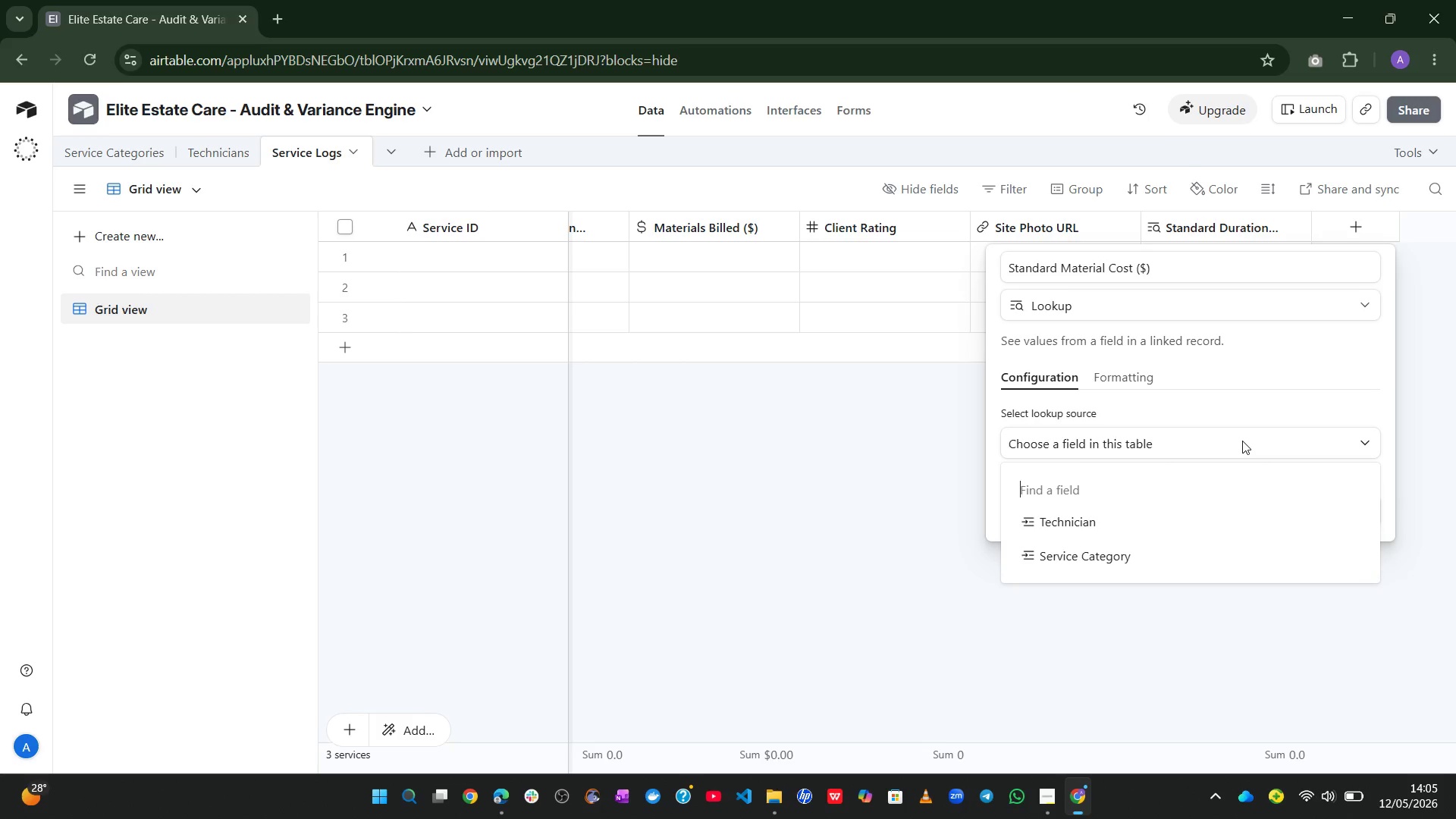 
left_click([1215, 553])
 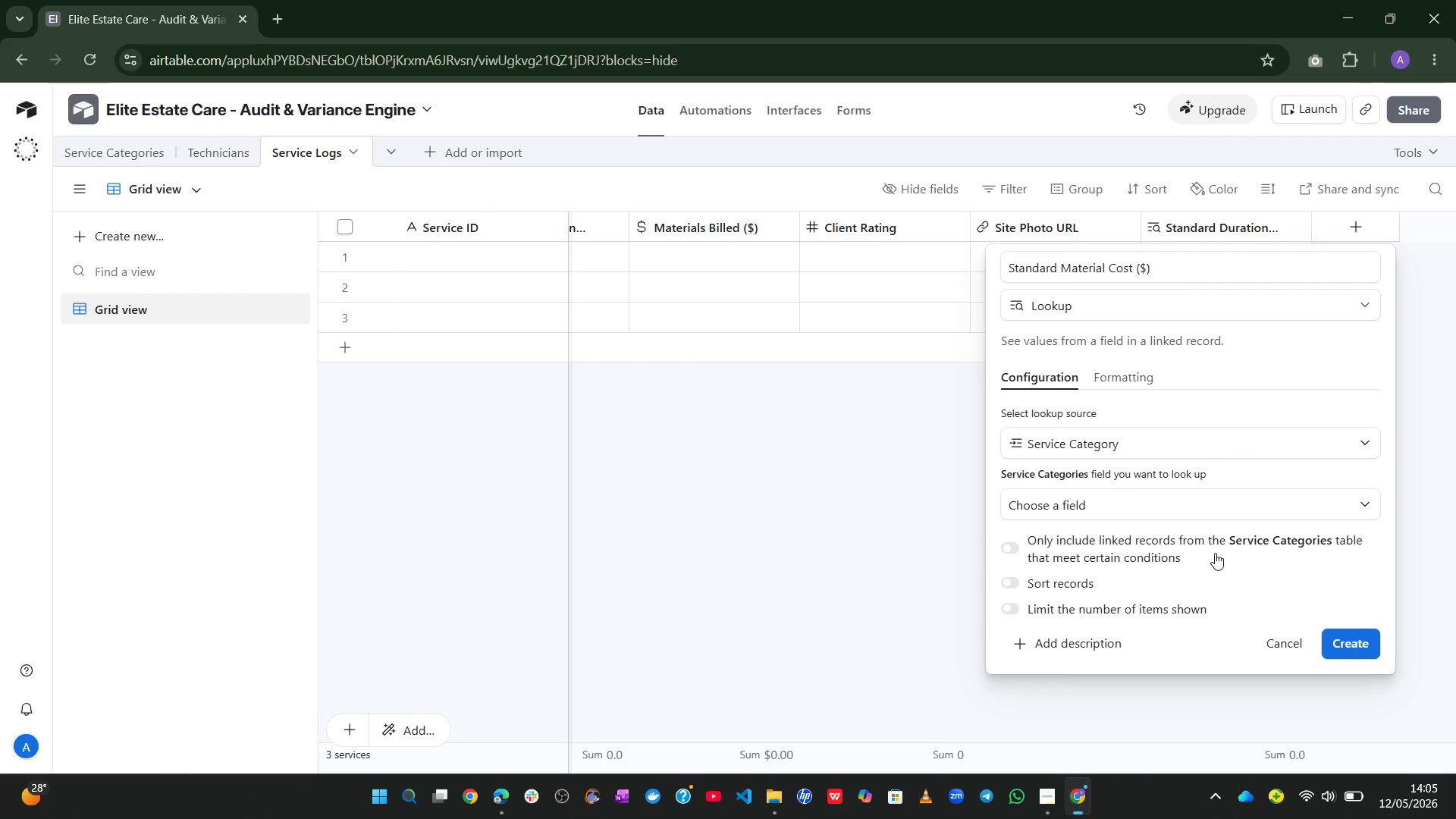 
left_click([1216, 486])
 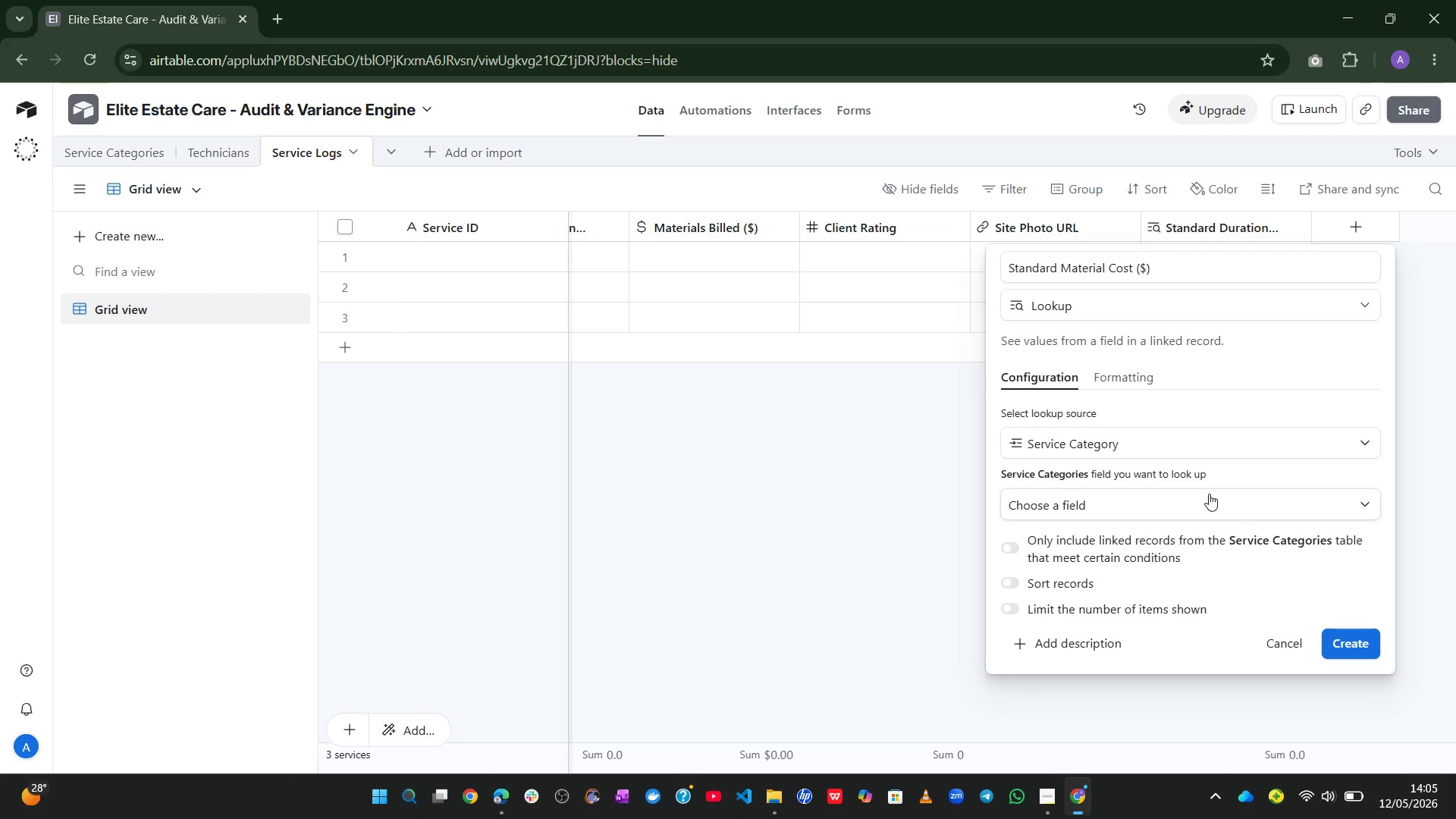 
left_click([1209, 494])
 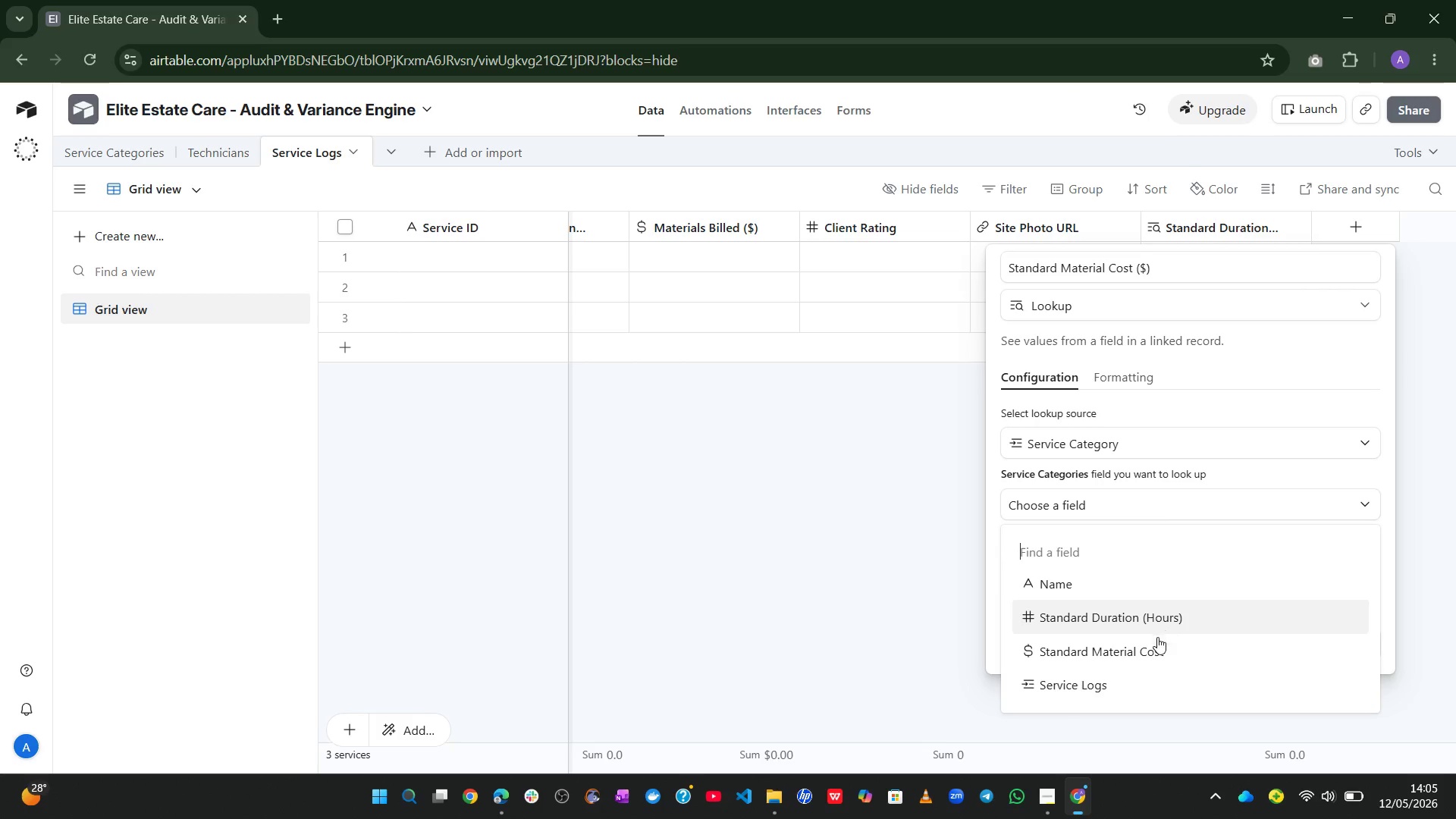 
left_click([1156, 642])
 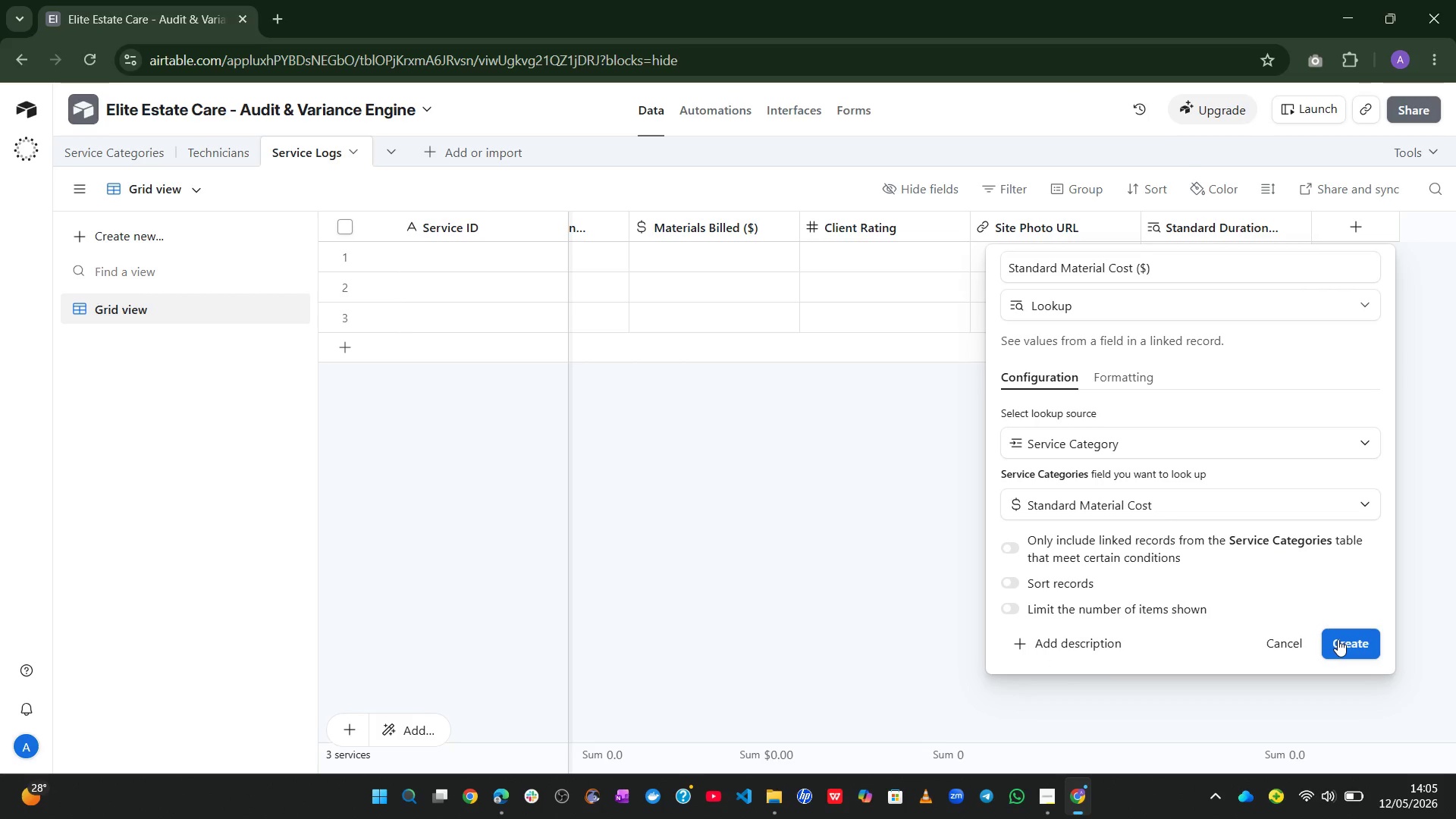 
left_click([1338, 639])
 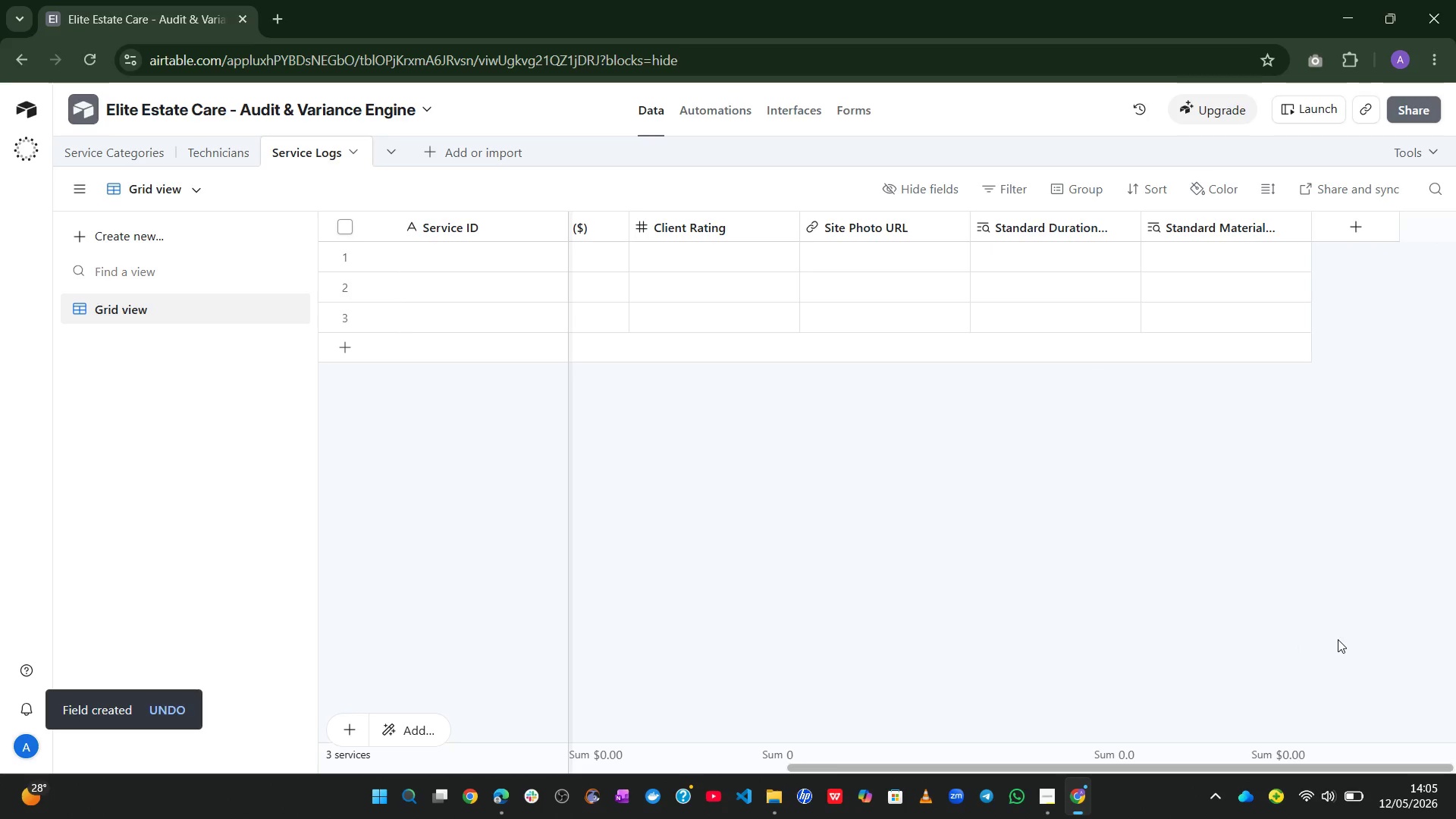 
wait(11.38)
 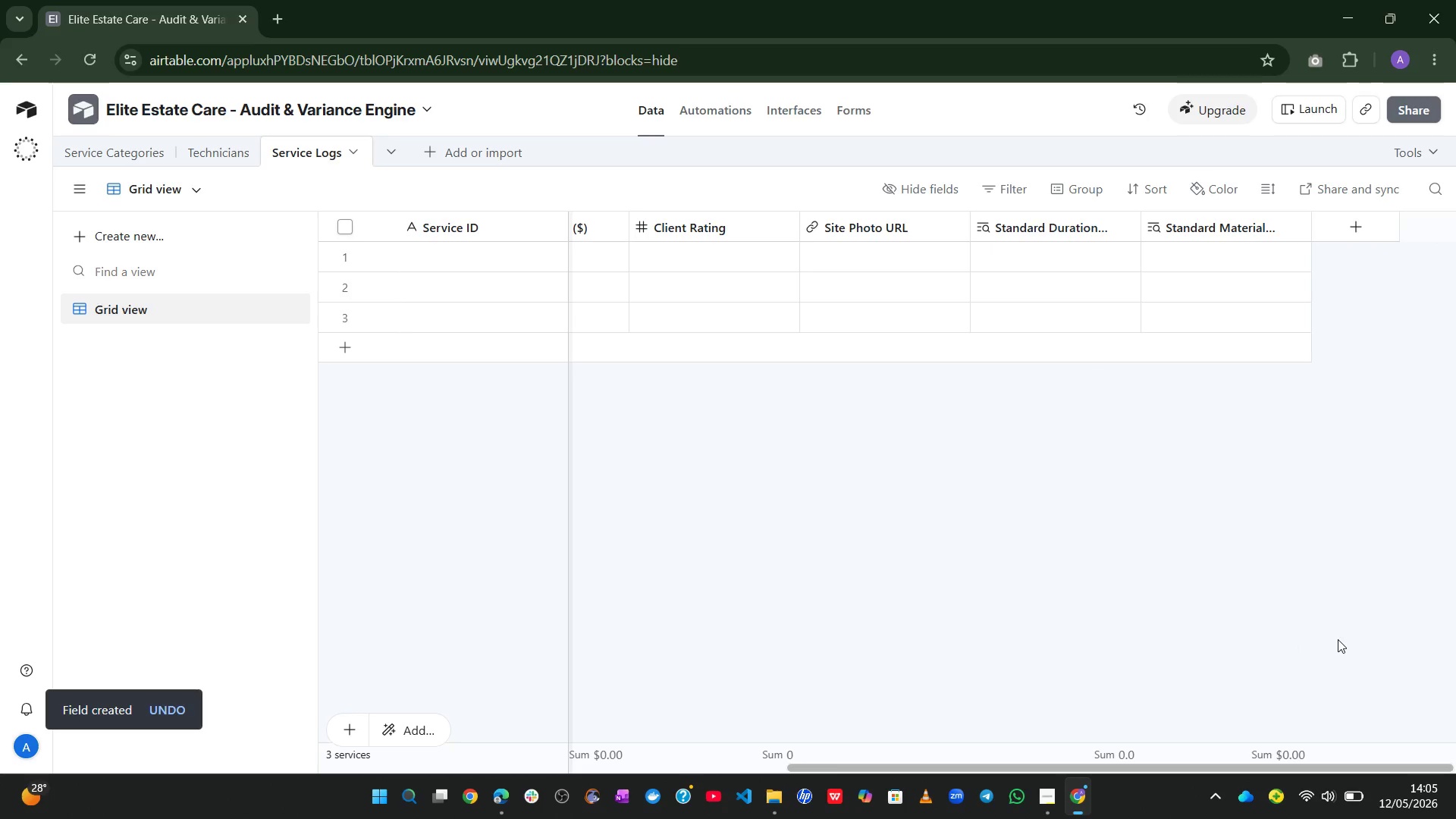 
left_click([1332, 222])
 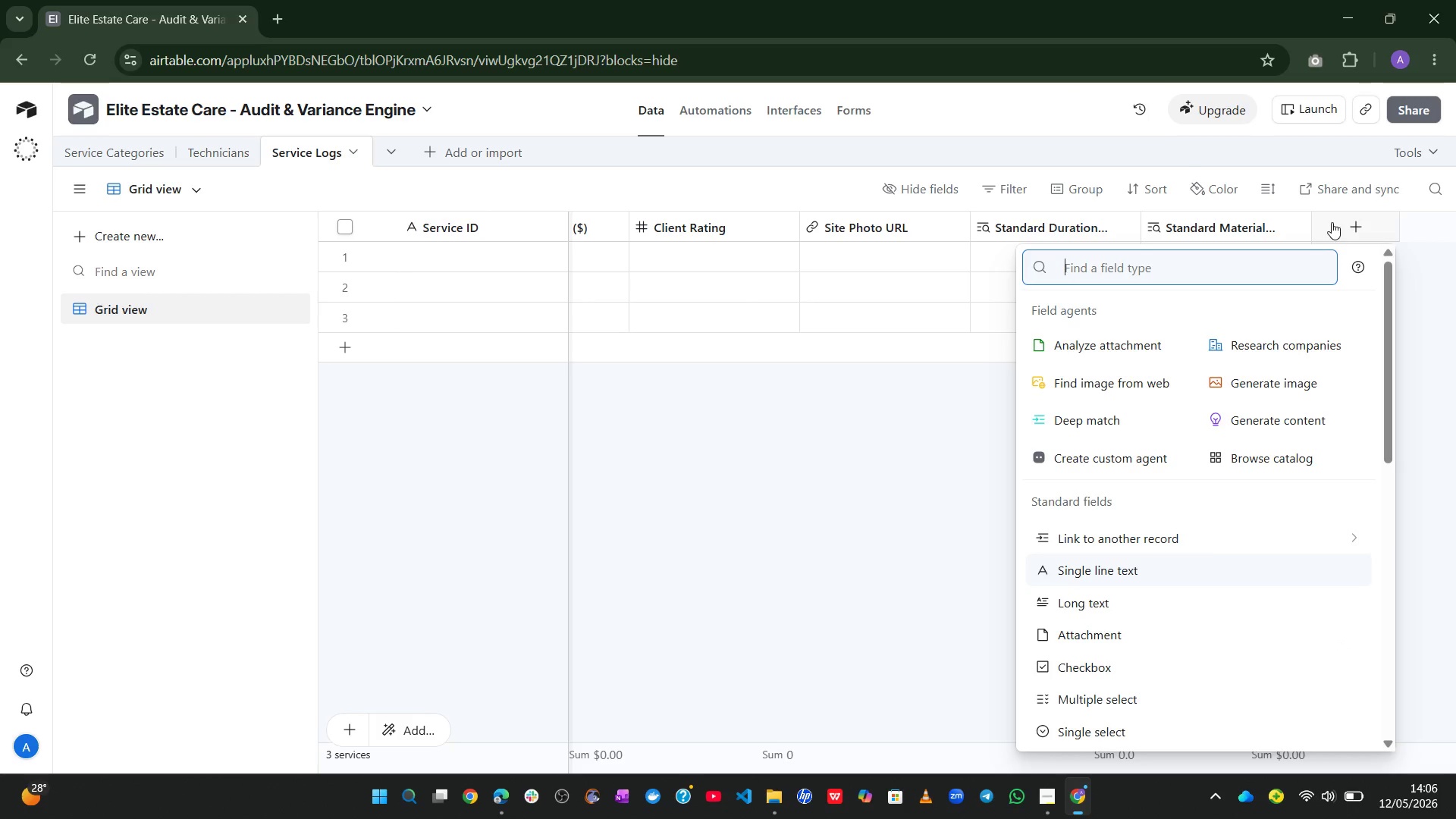 
type(for)
 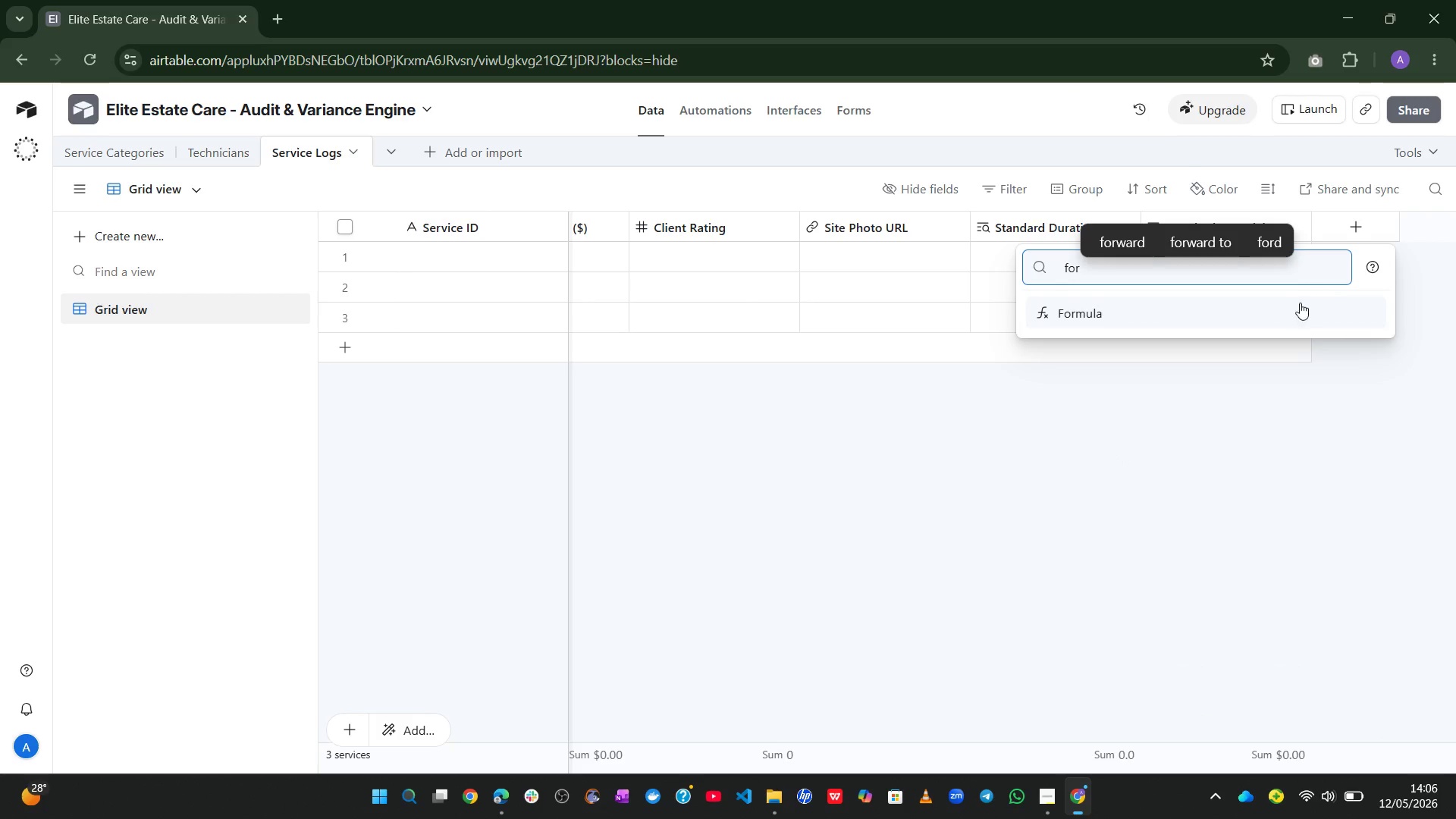 
left_click([1290, 307])
 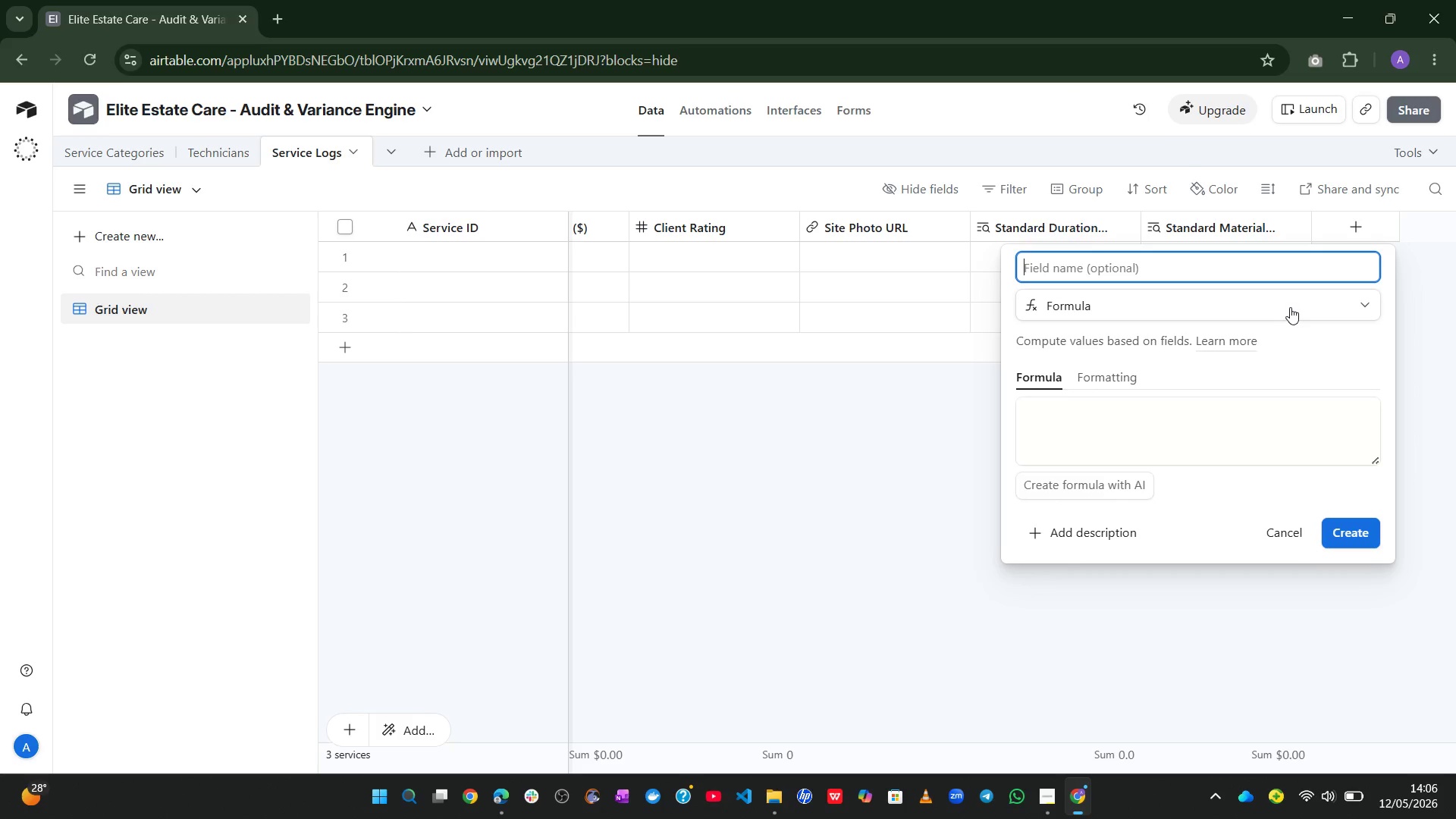 
type(m)
key(Backspace)
type(Material Flag)
 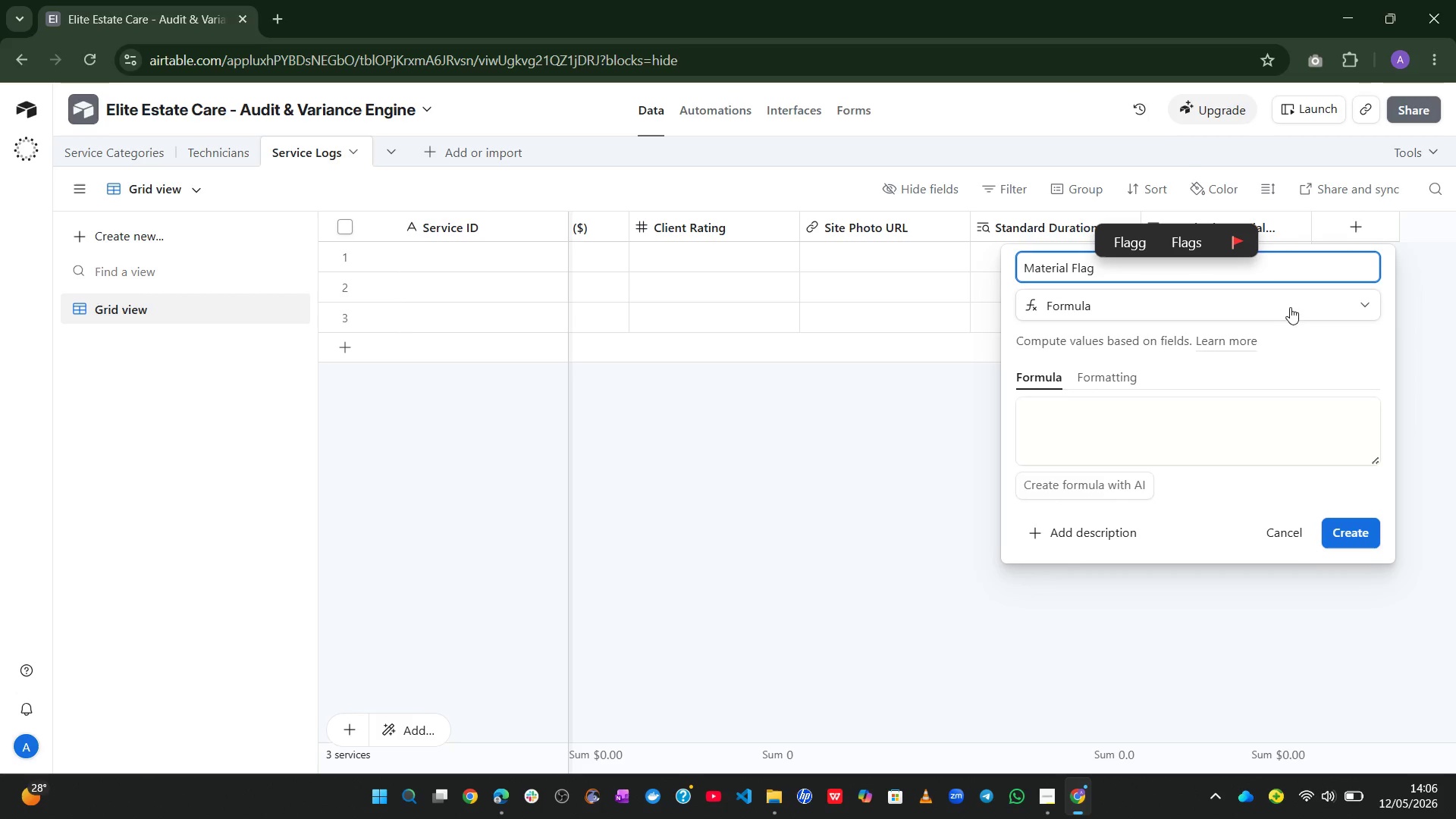 
left_click([1243, 428])
 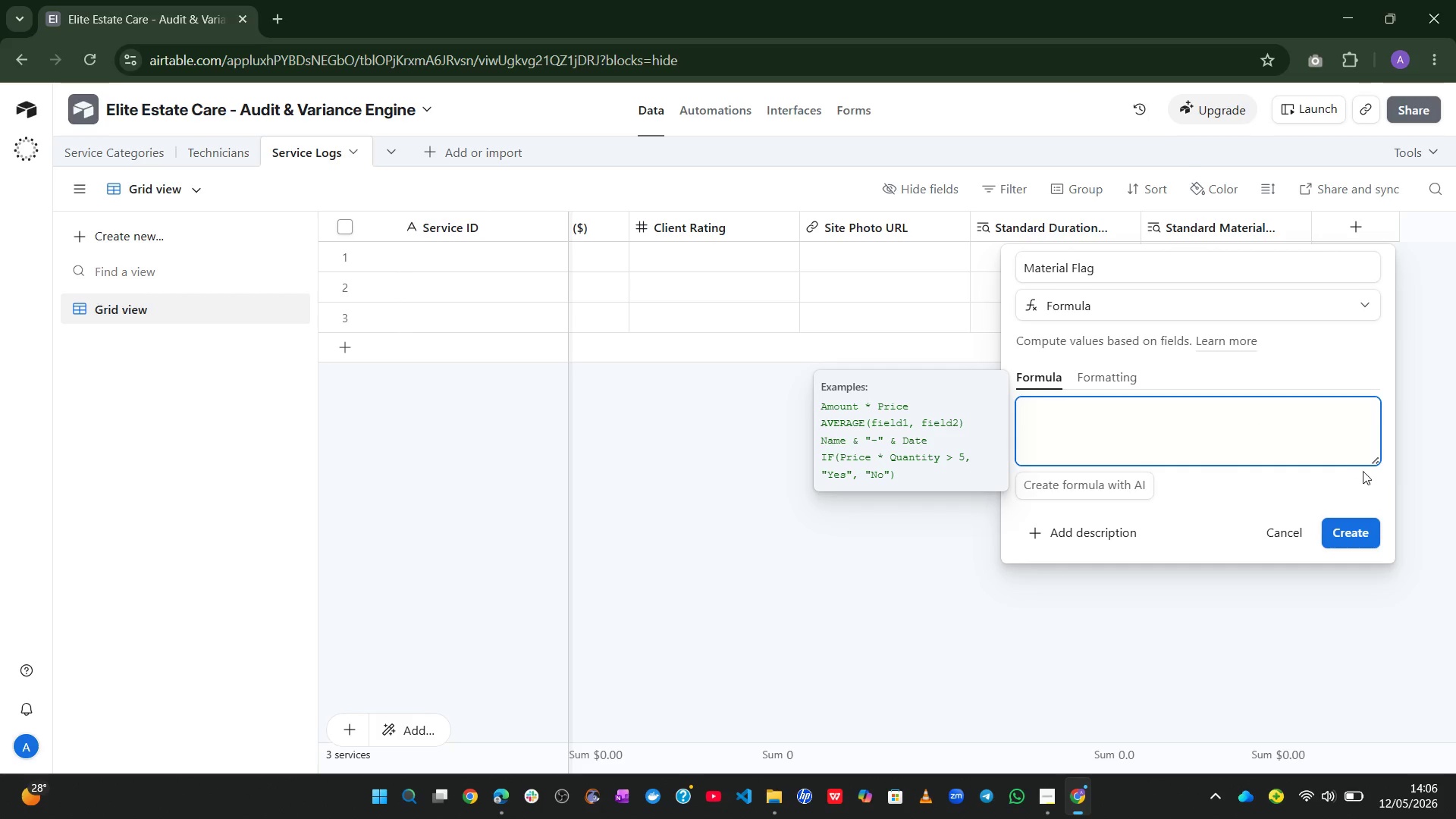 
wait(6.23)
 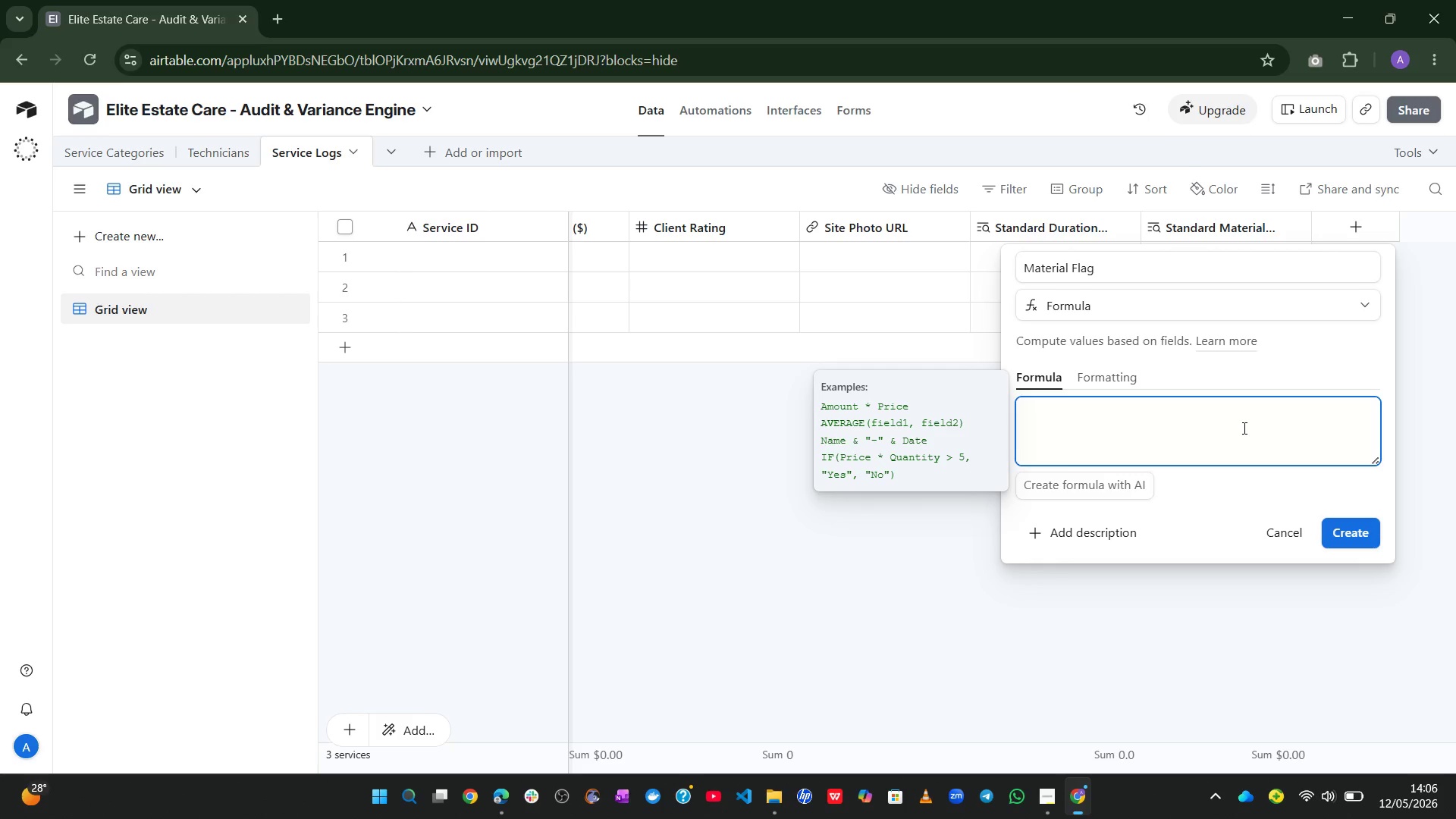 
left_click_drag(start_coordinate=[1379, 457], to_coordinate=[1379, 684])
 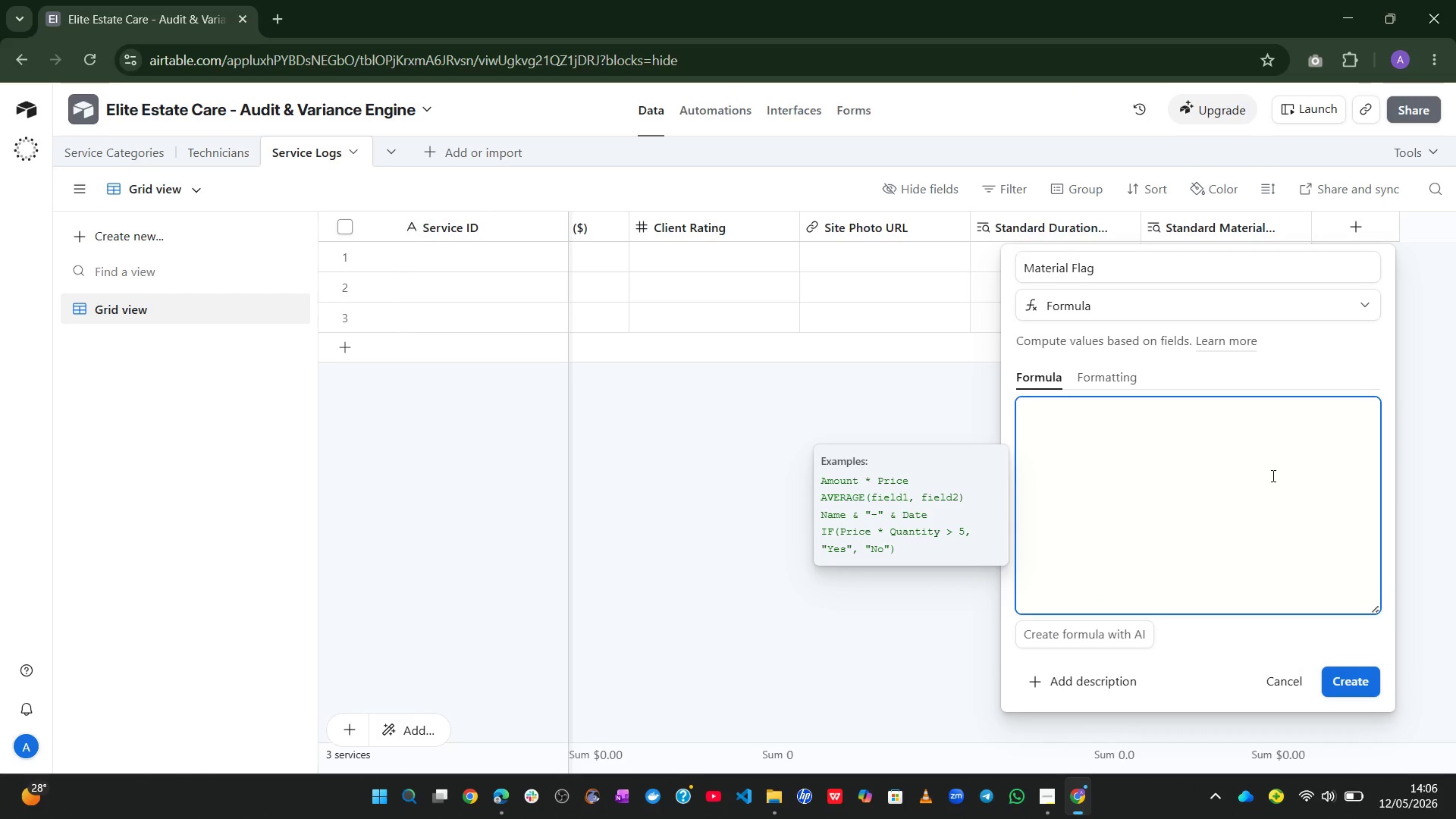 
type(if)
key(Tab)
 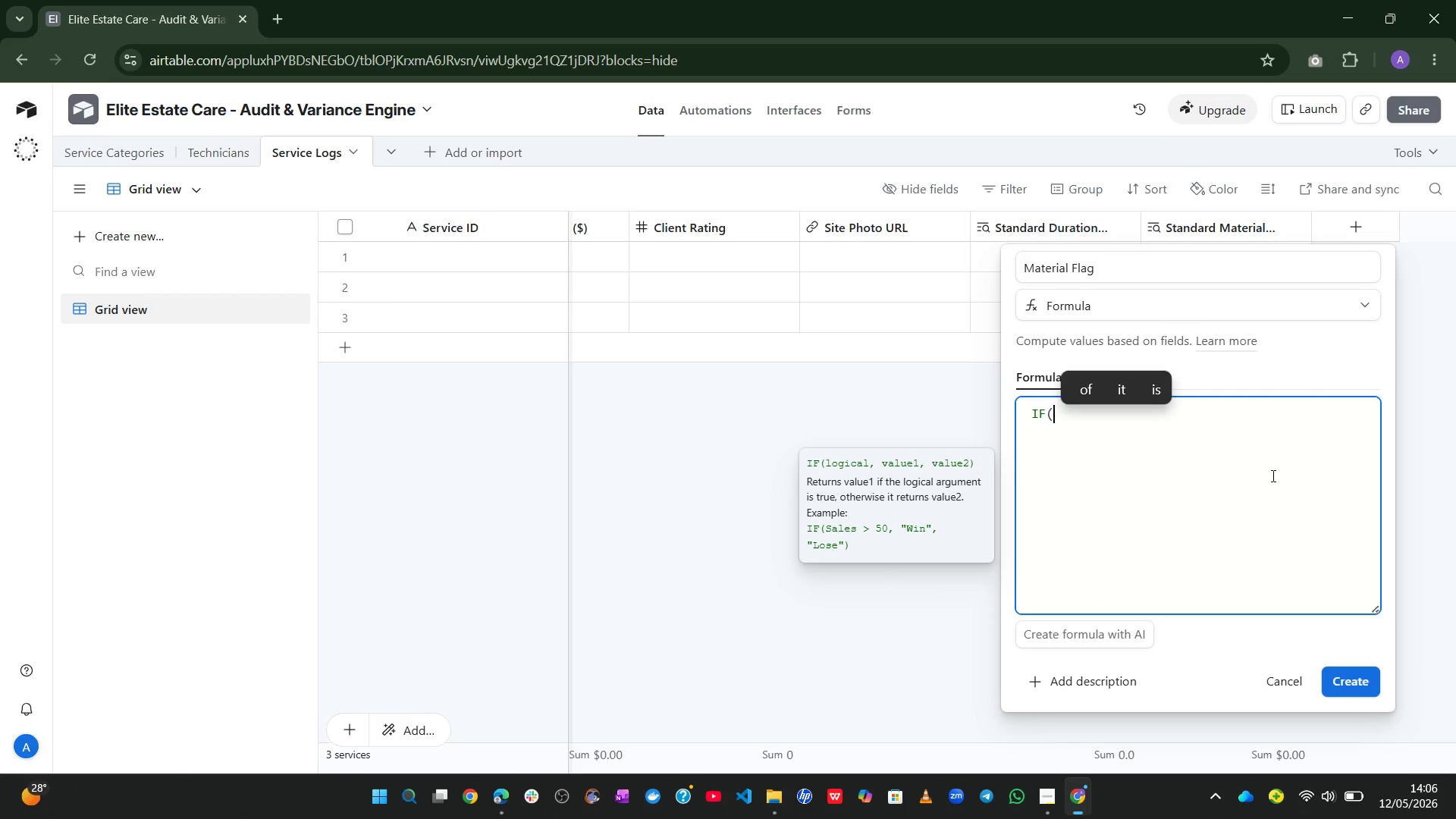 
key(Enter)
 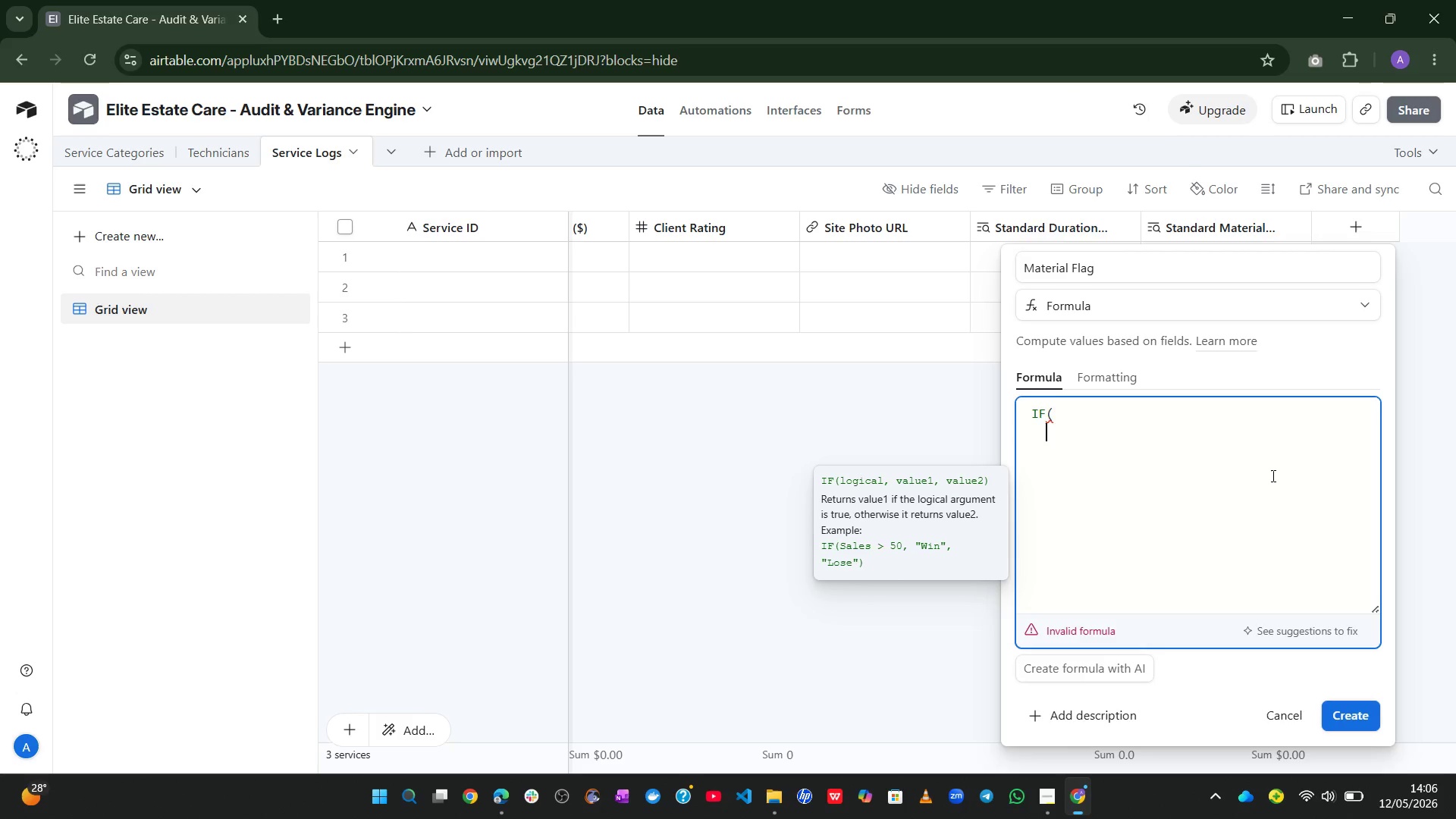 
type(mater)
key(Tab)
 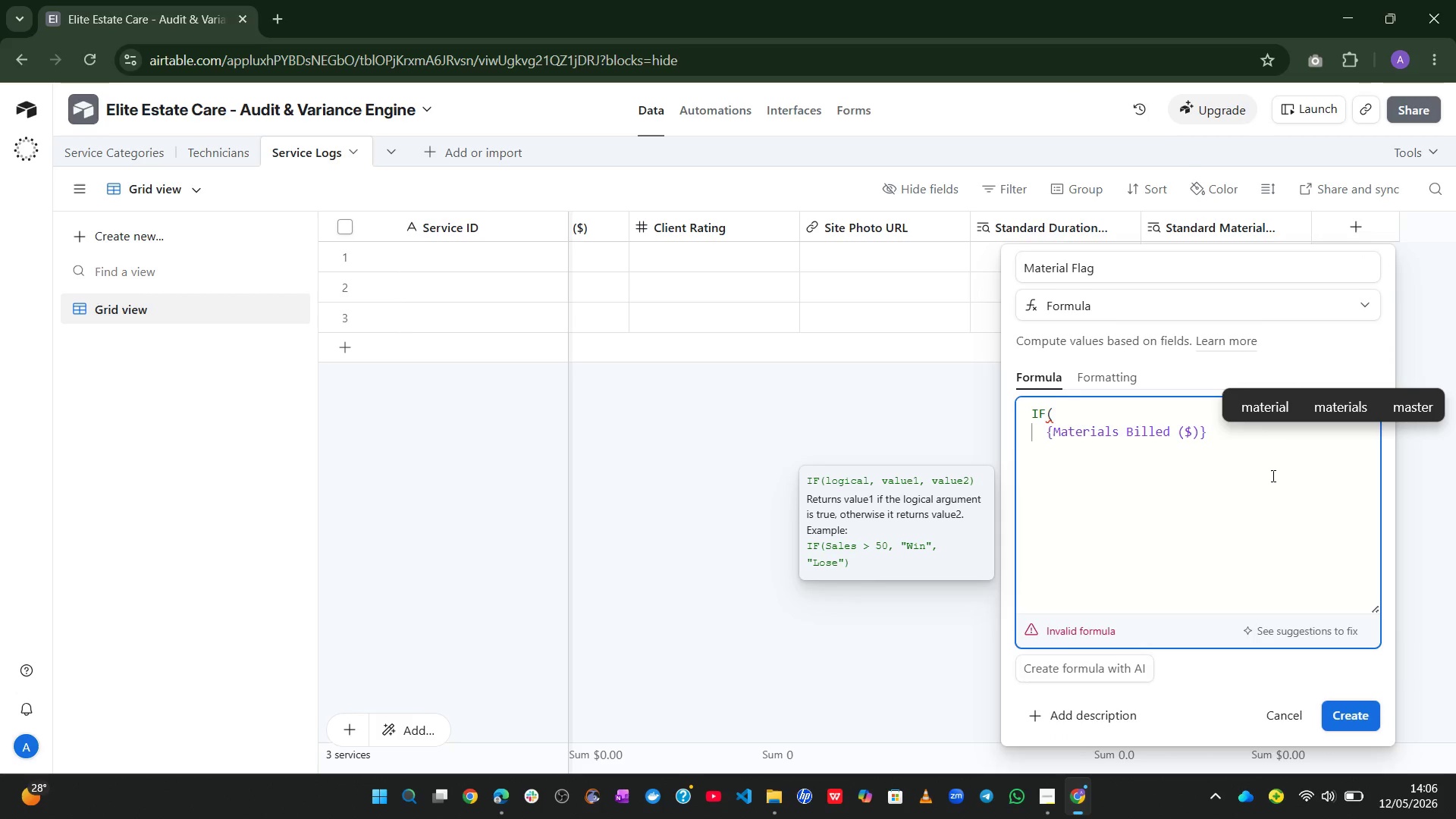 
key(Shift+ShiftLeft)
 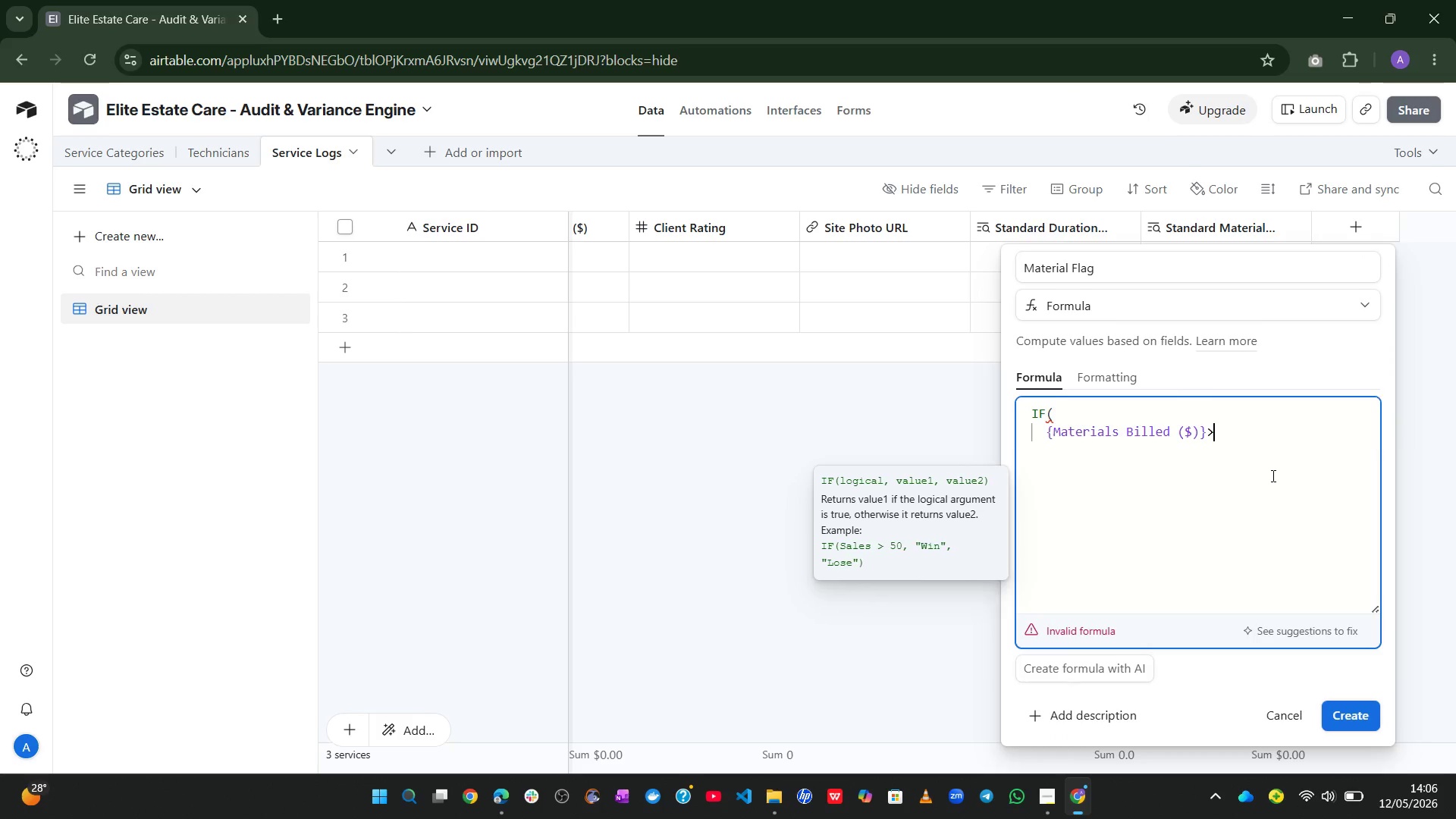 
key(Shift+Period)
 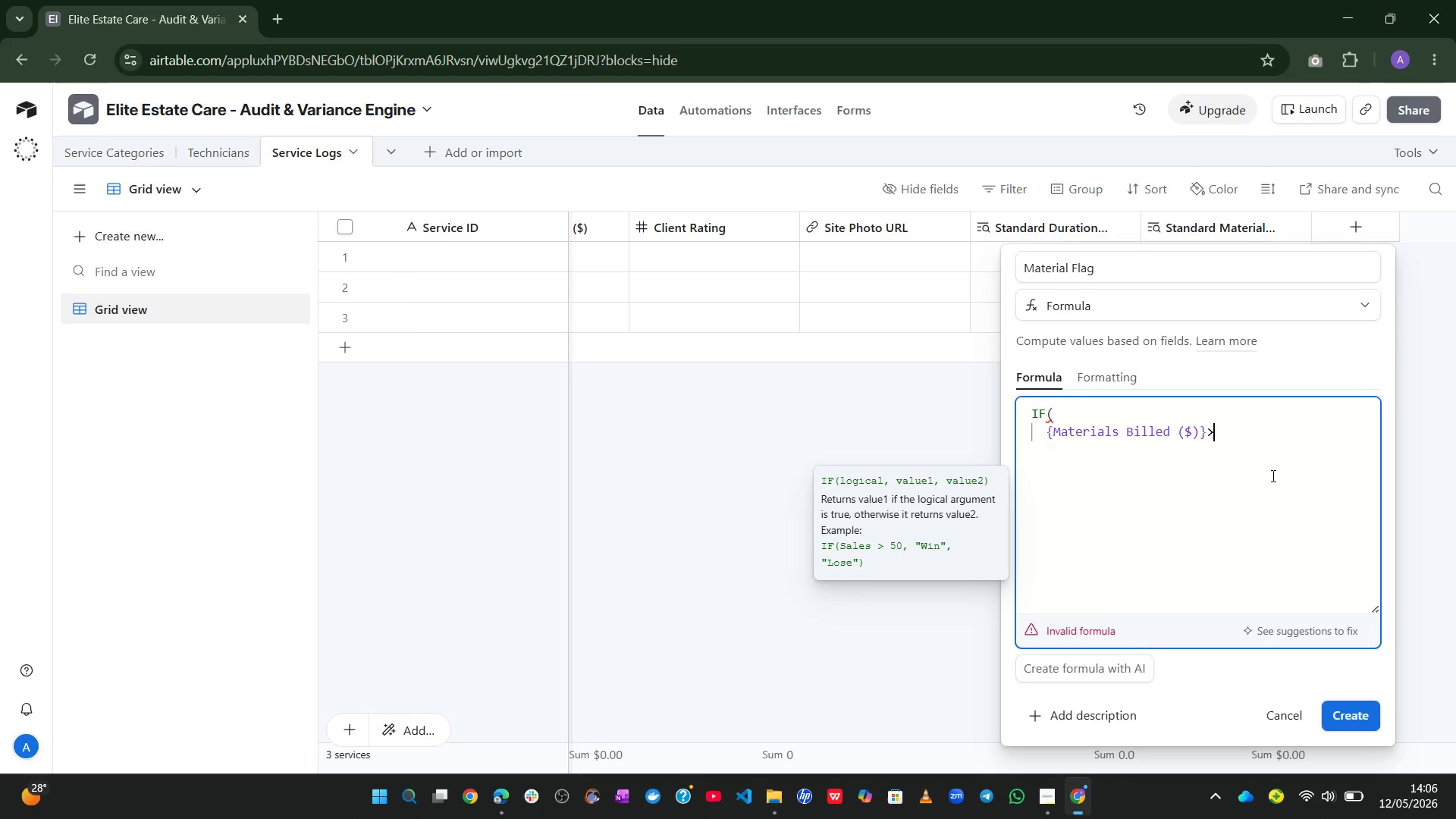 
type((stand)
 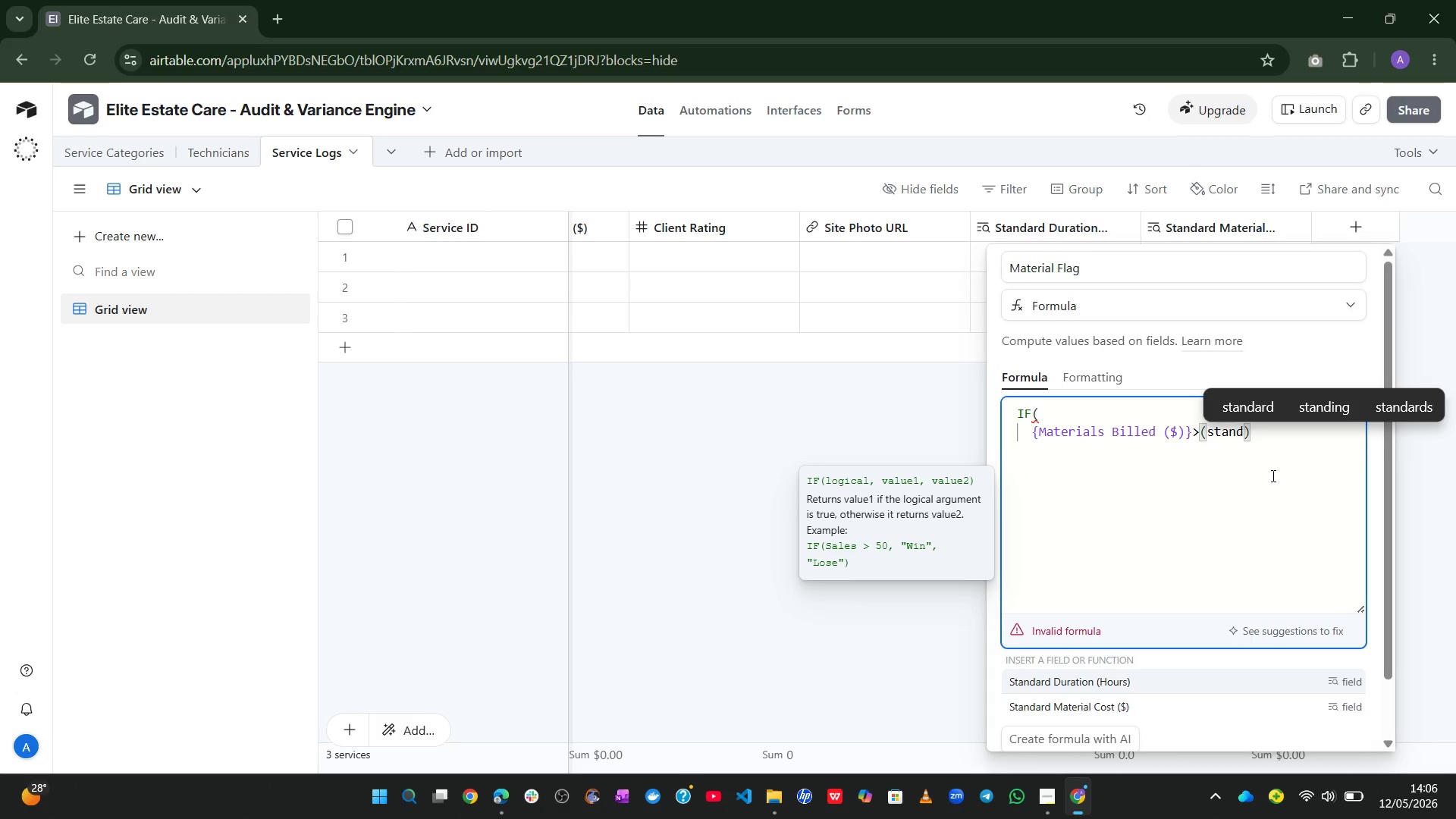 
key(ArrowDown)
 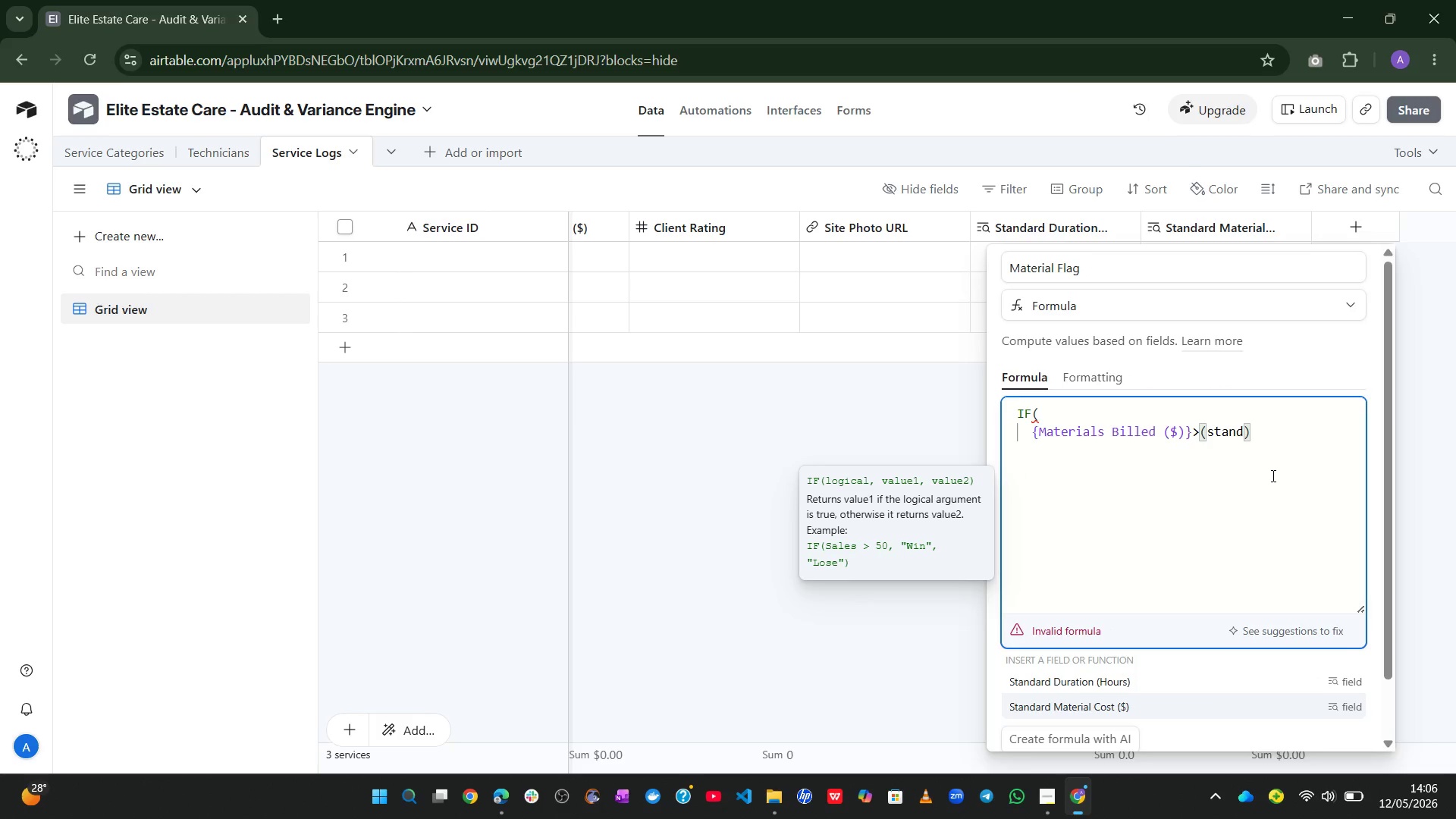 
key(Tab)
 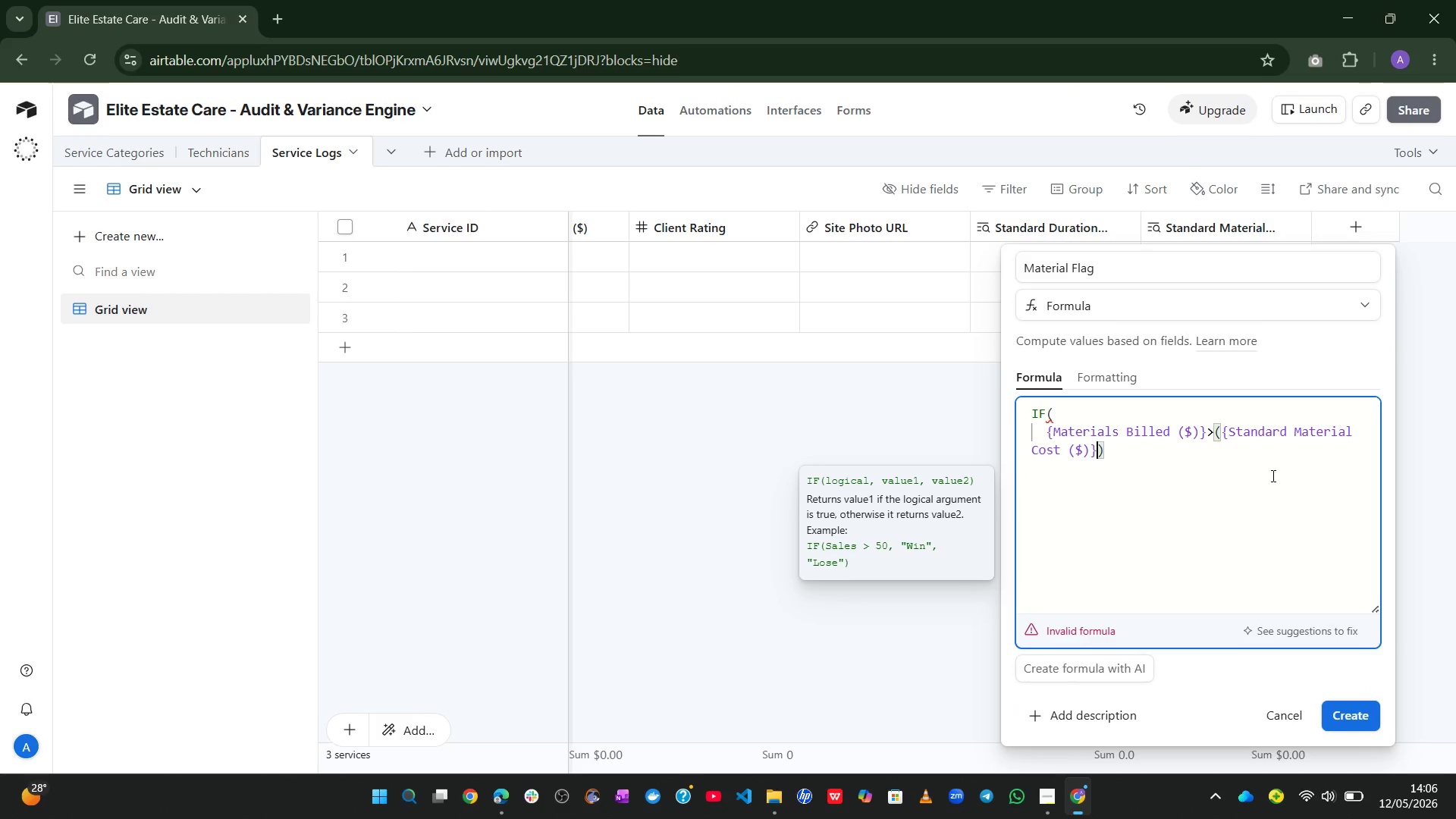 
key(NumpadMultiply)
 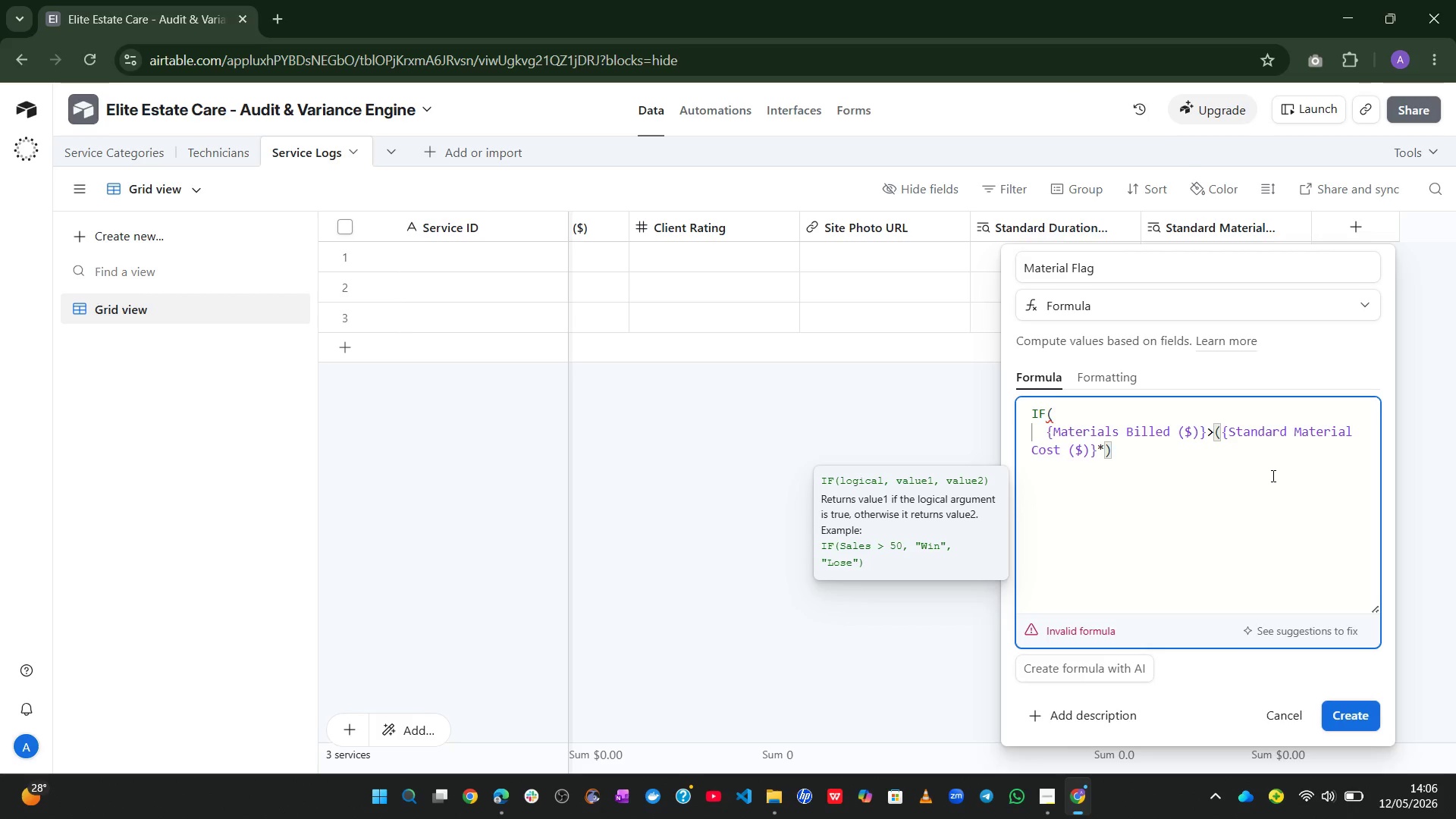 
key(Numpad1)
 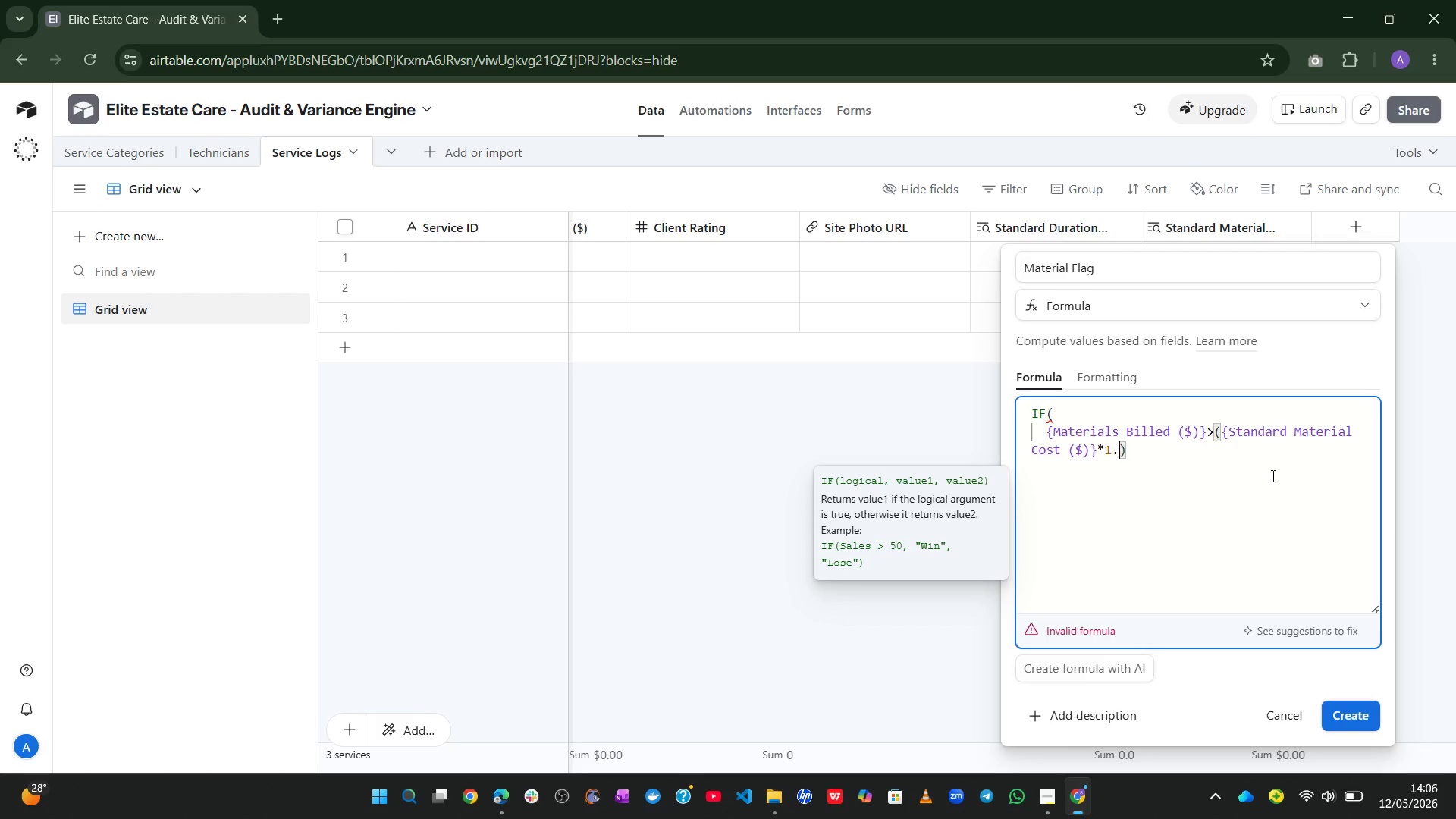 
key(NumpadDecimal)
 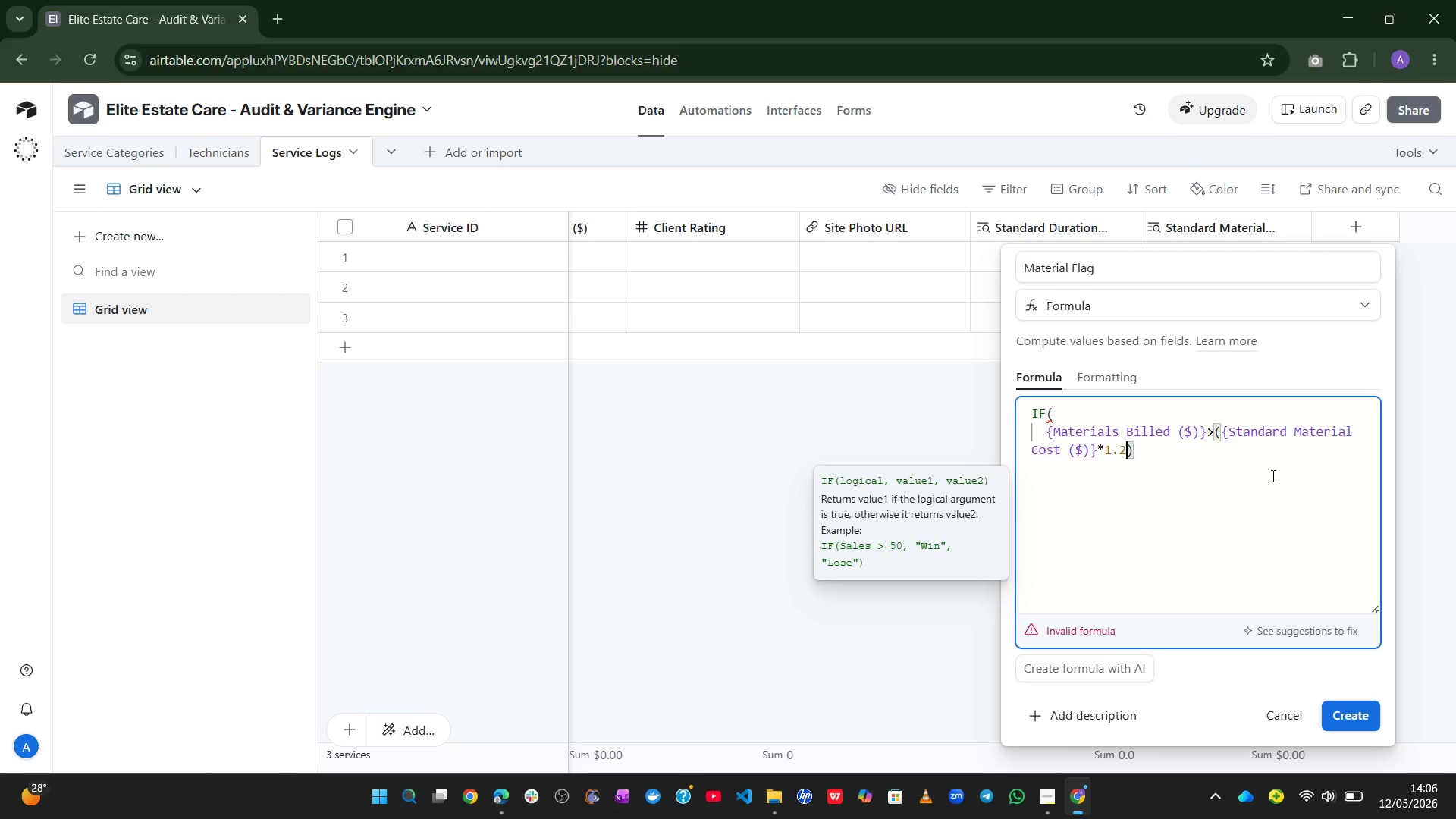 
key(Numpad2)
 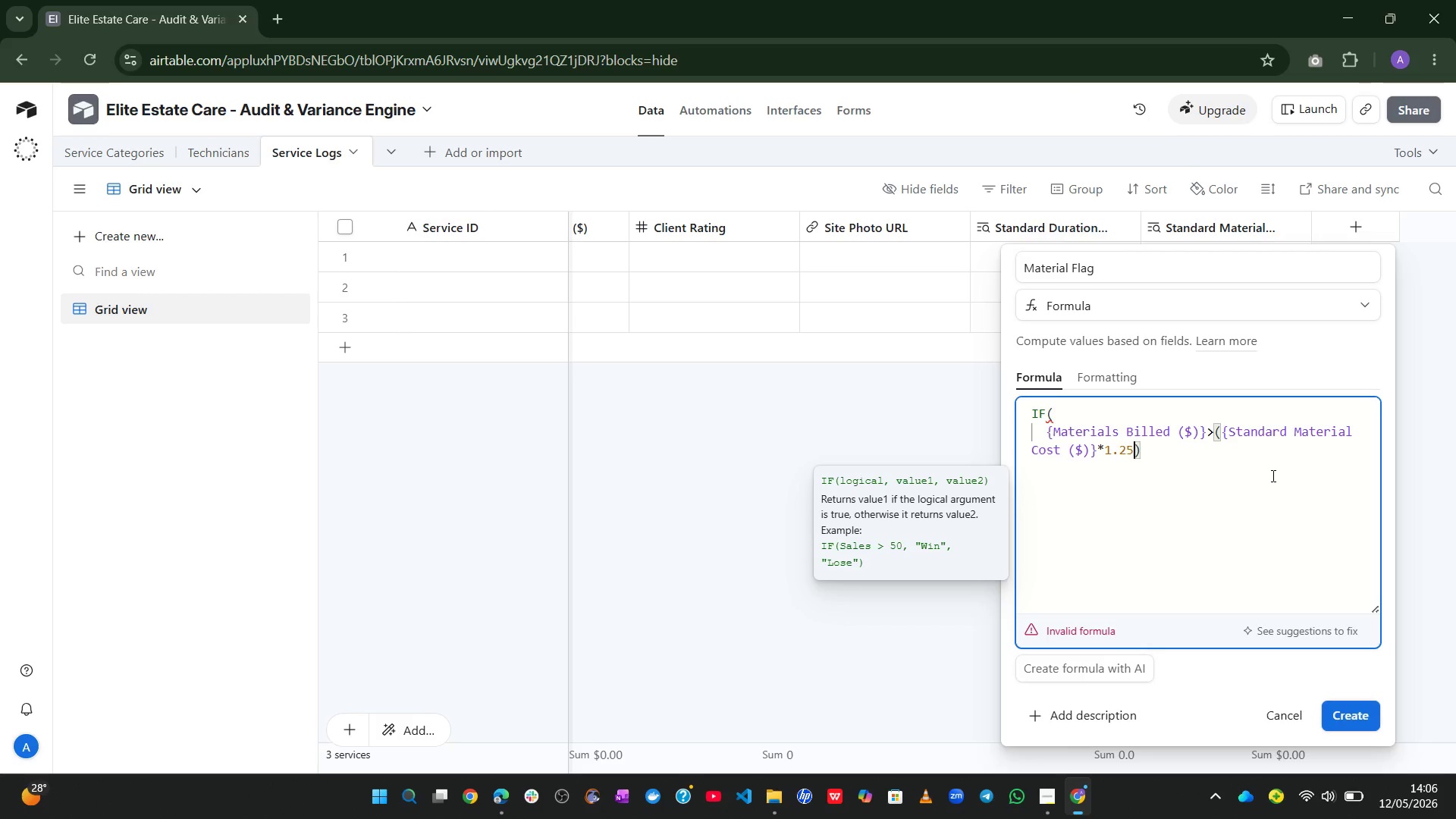 
key(Numpad5)
 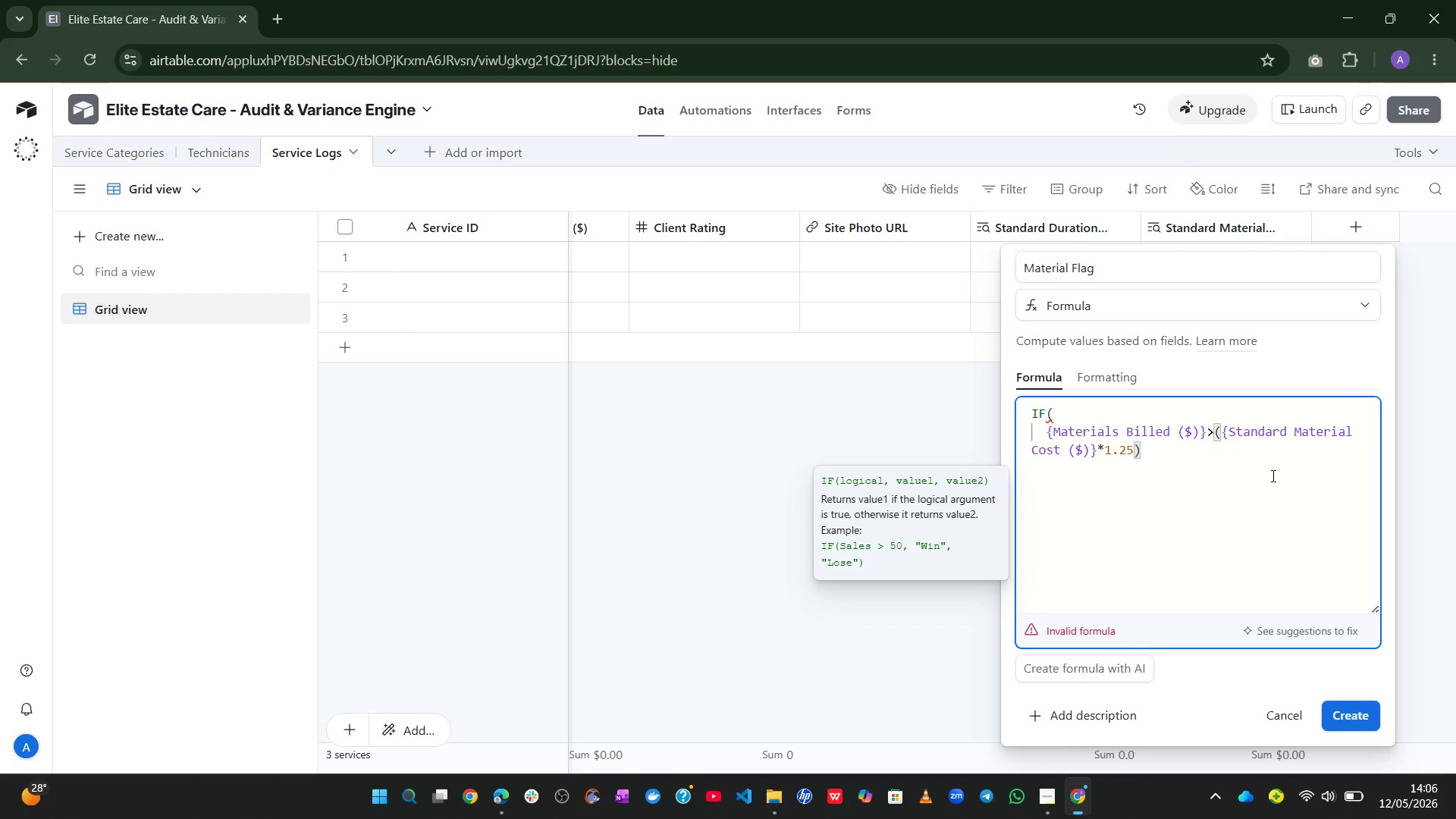 
key(ArrowRight)
 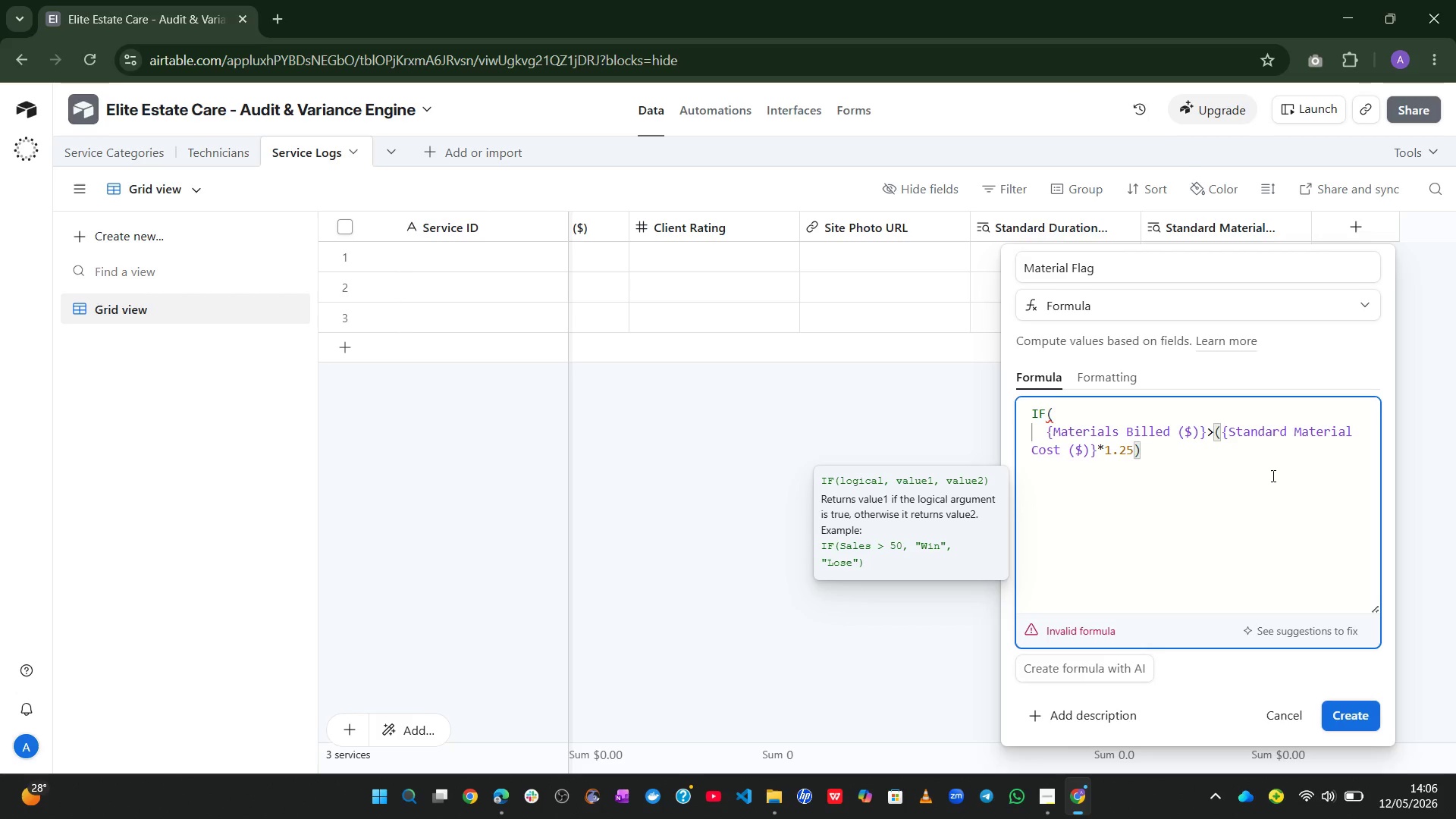 
key(Comma)
 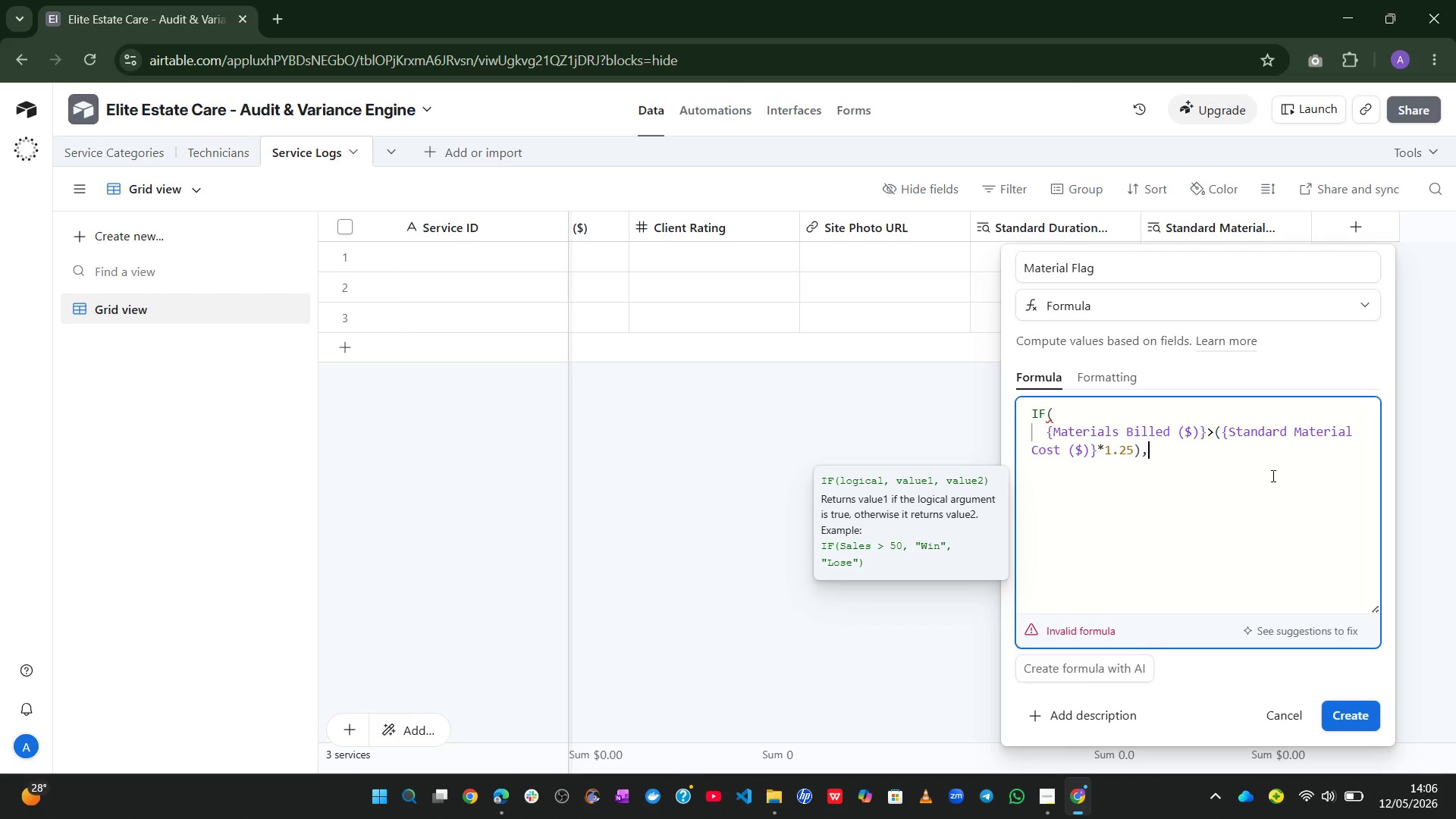 
key(Enter)
 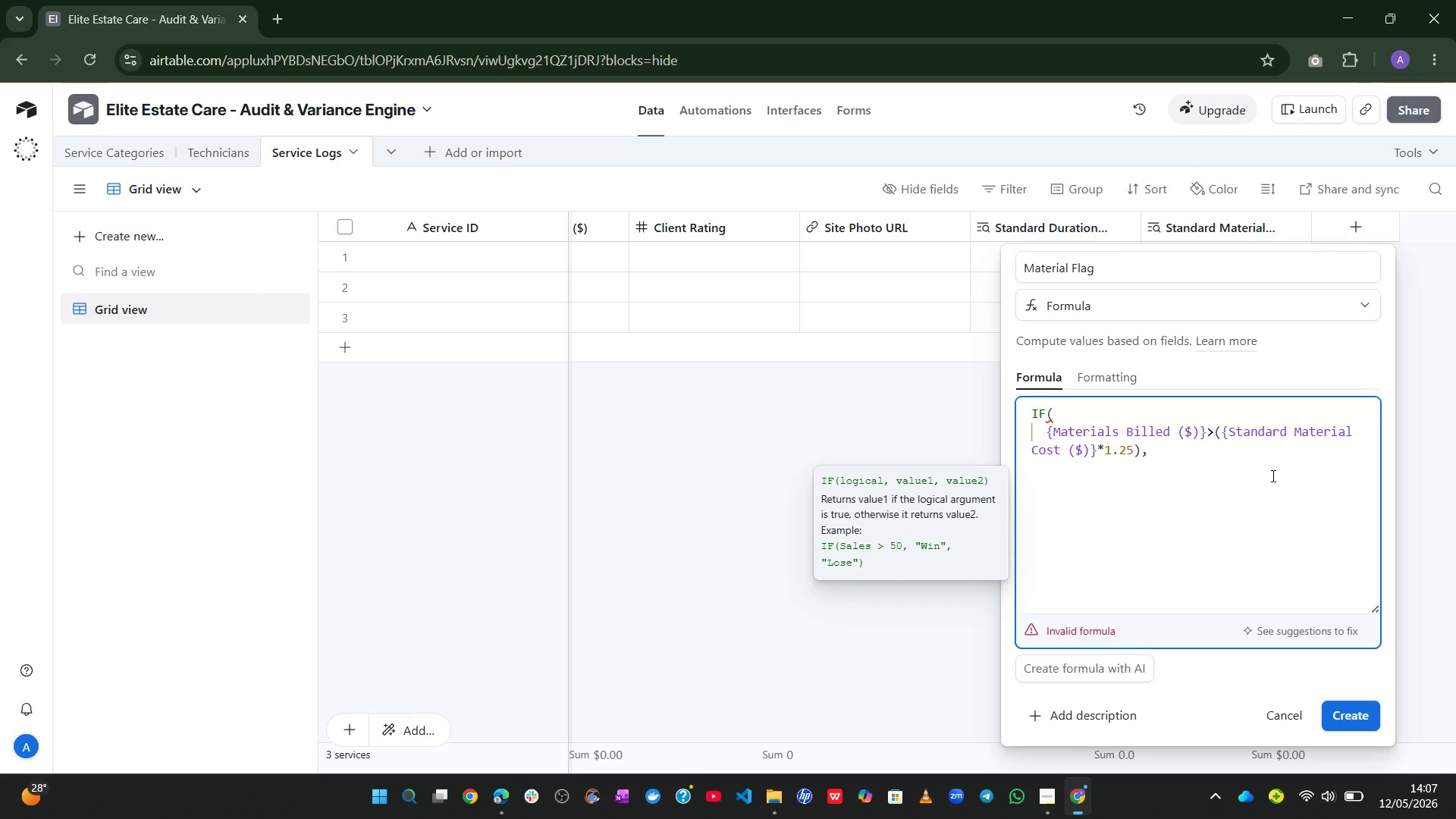 
hold_key(key=CapsLock, duration=0.61)
 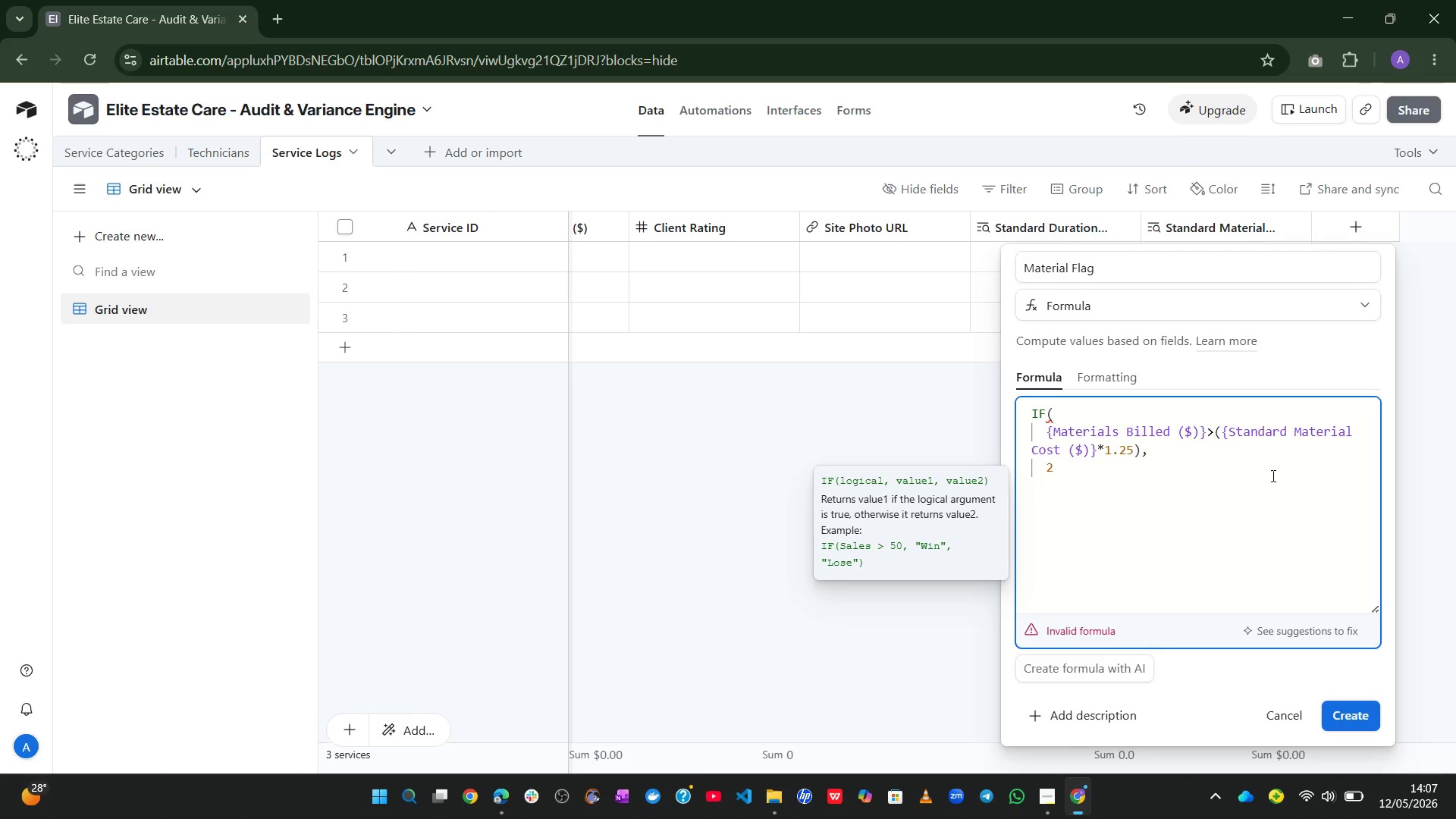 
key(2)
 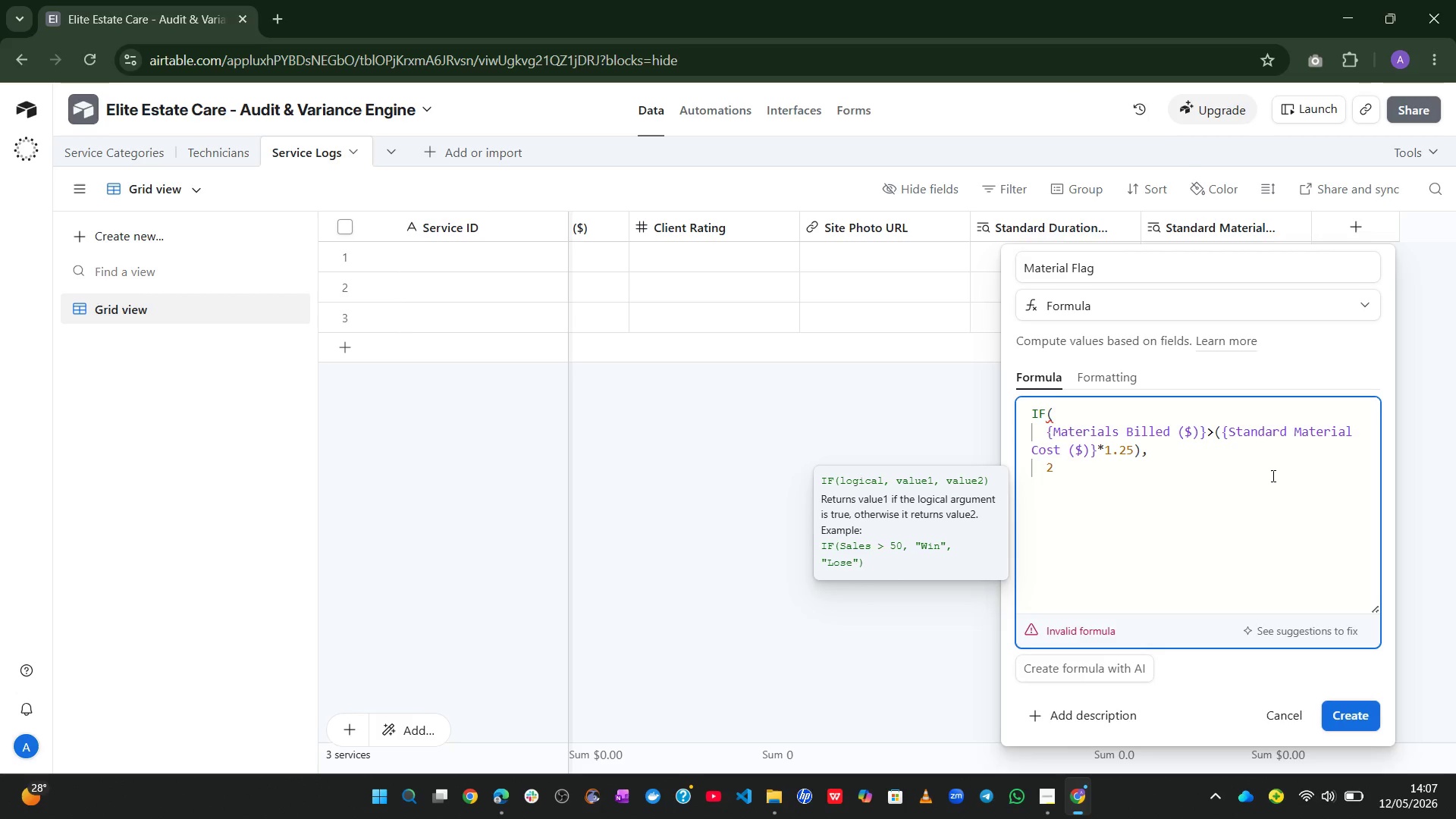 
key(CapsLock)
 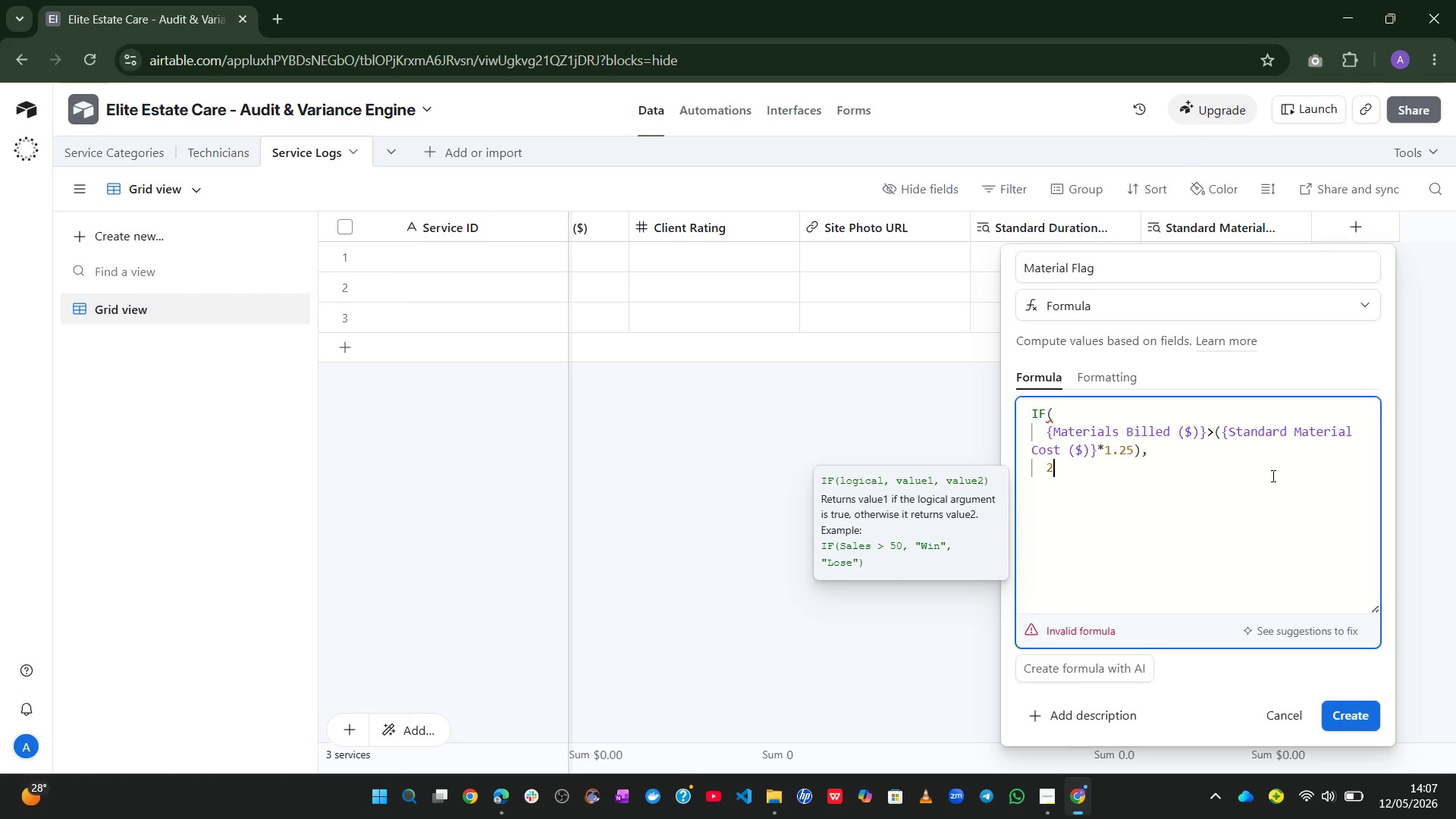 
key(Backspace)
 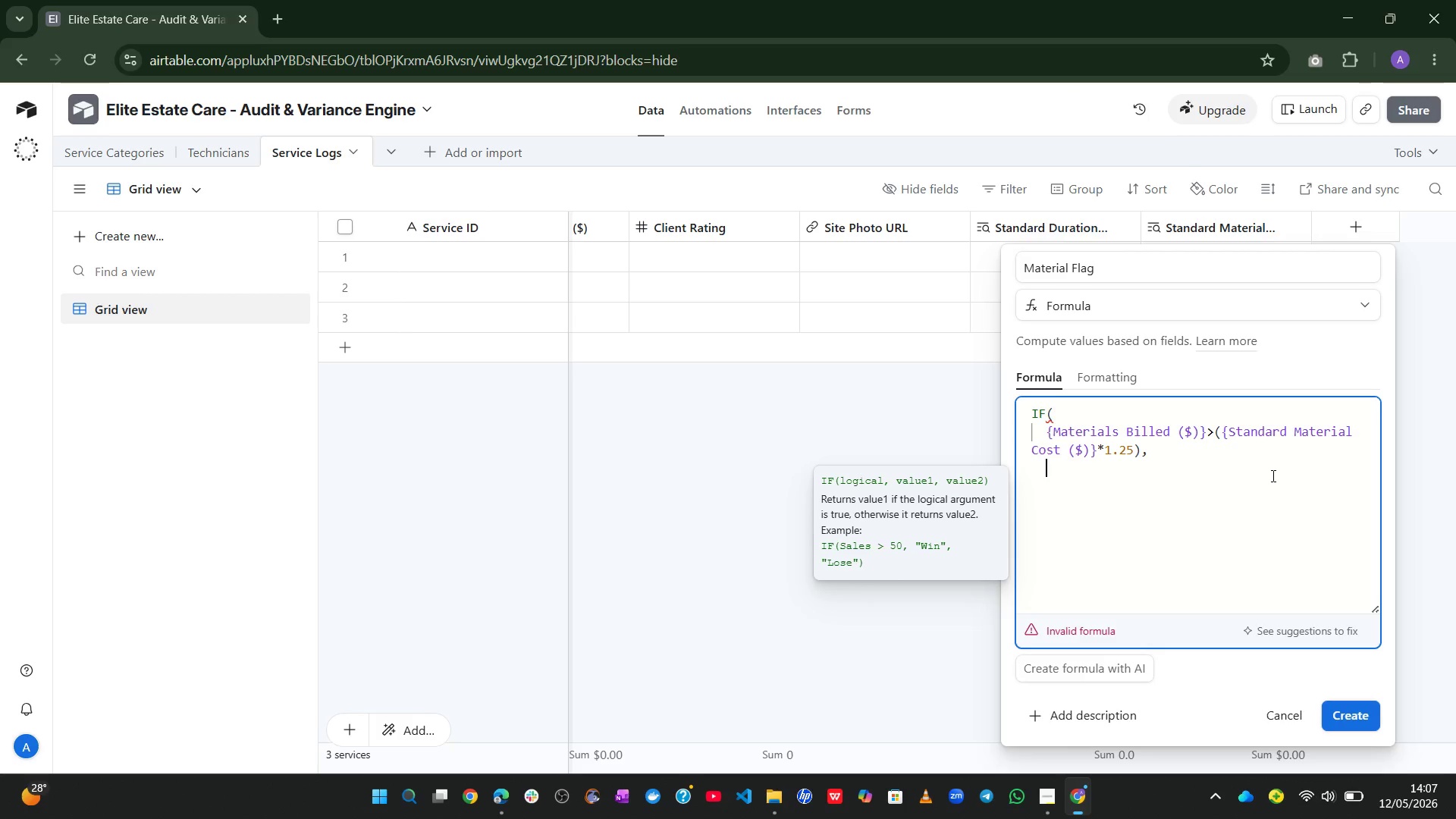 
key(Shift+2)
 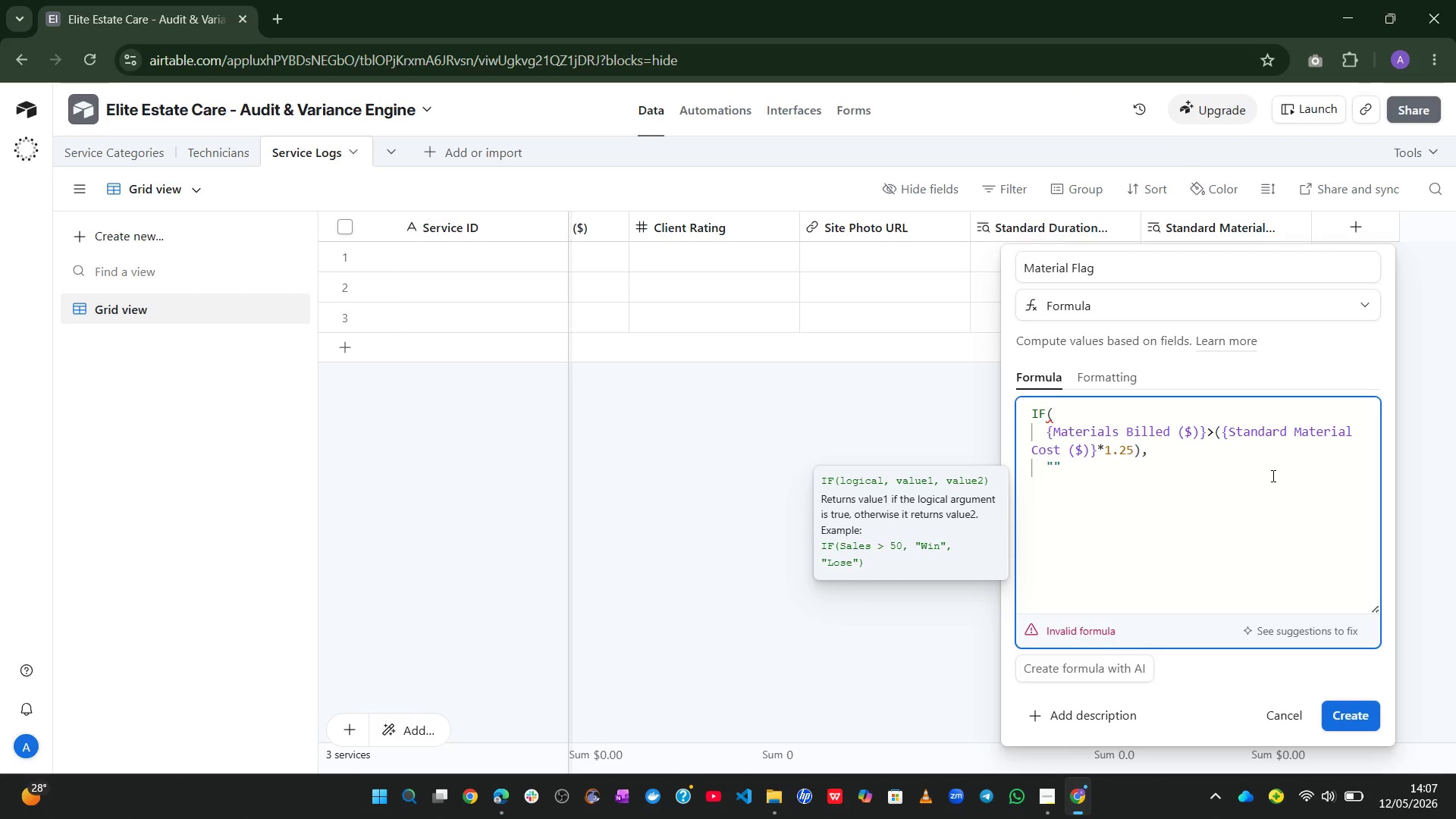 
key(Meta+MetaLeft)
 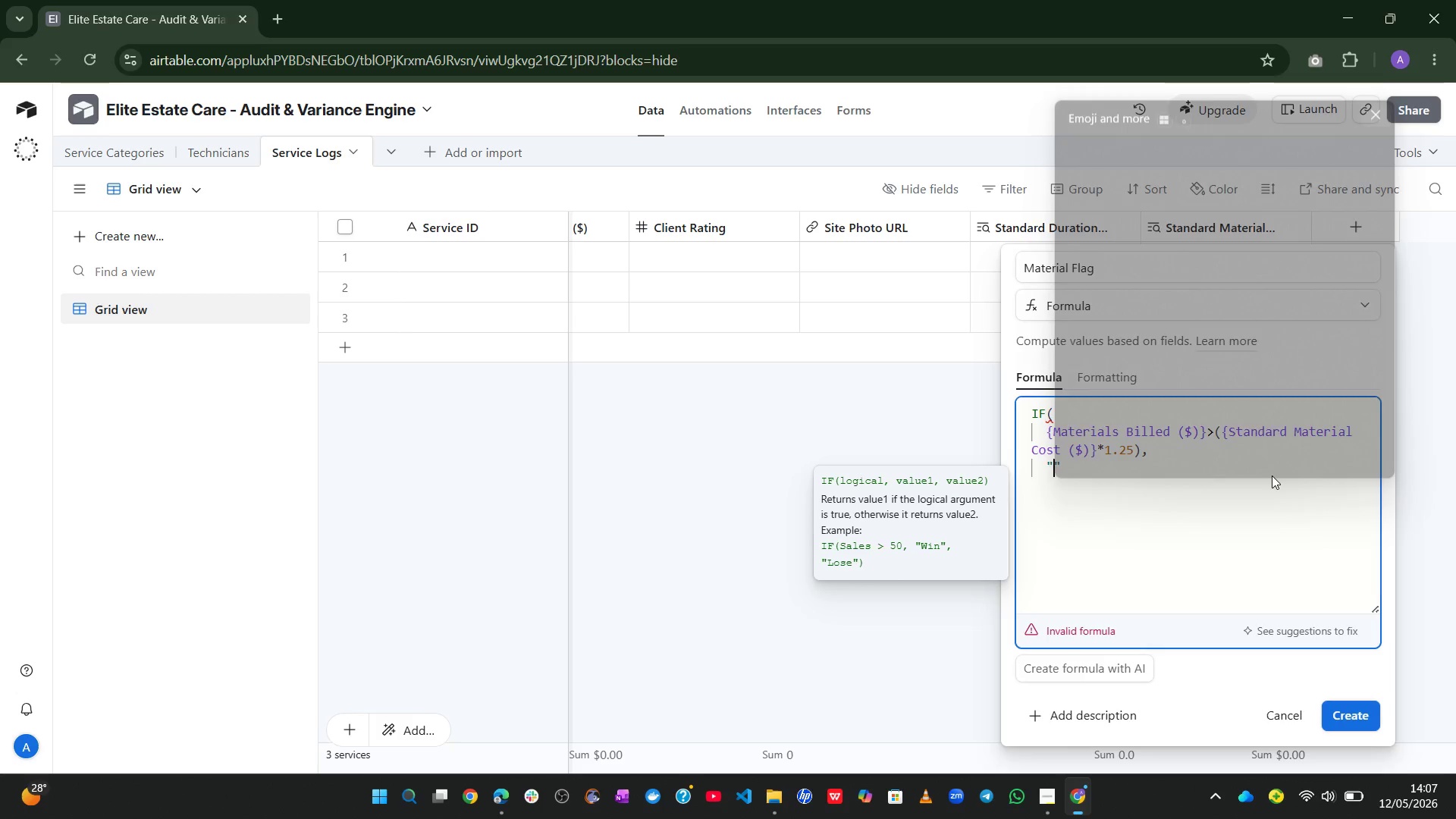 
key(Control+Meta+ControlLeft)
 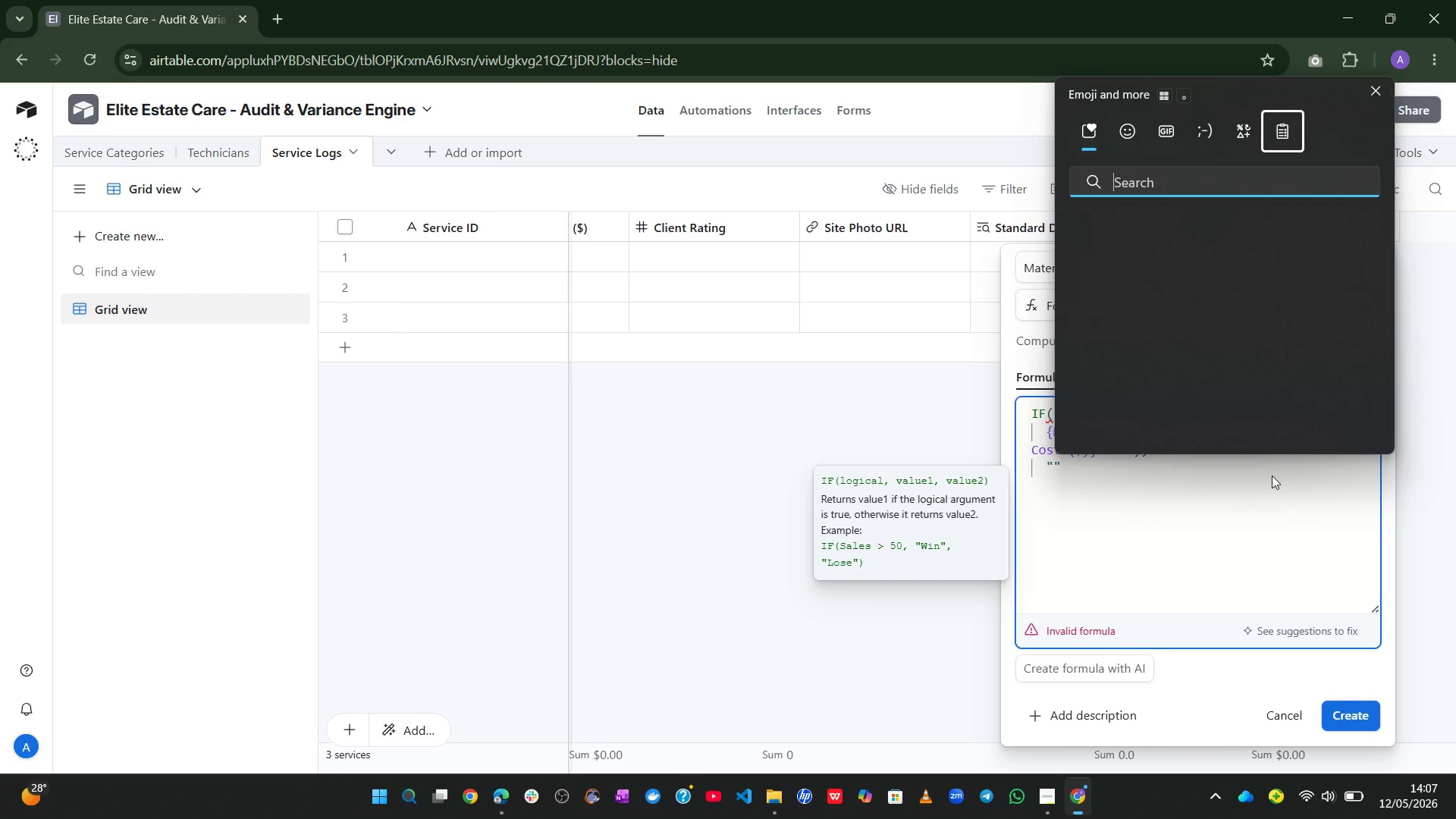 
key(Alt+Control+Meta+Shift+ShiftLeft)
 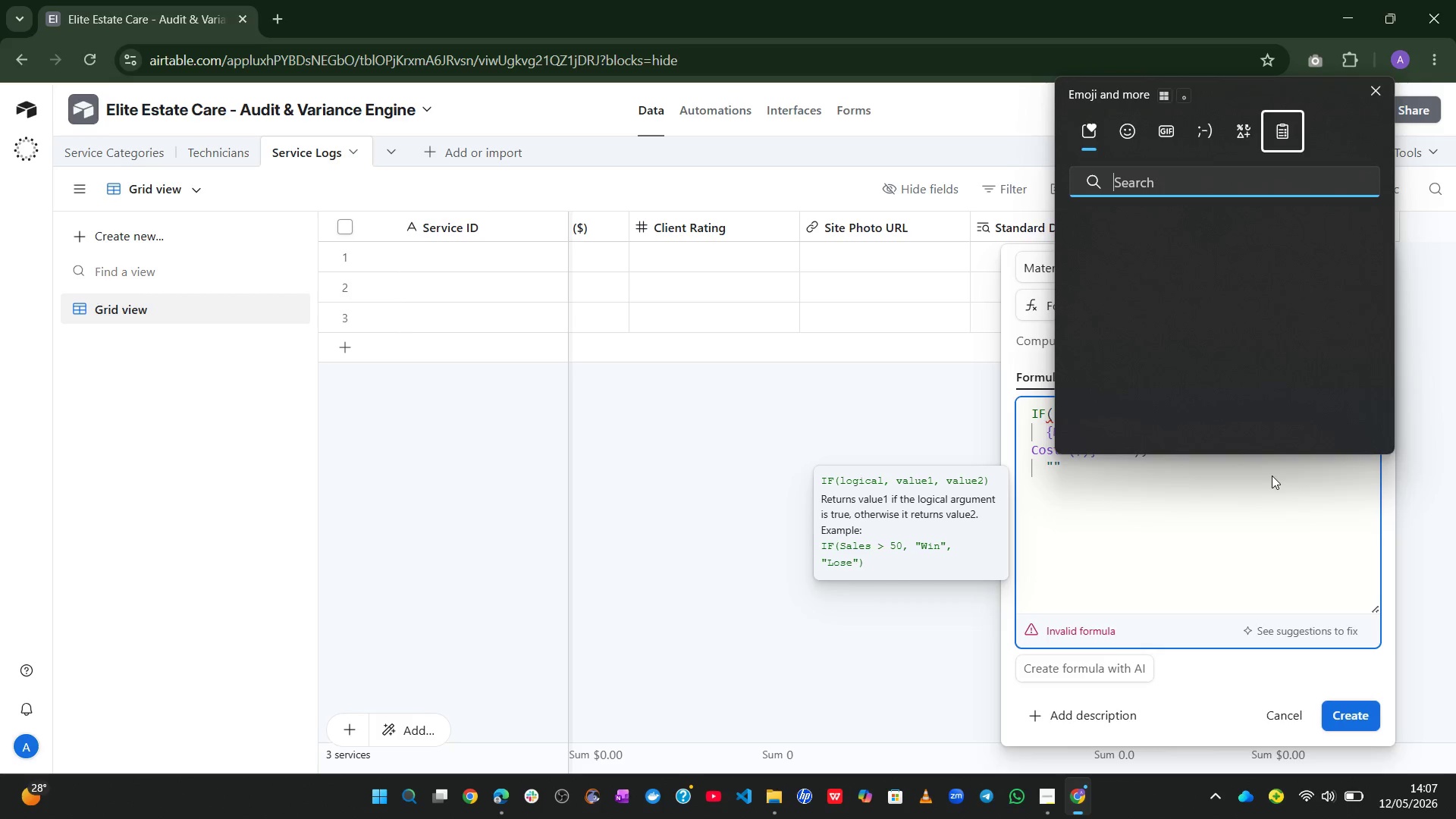 
key(Alt+Control+Meta+AltLeft)
 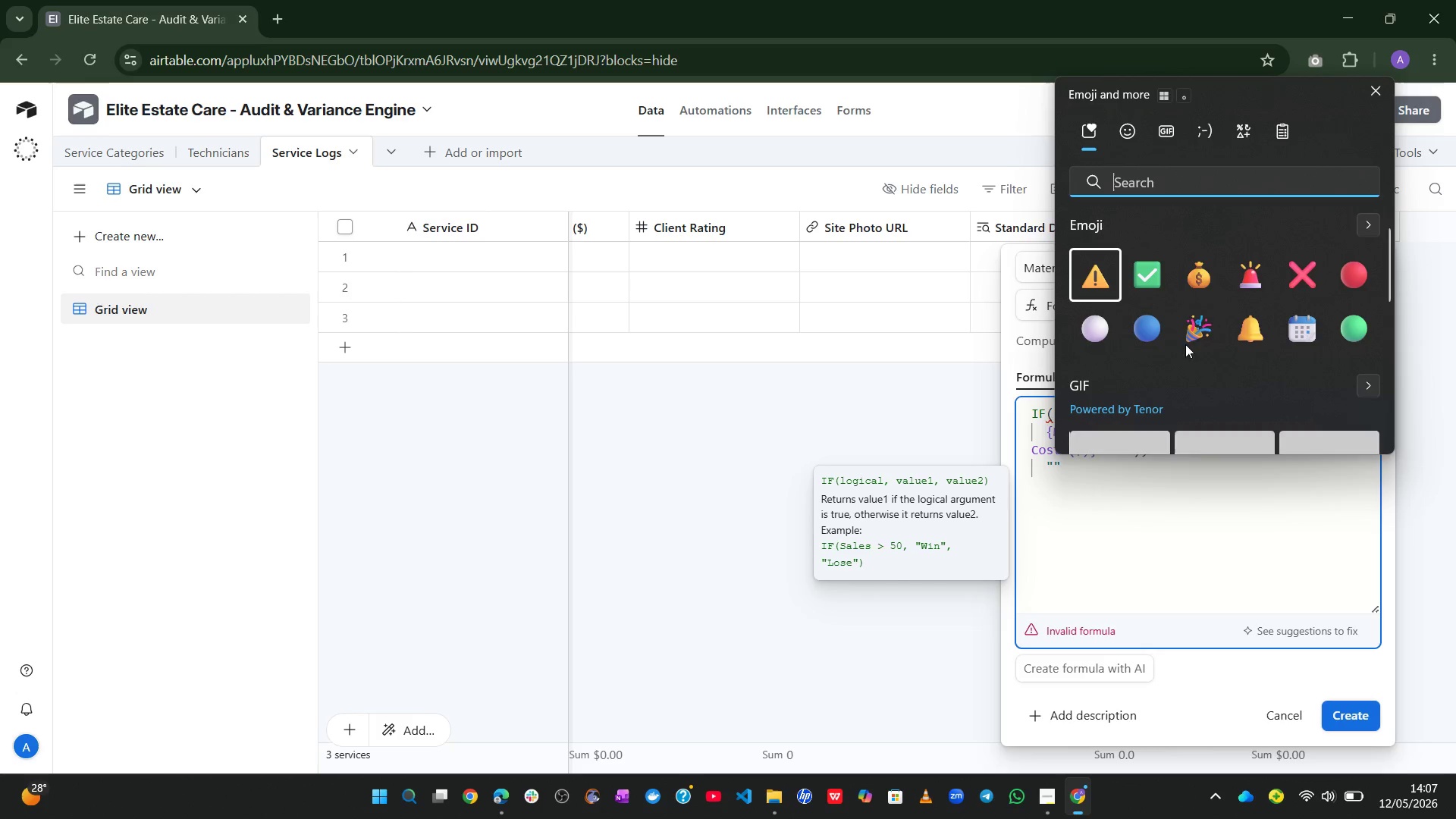 
key(Alt+Control+Meta+Shift+Space)
 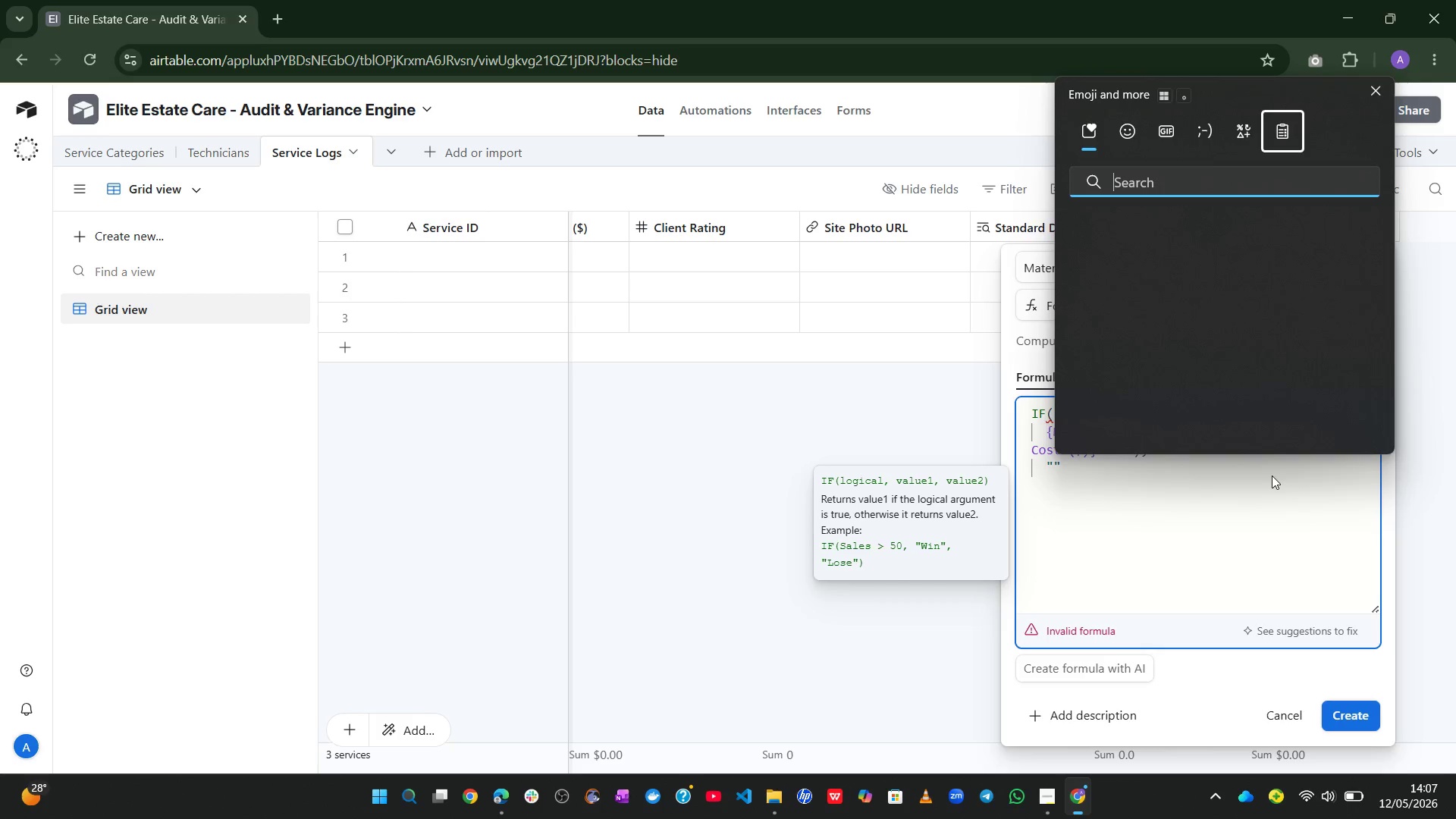 
left_click([1112, 271])
 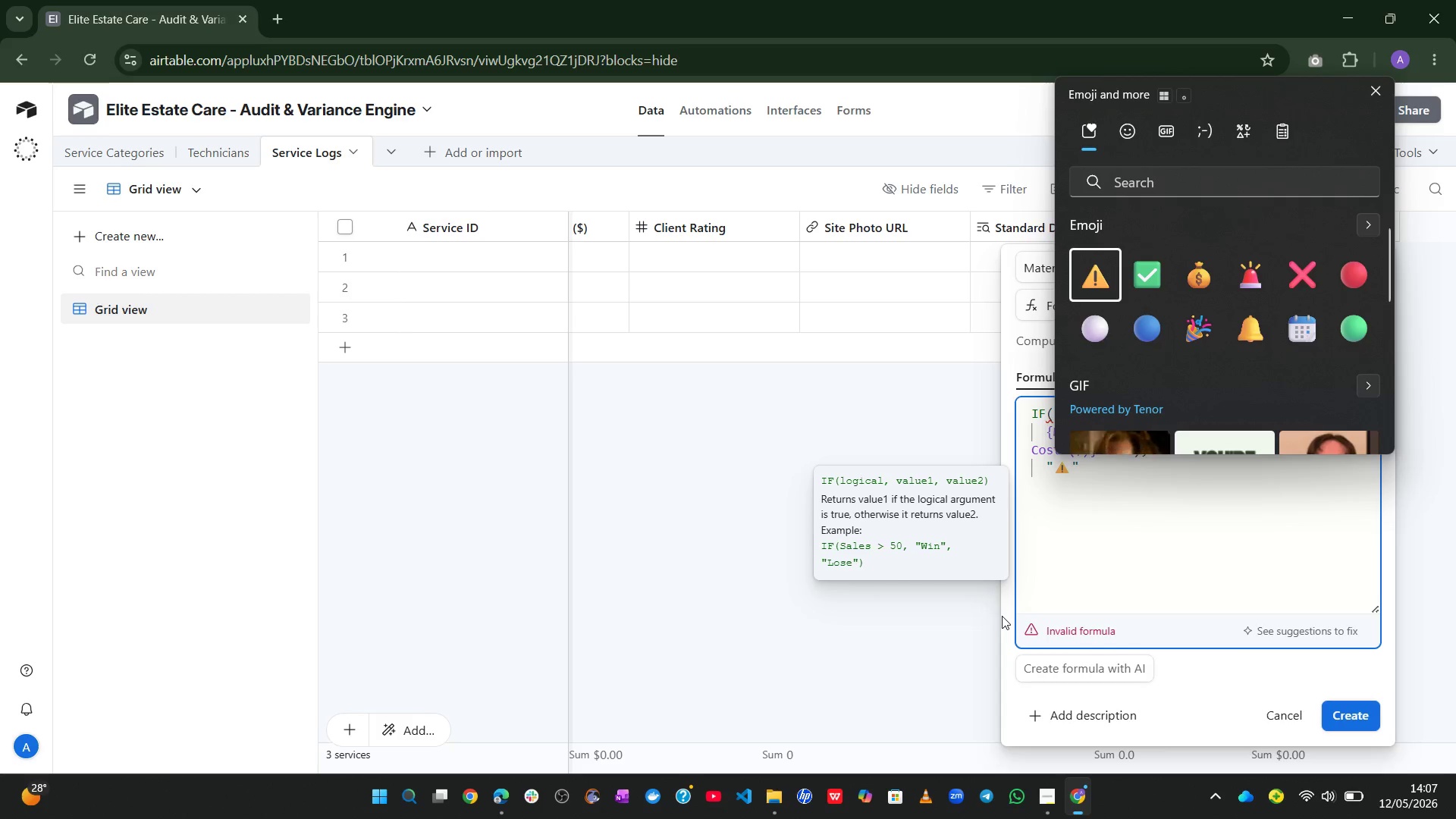 
type( Over )
key(Backspace)
key(Backspace)
key(Backspace)
key(Backspace)
key(Backspace)
key(Backspace)
type(Over Budget)
 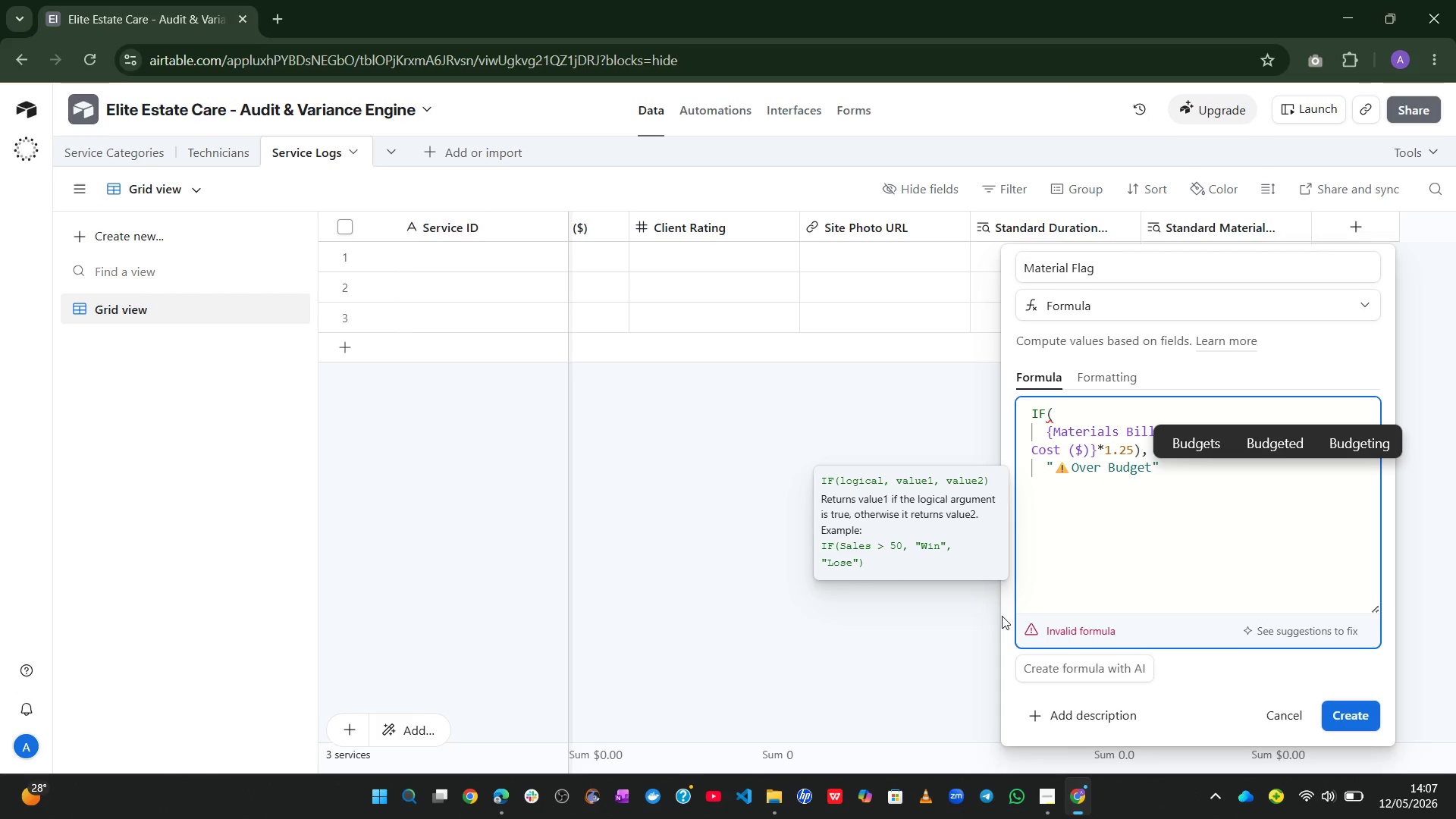 
key(ArrowRight)
 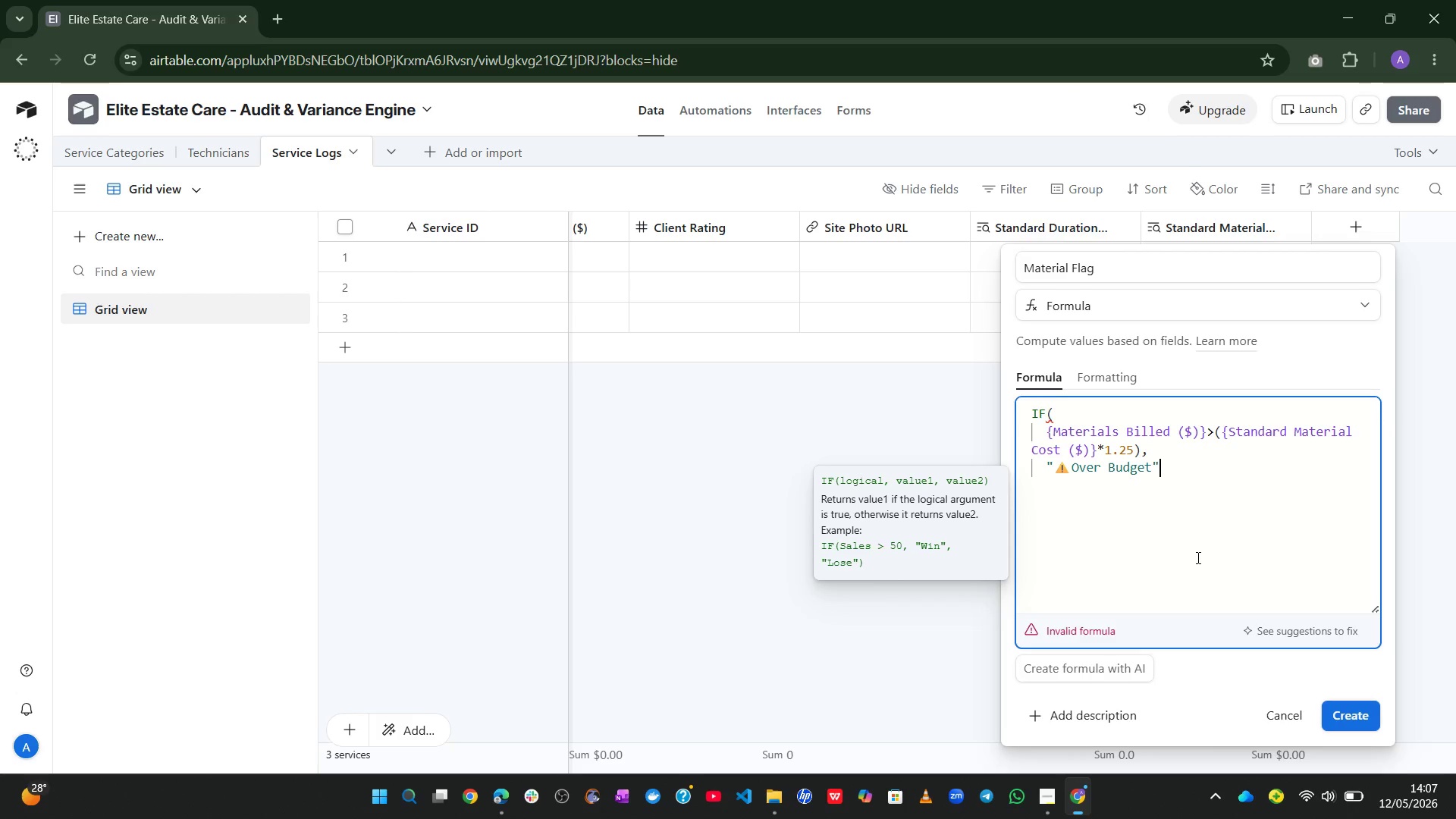 
key(Comma)
 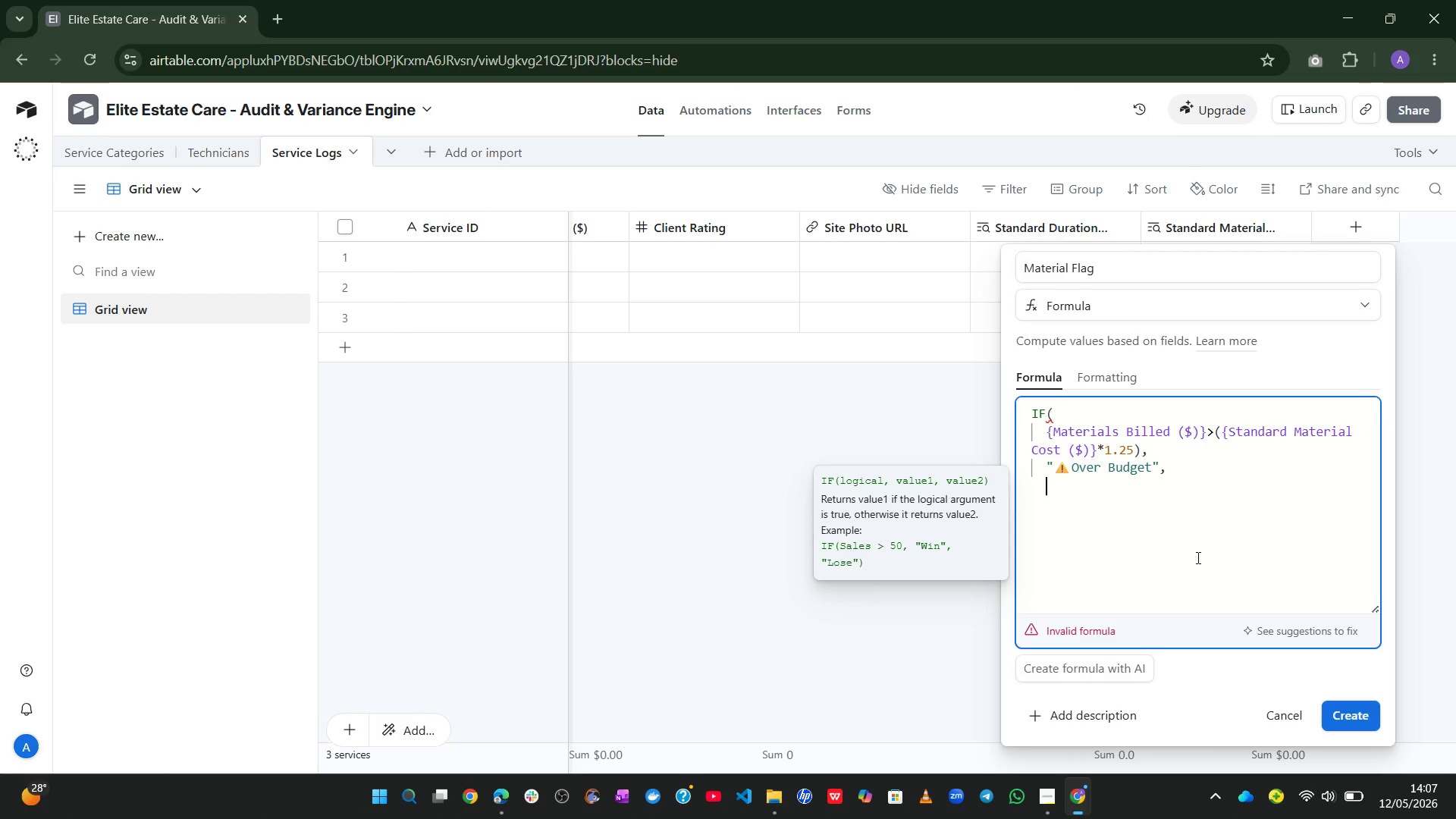 
key(Enter)
 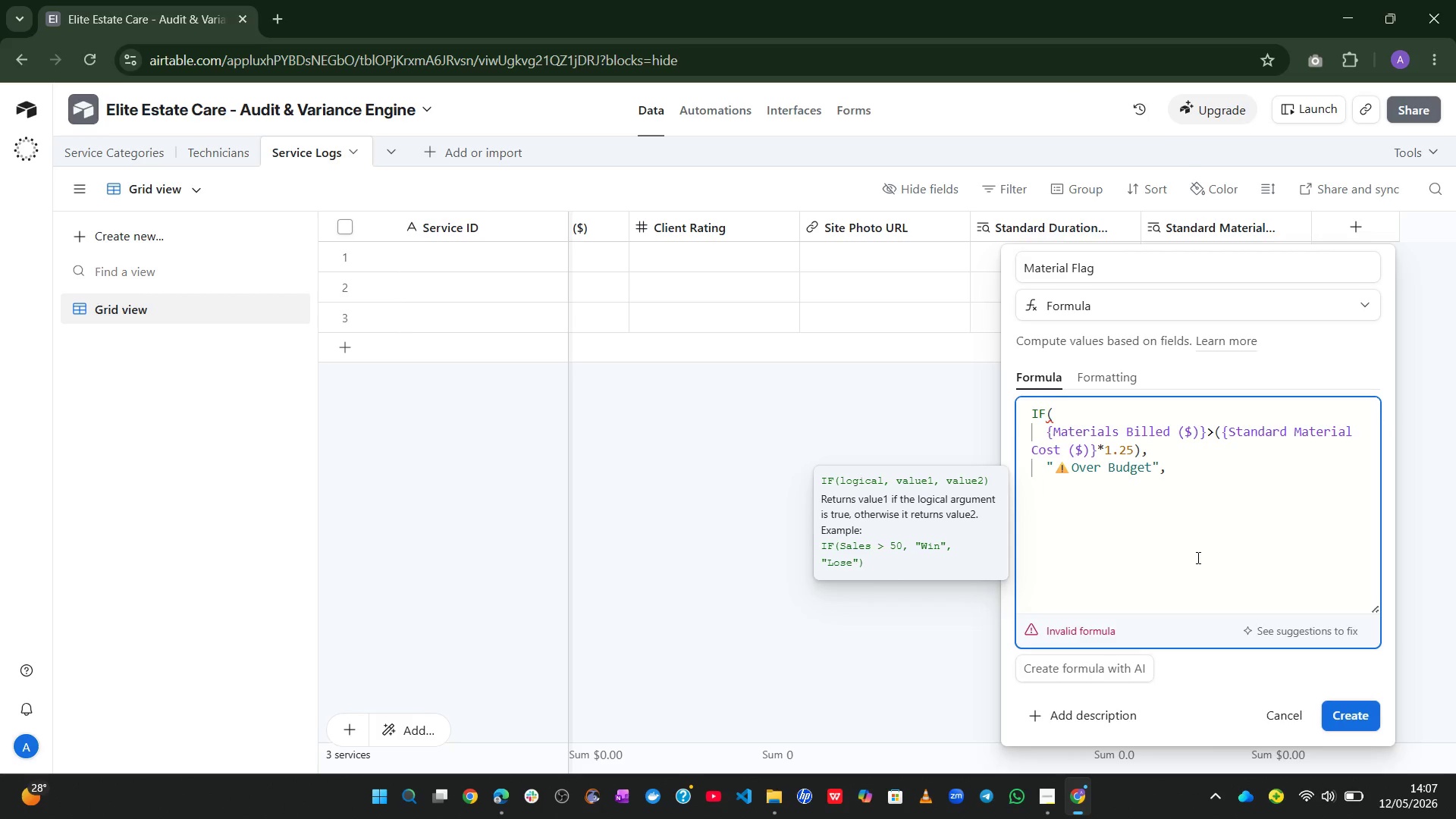 
key(Shift+2)
 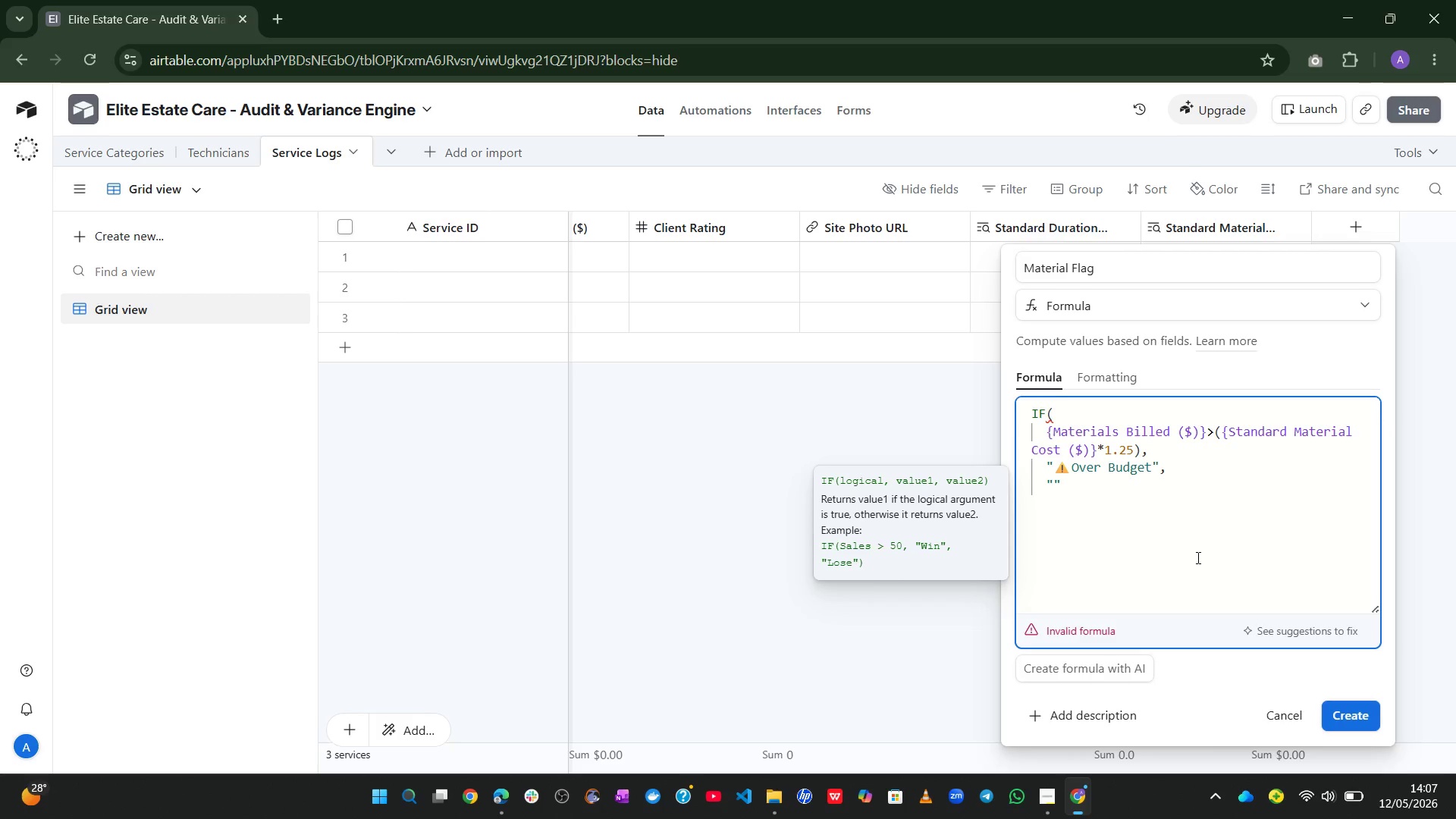 
key(ArrowRight)
 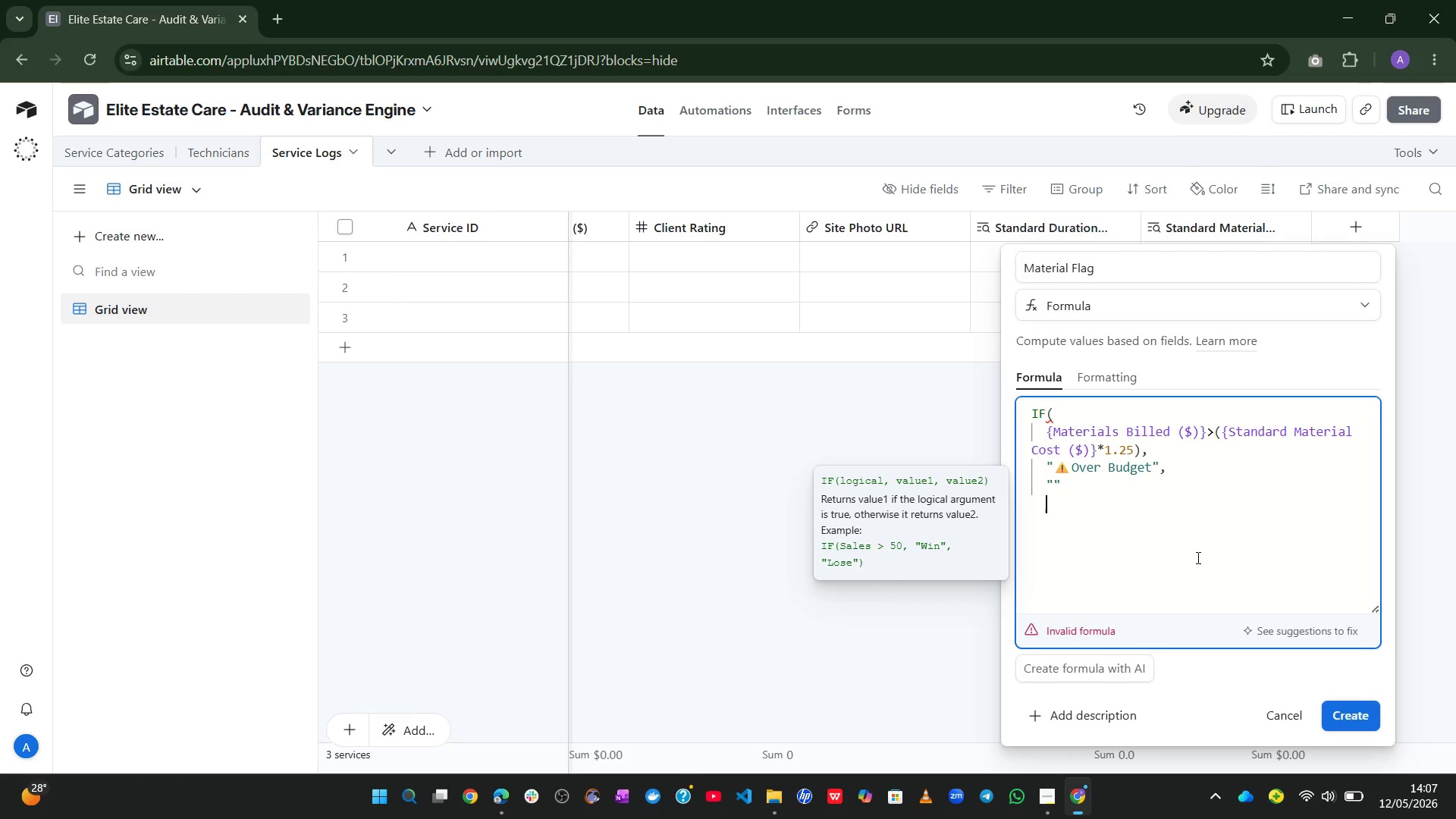 
key(Enter)
 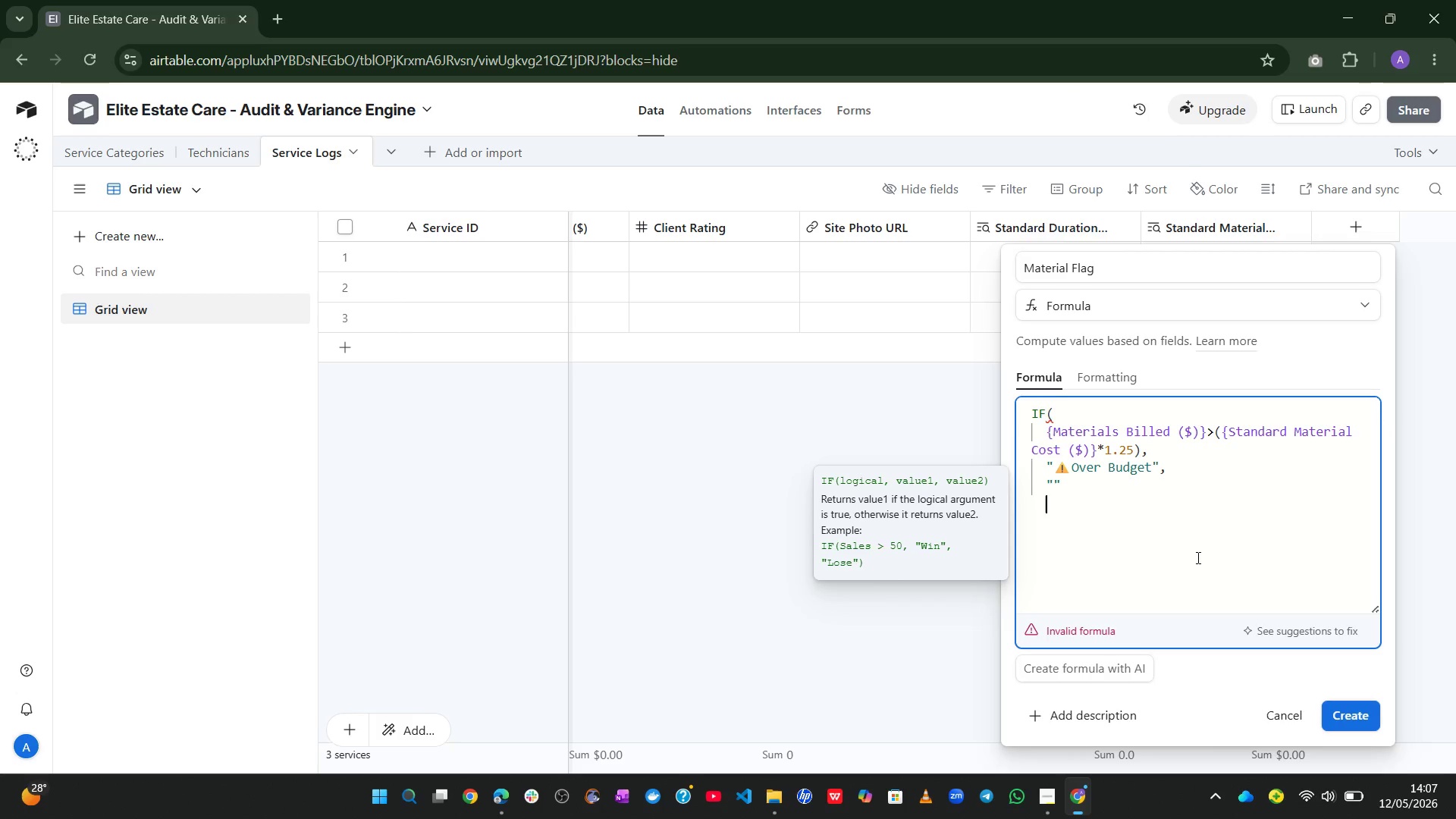 
key(Shift+0)
 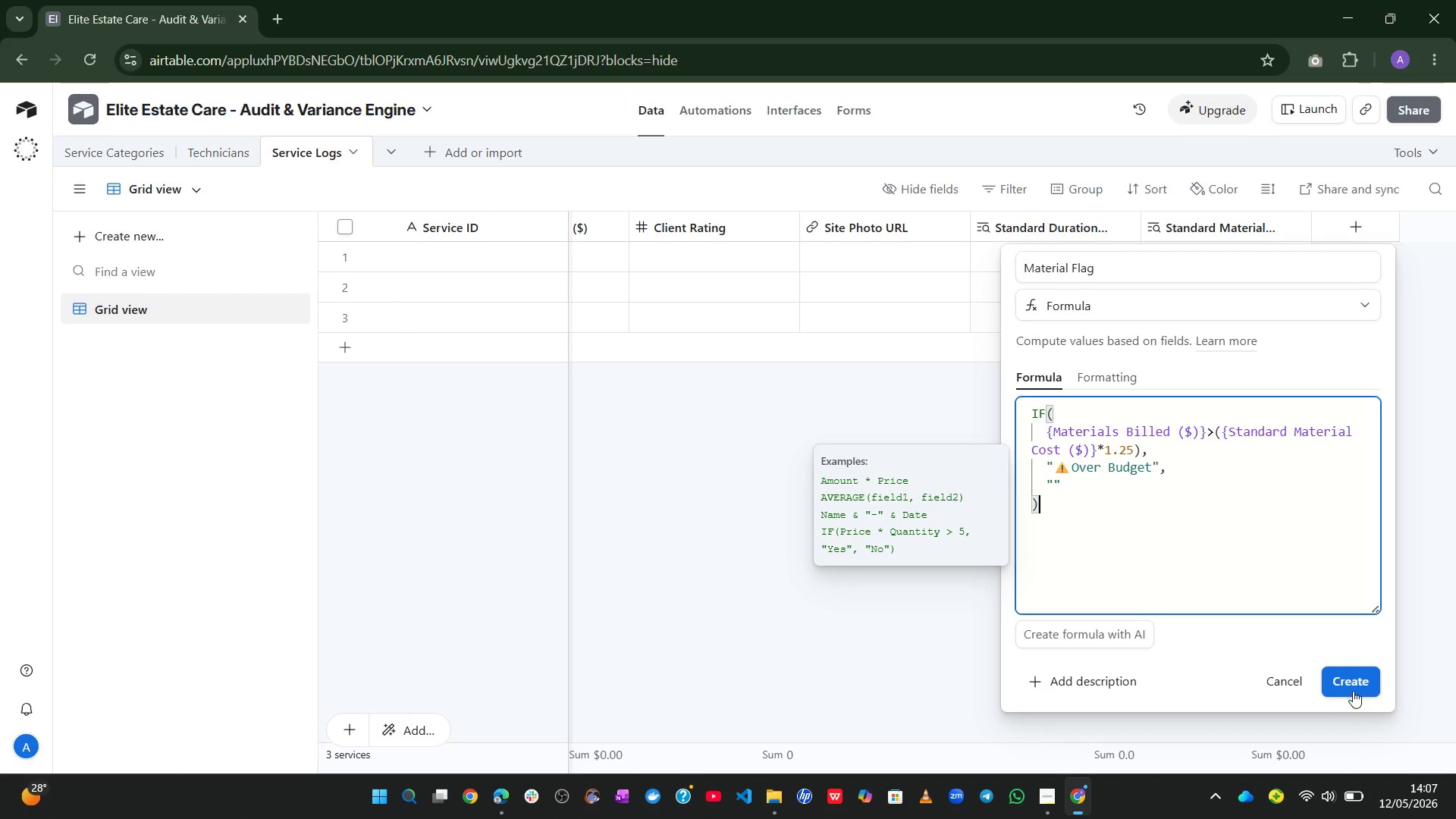 
left_click([1351, 679])
 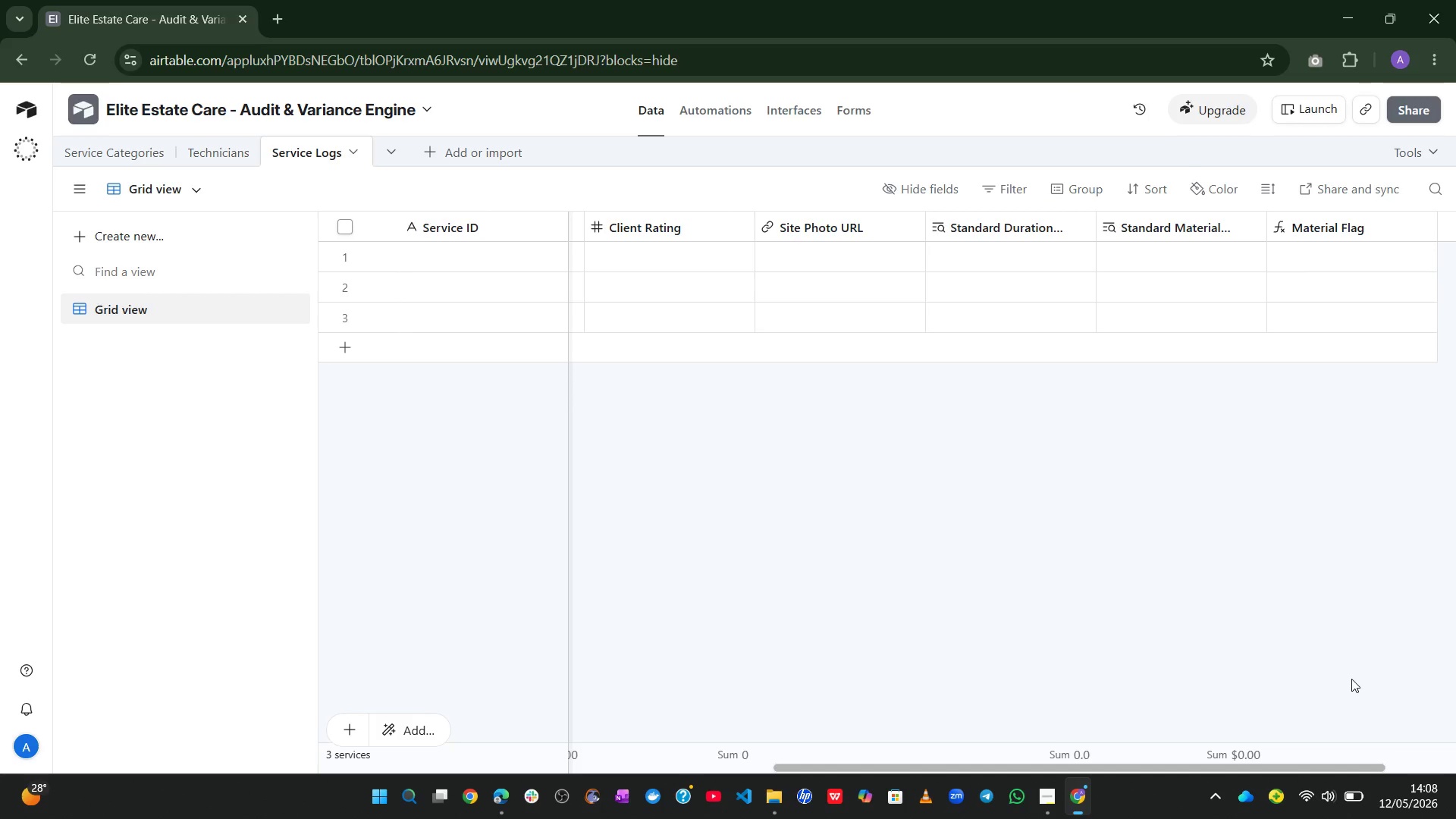 
wait(36.84)
 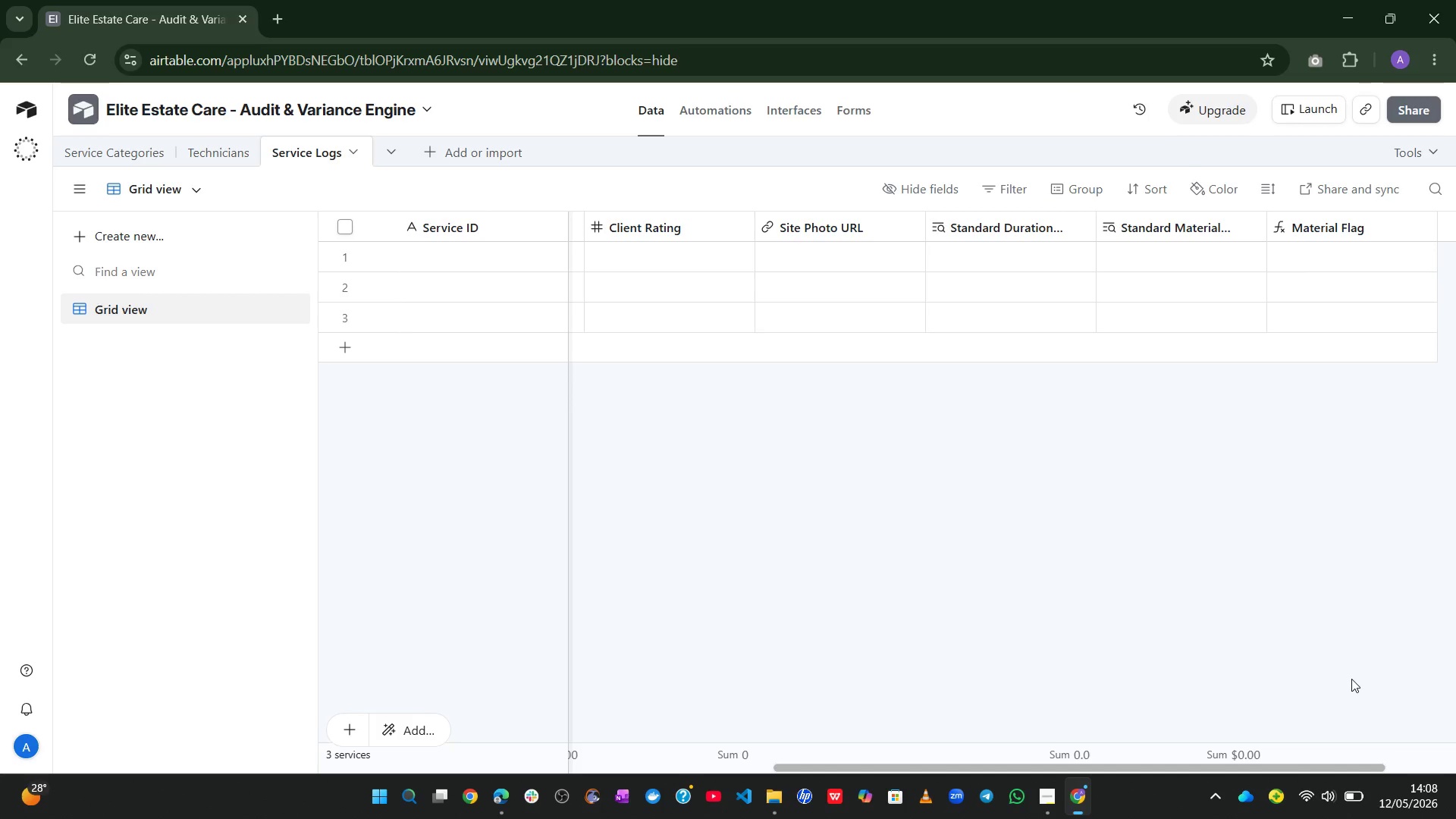 
left_click([1370, 224])
 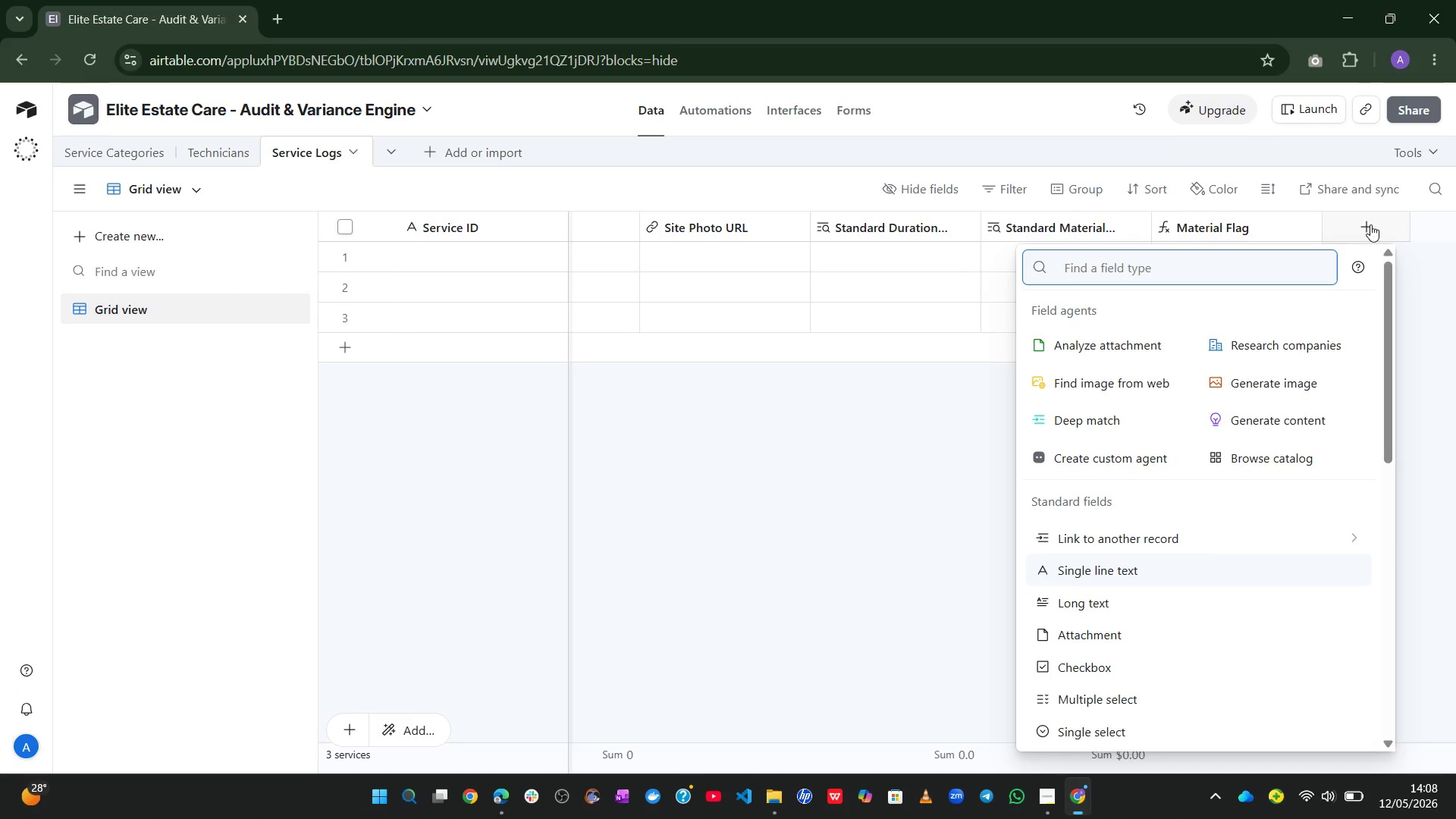 
type(dur)
key(Backspace)
key(Backspace)
key(Backspace)
 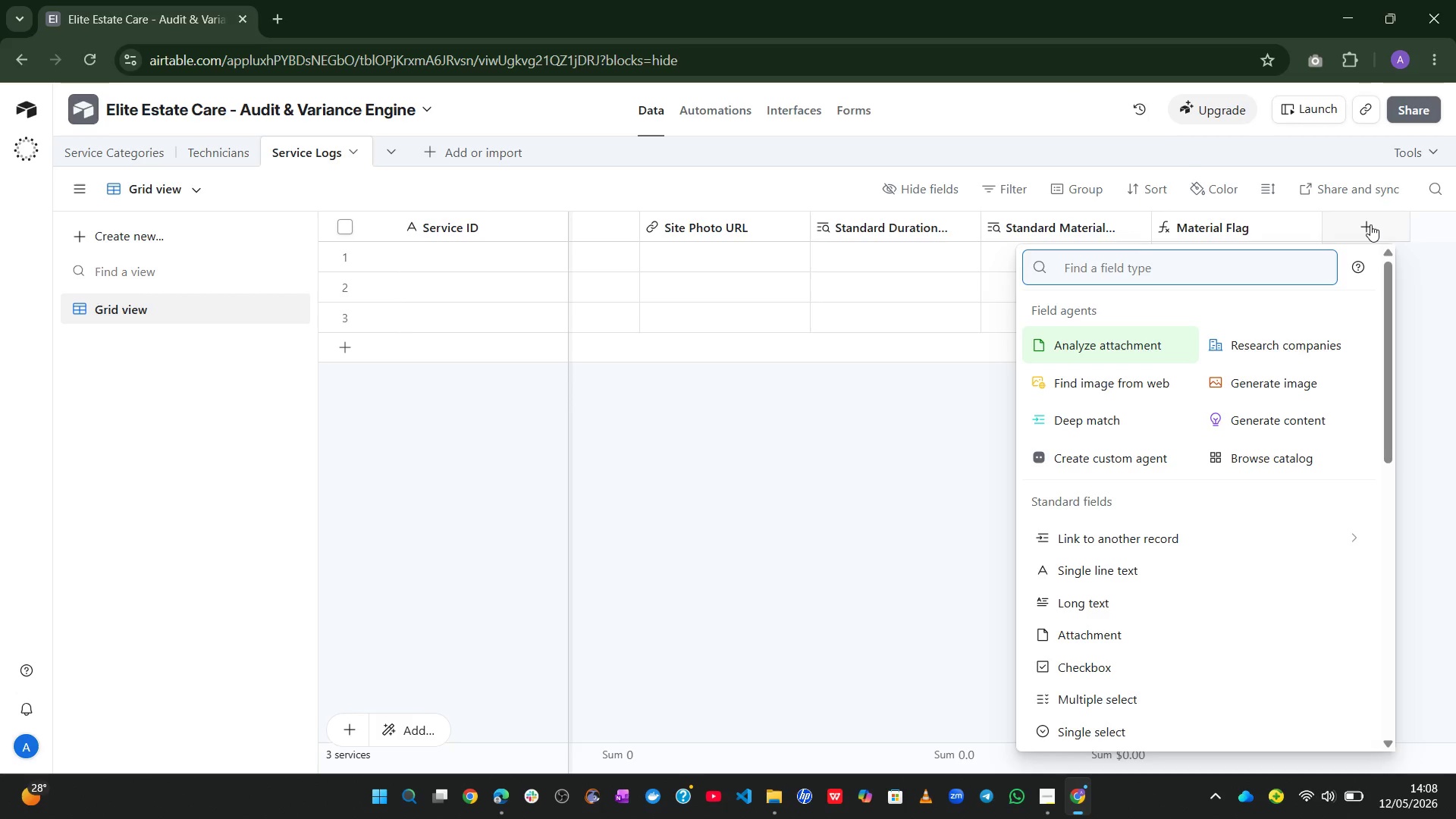 
wait(5.34)
 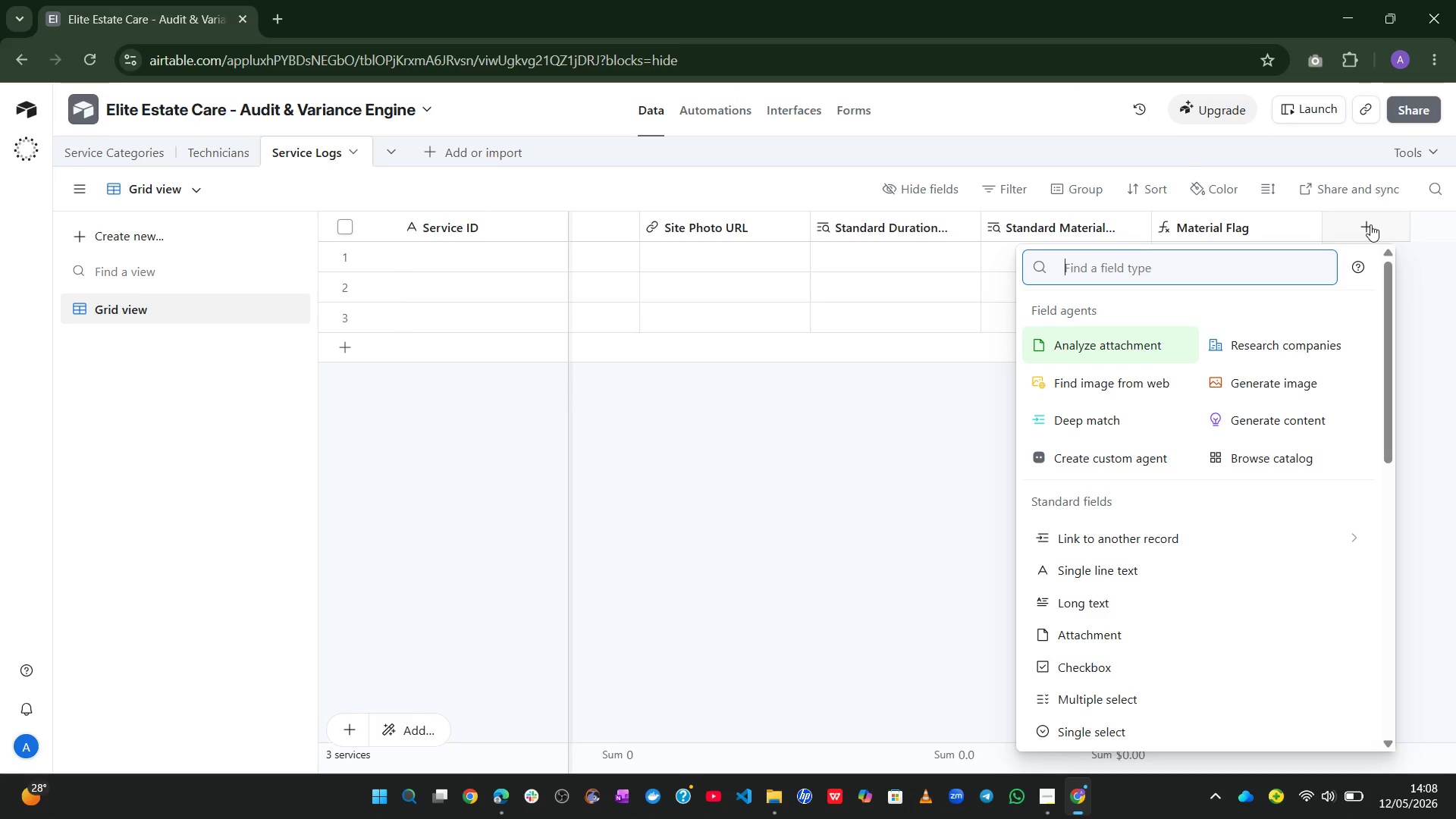 
type(for)
 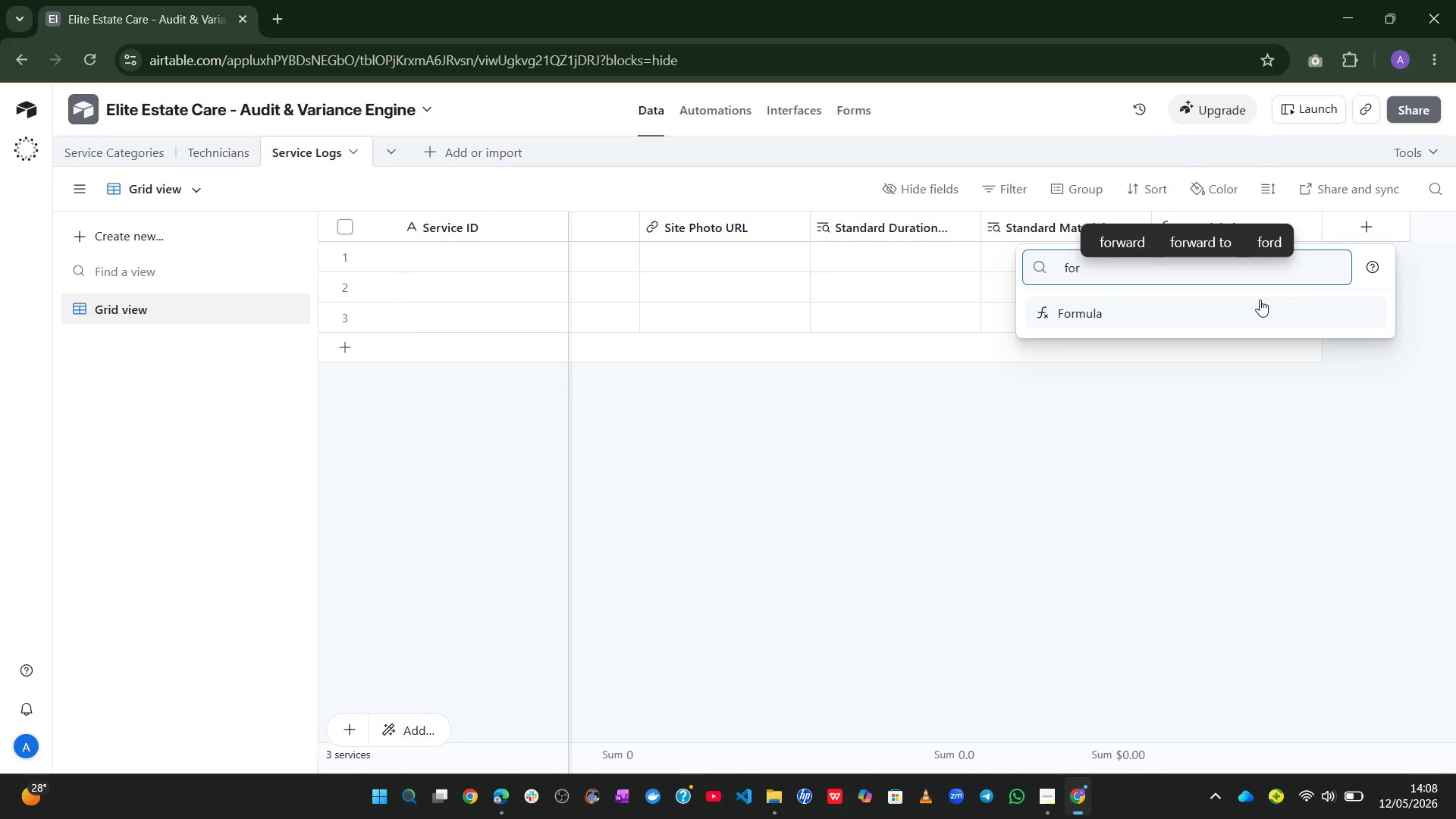 
left_click([1256, 300])
 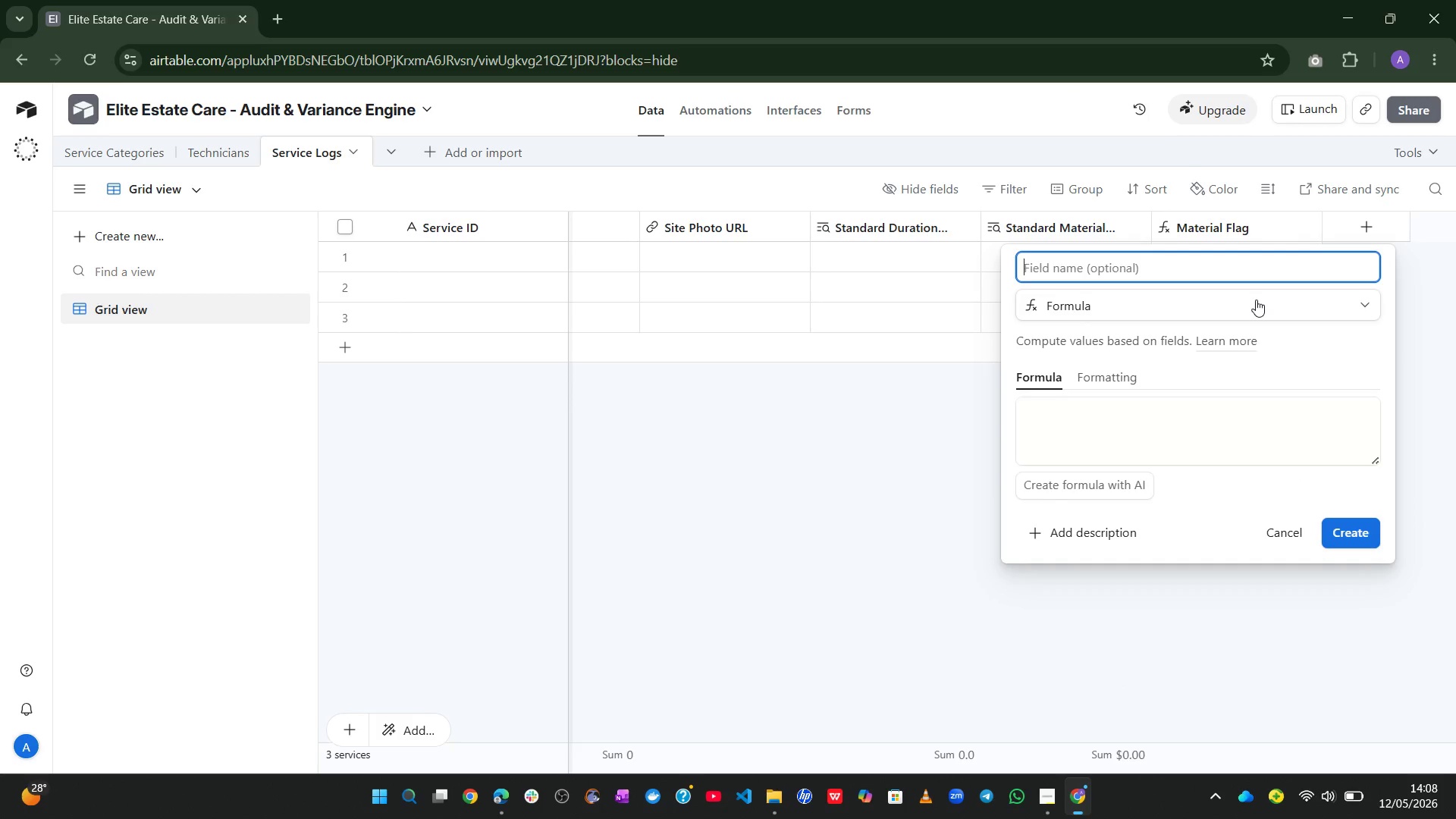 
type(Duration Fa)
key(Backspace)
type(lag)
 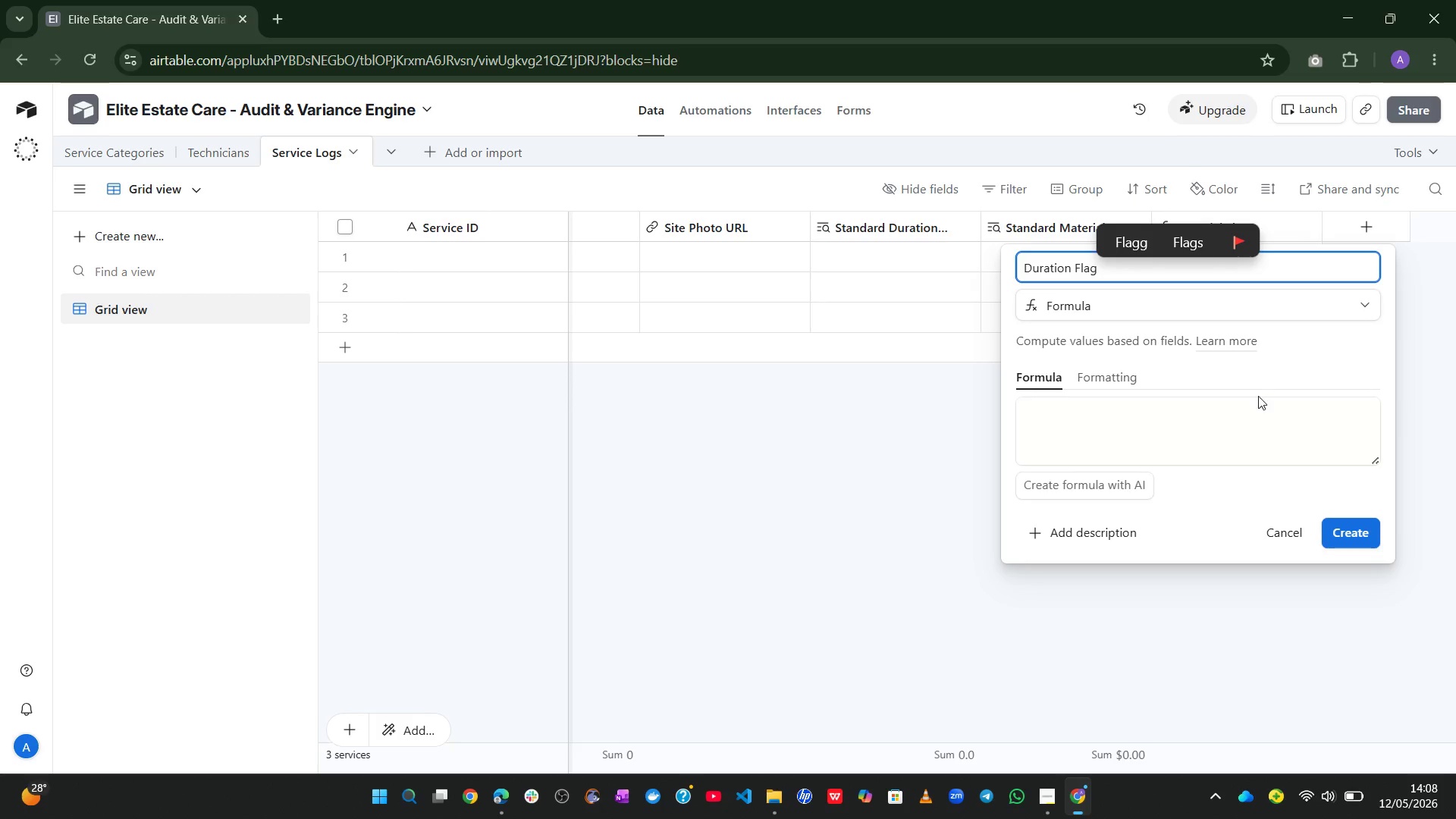 
left_click([1241, 431])
 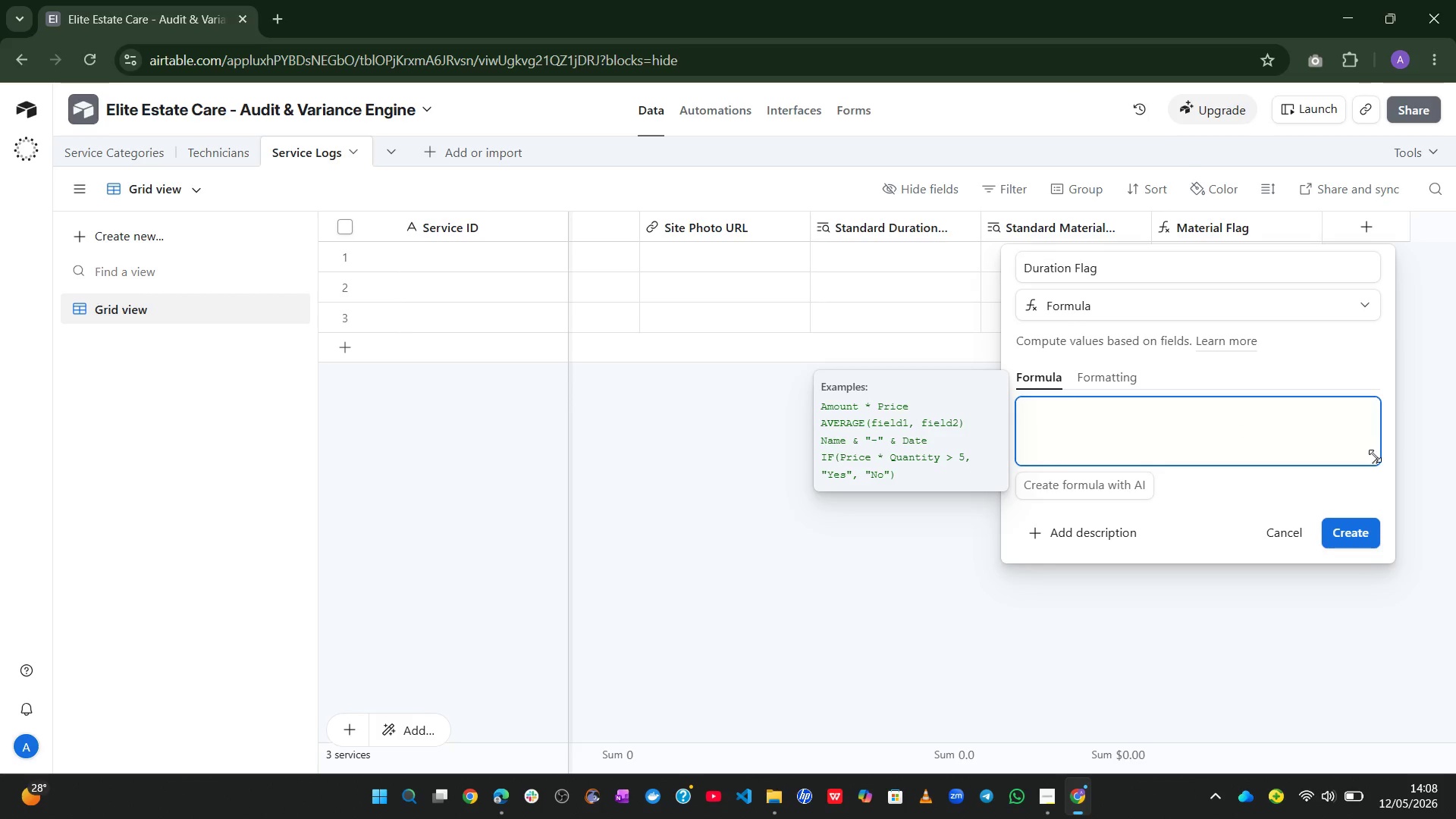 
left_click_drag(start_coordinate=[1375, 460], to_coordinate=[1403, 673])
 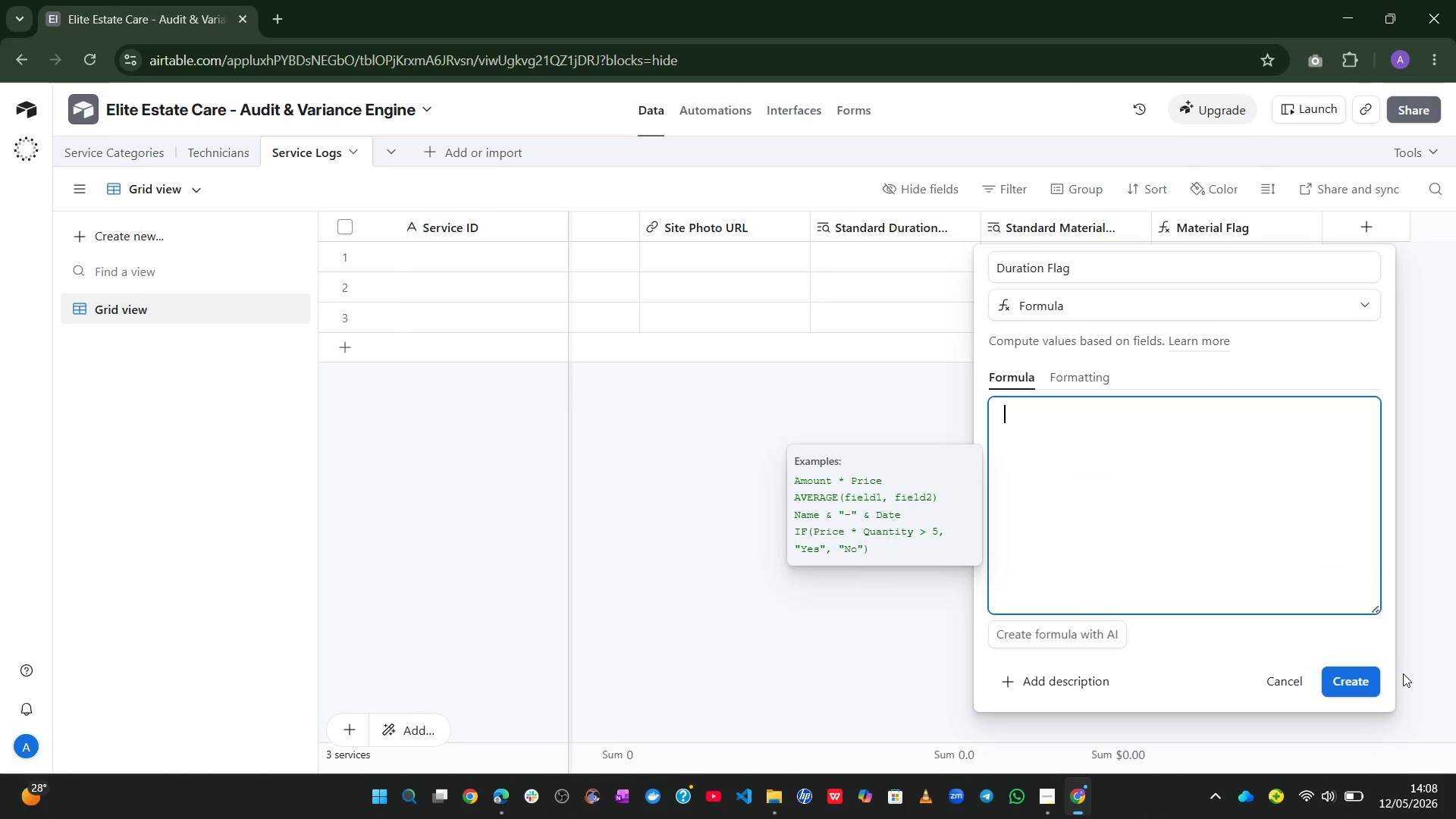 
wait(5.11)
 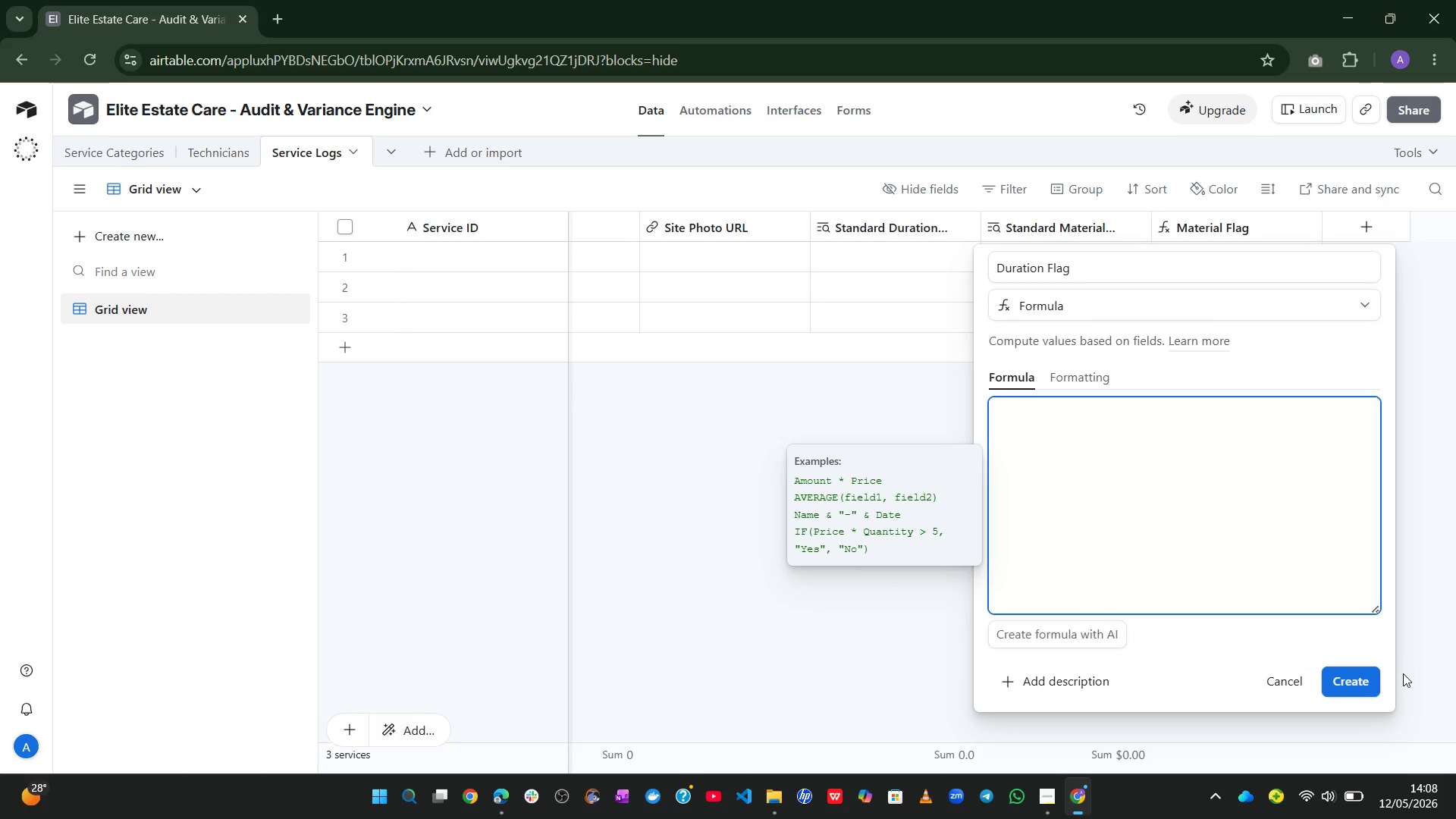 
type(if)
key(Tab)
 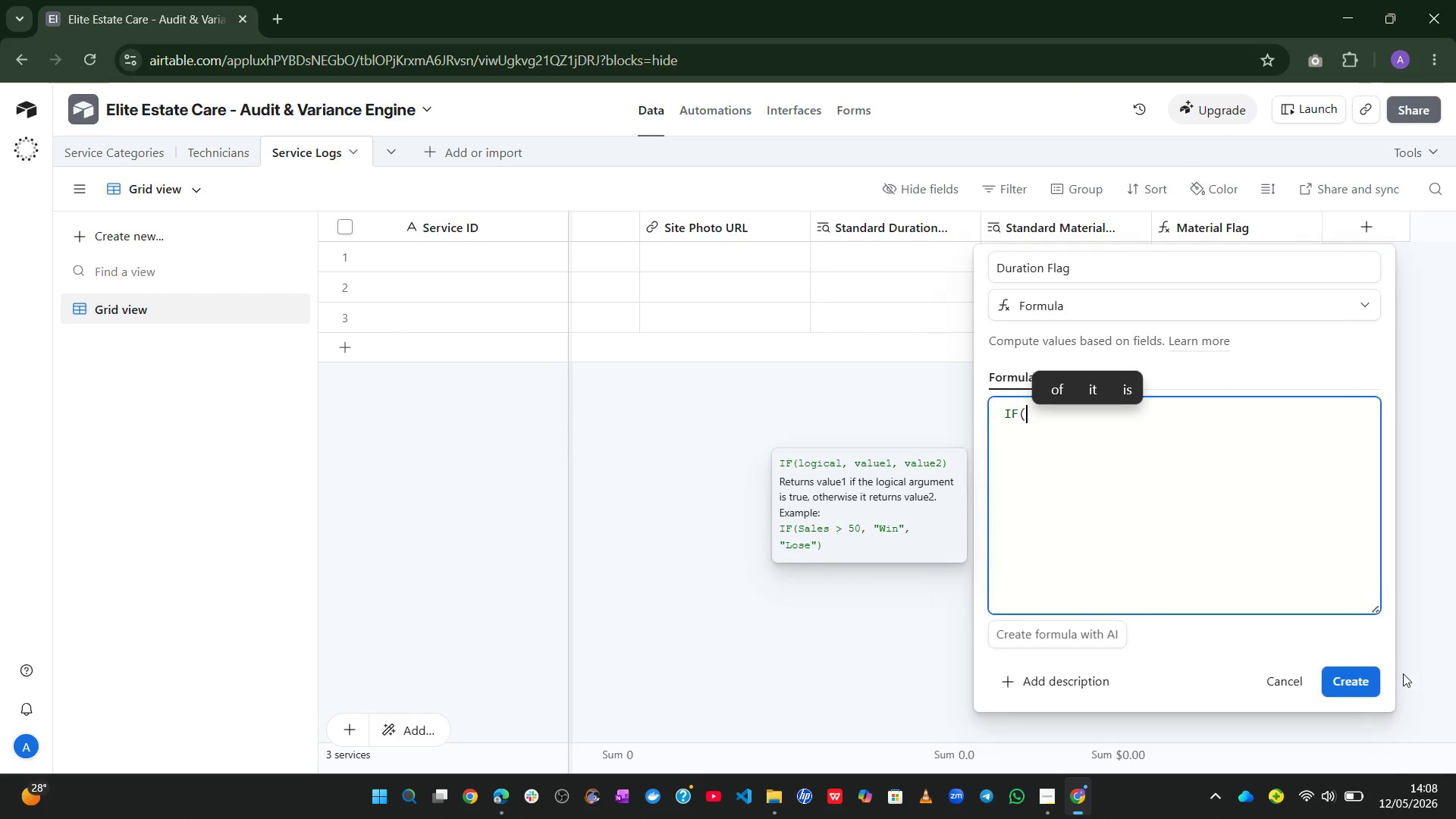 
key(Enter)
 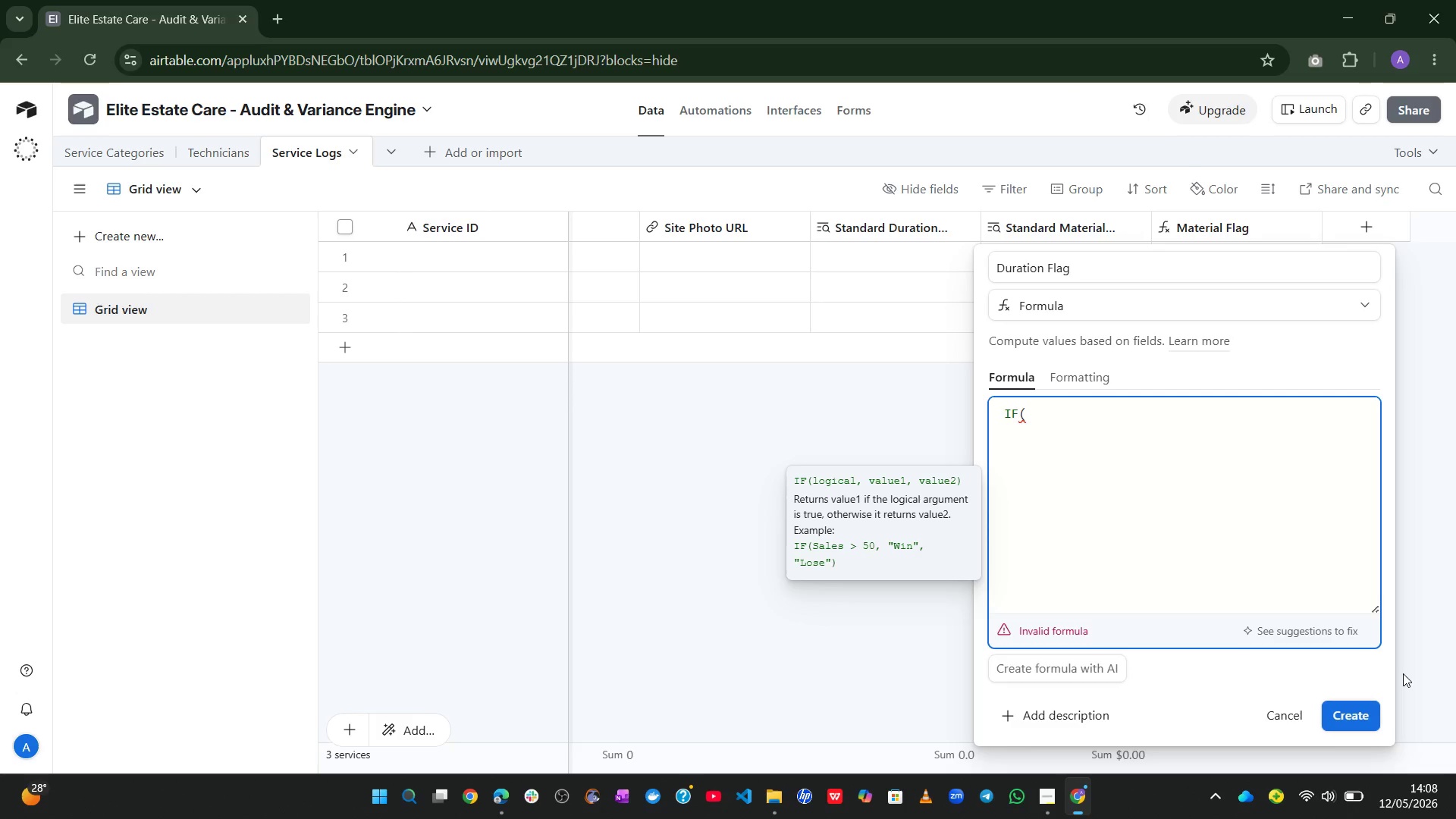 
type(servi)
 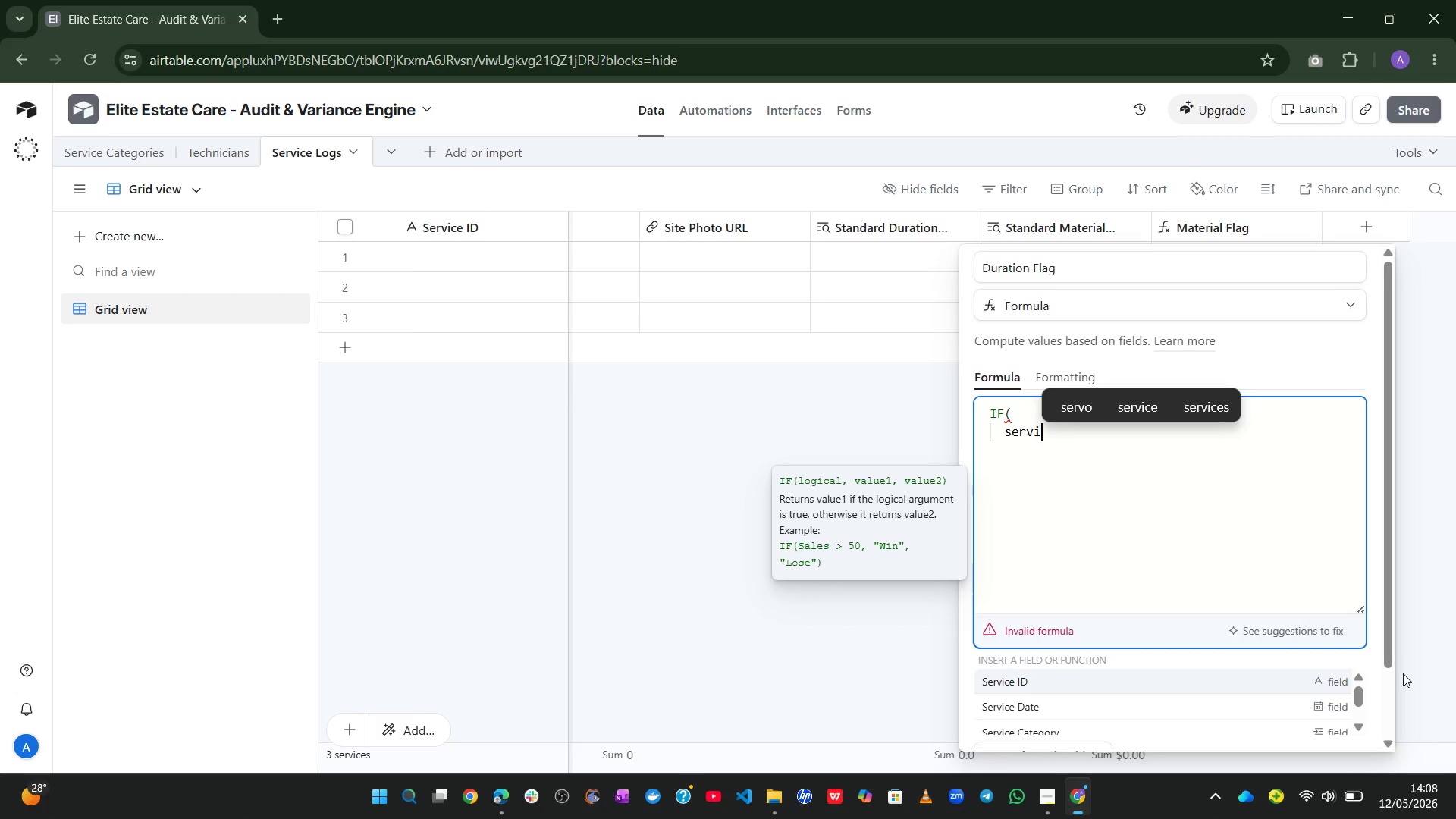 
key(ArrowDown)
 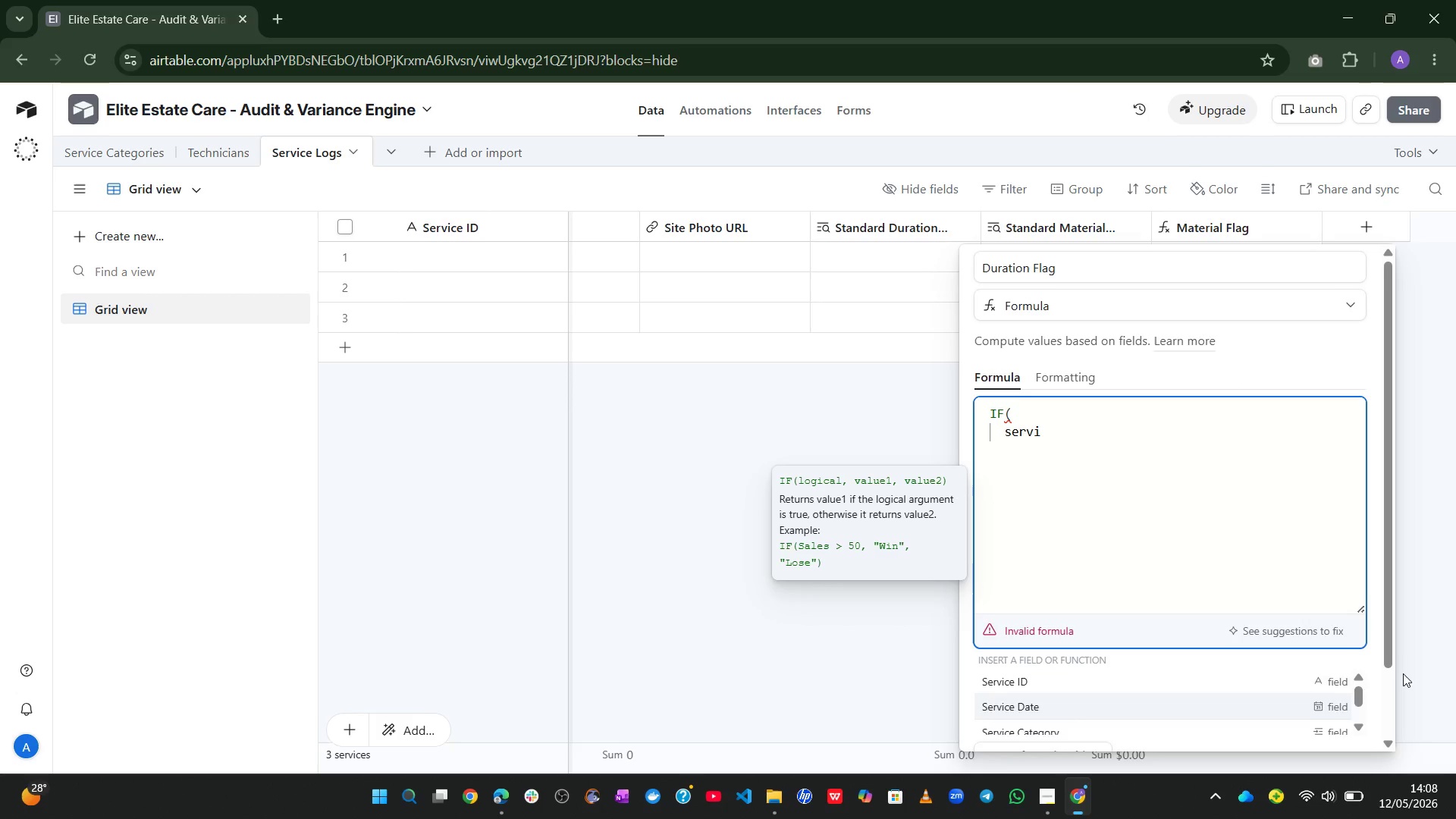 
key(ArrowDown)
 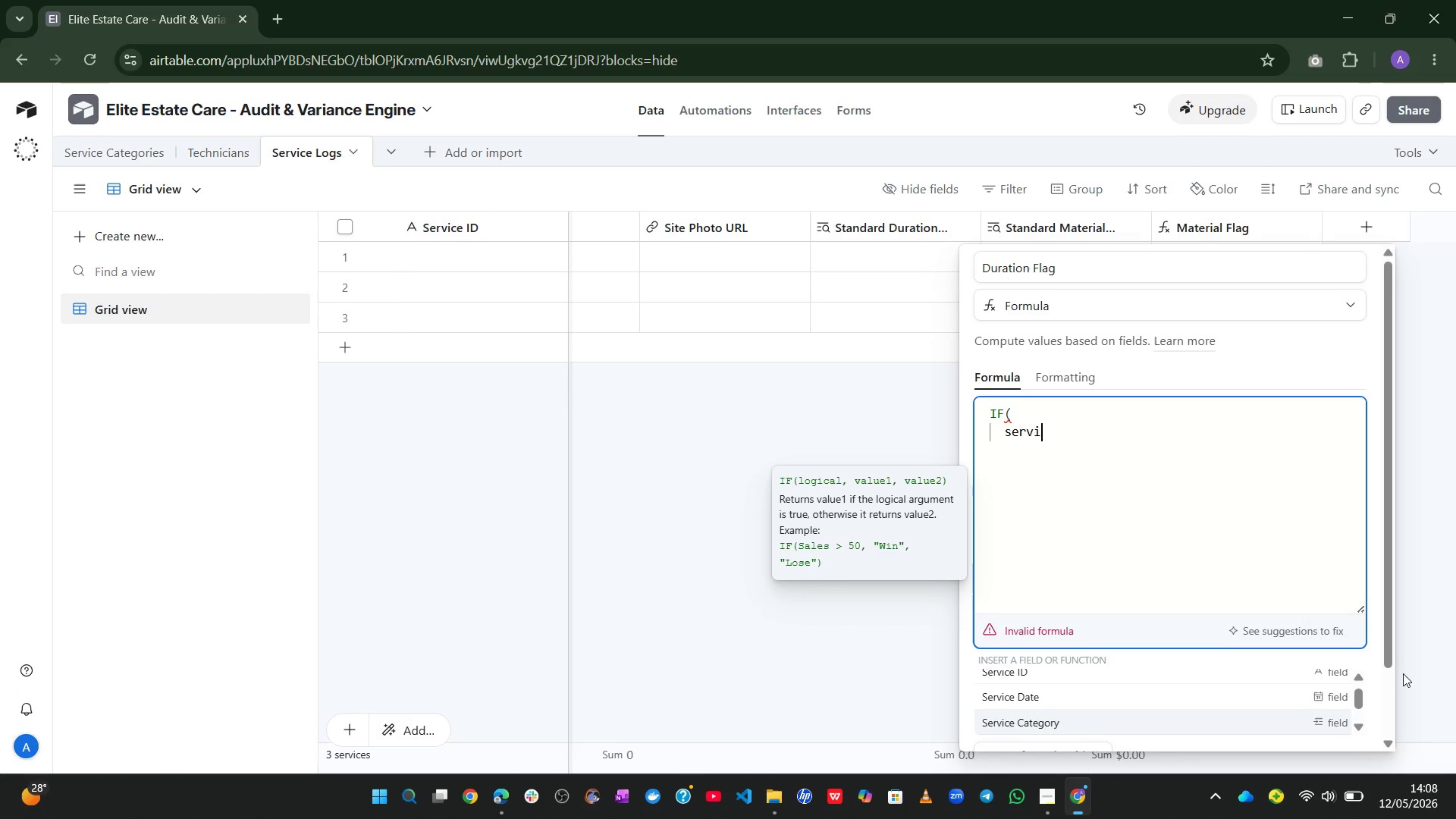 
key(ArrowDown)
 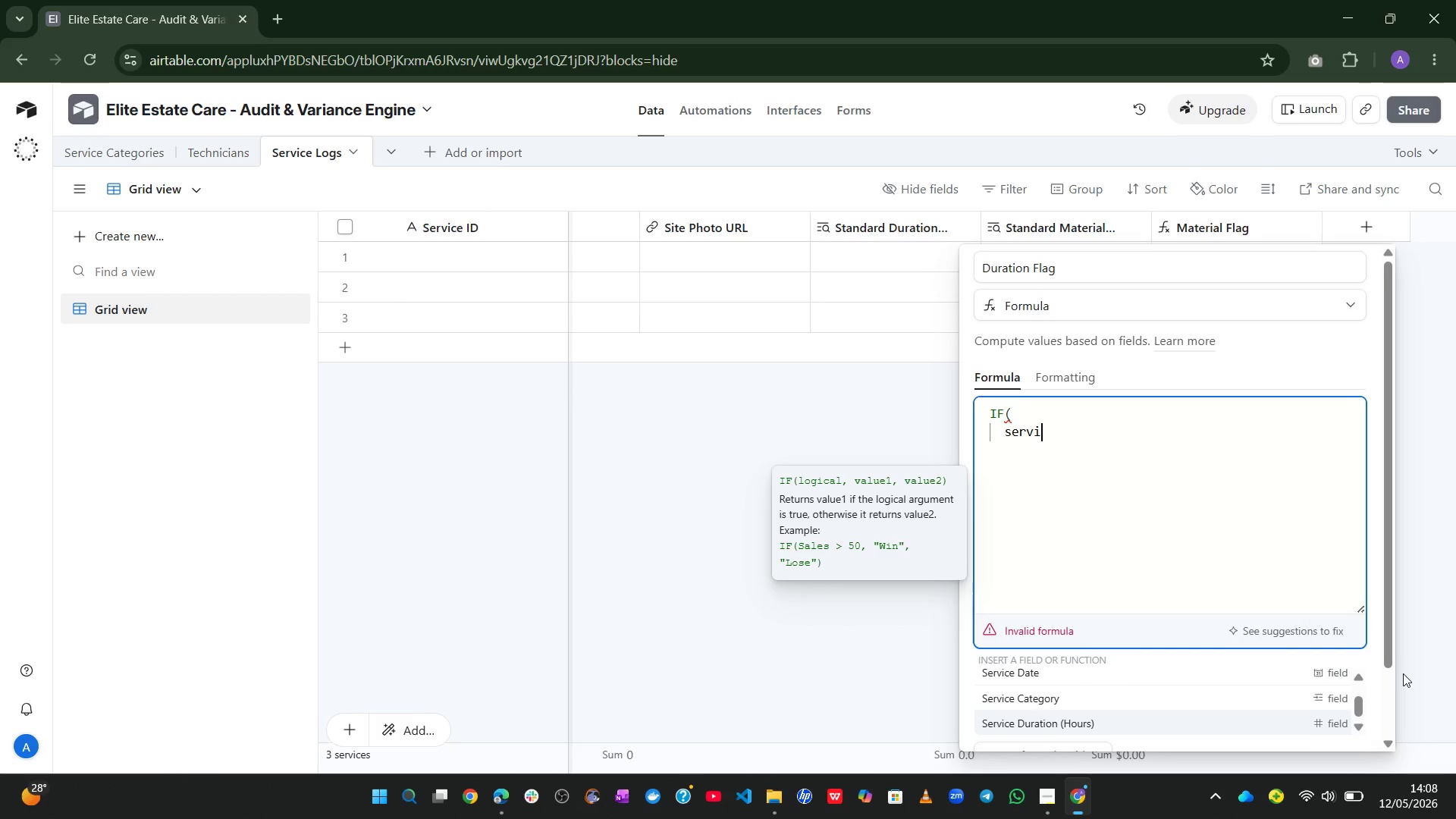 
key(Enter)
 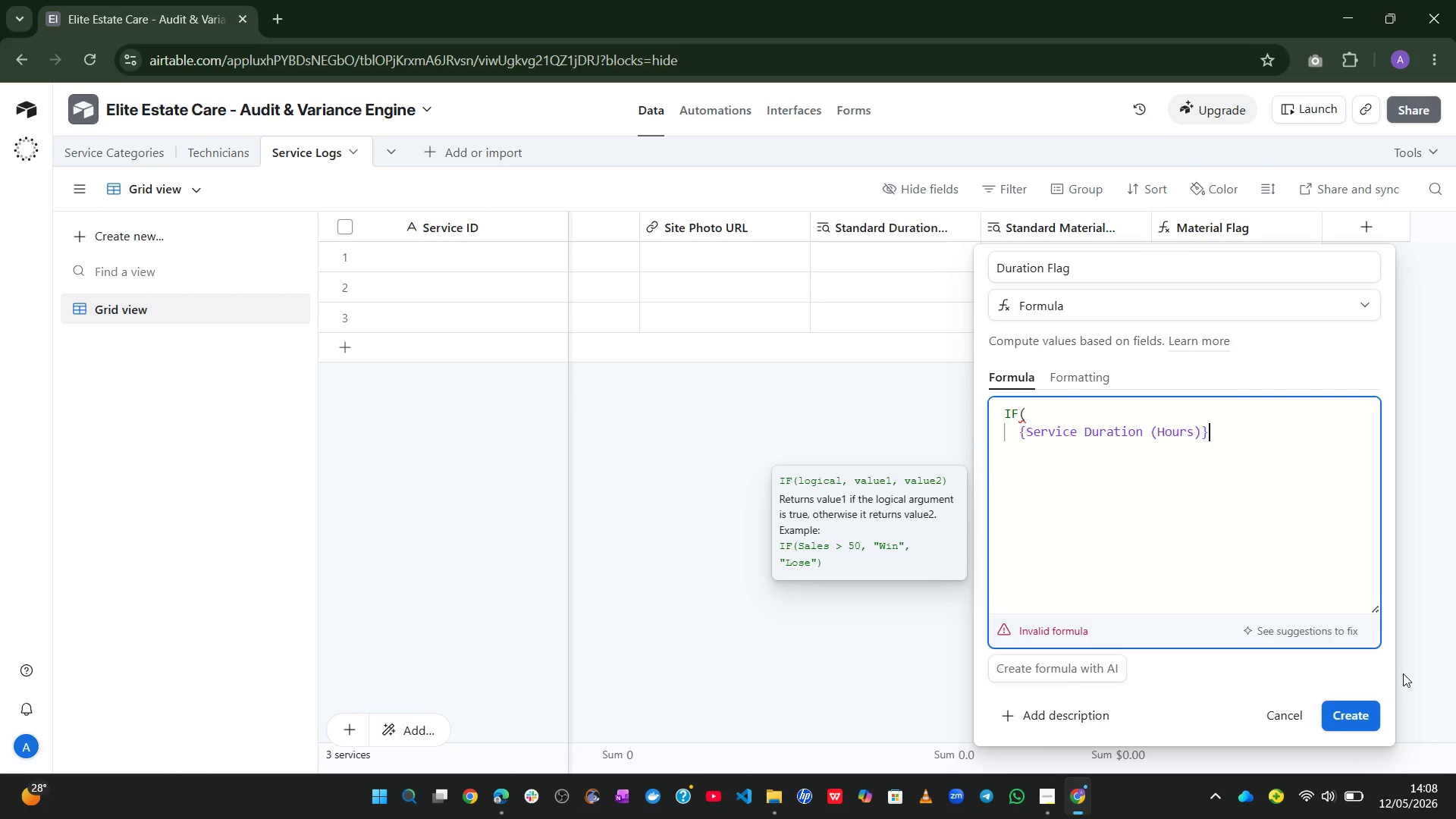 
type(<(sta)
 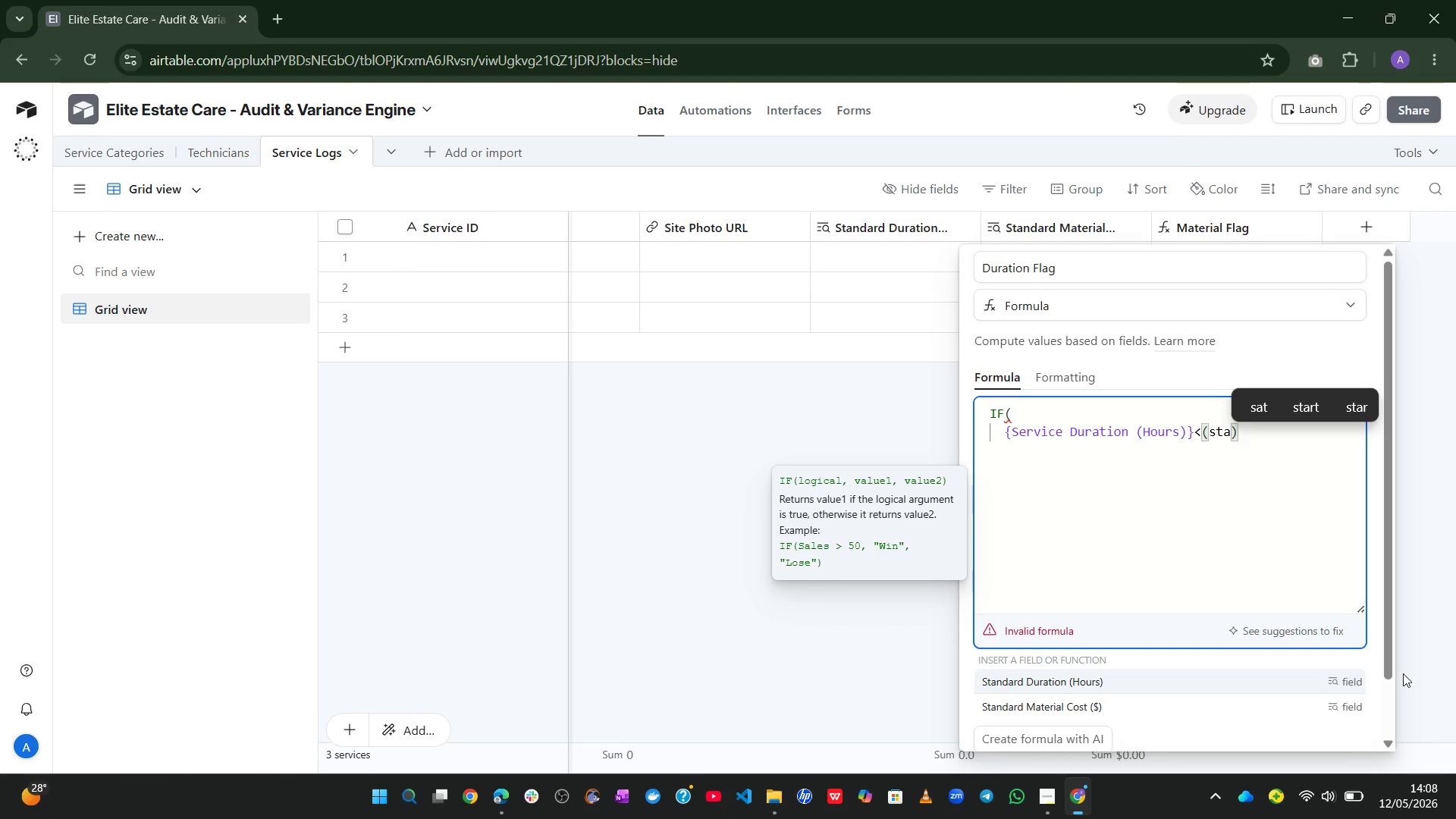 
wait(19.08)
 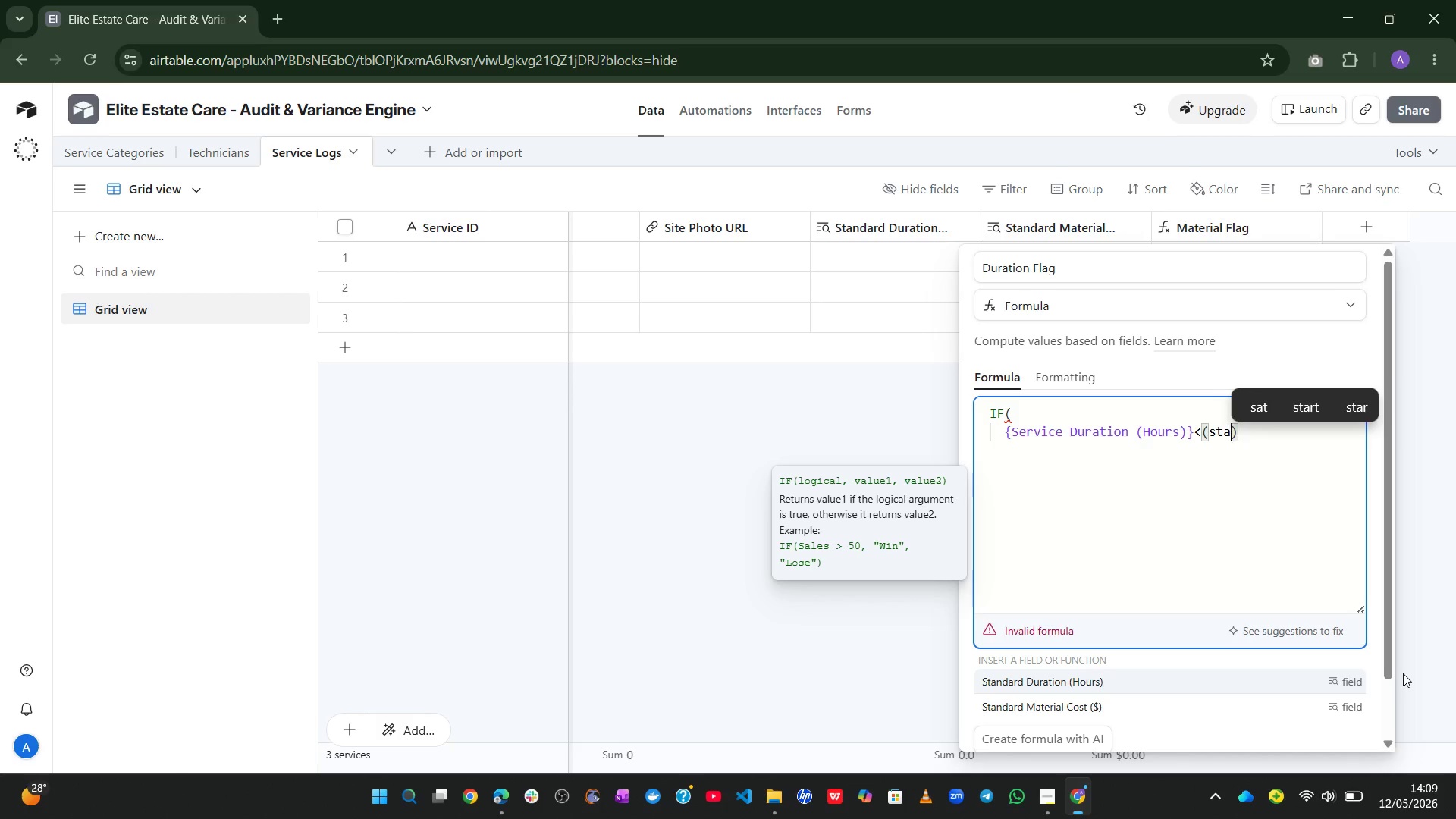 
key(Tab)
 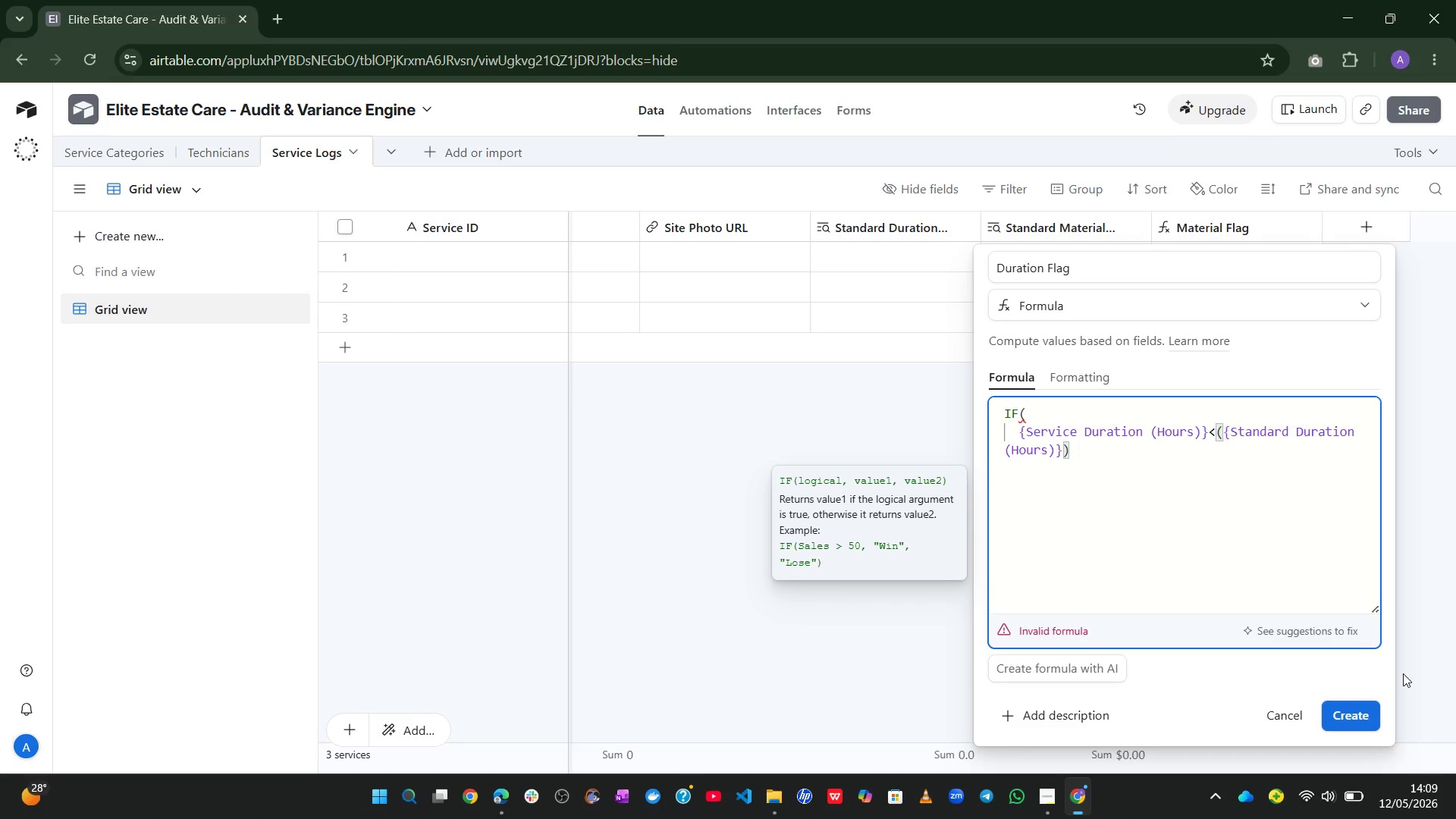 
key(NumpadMultiply)
 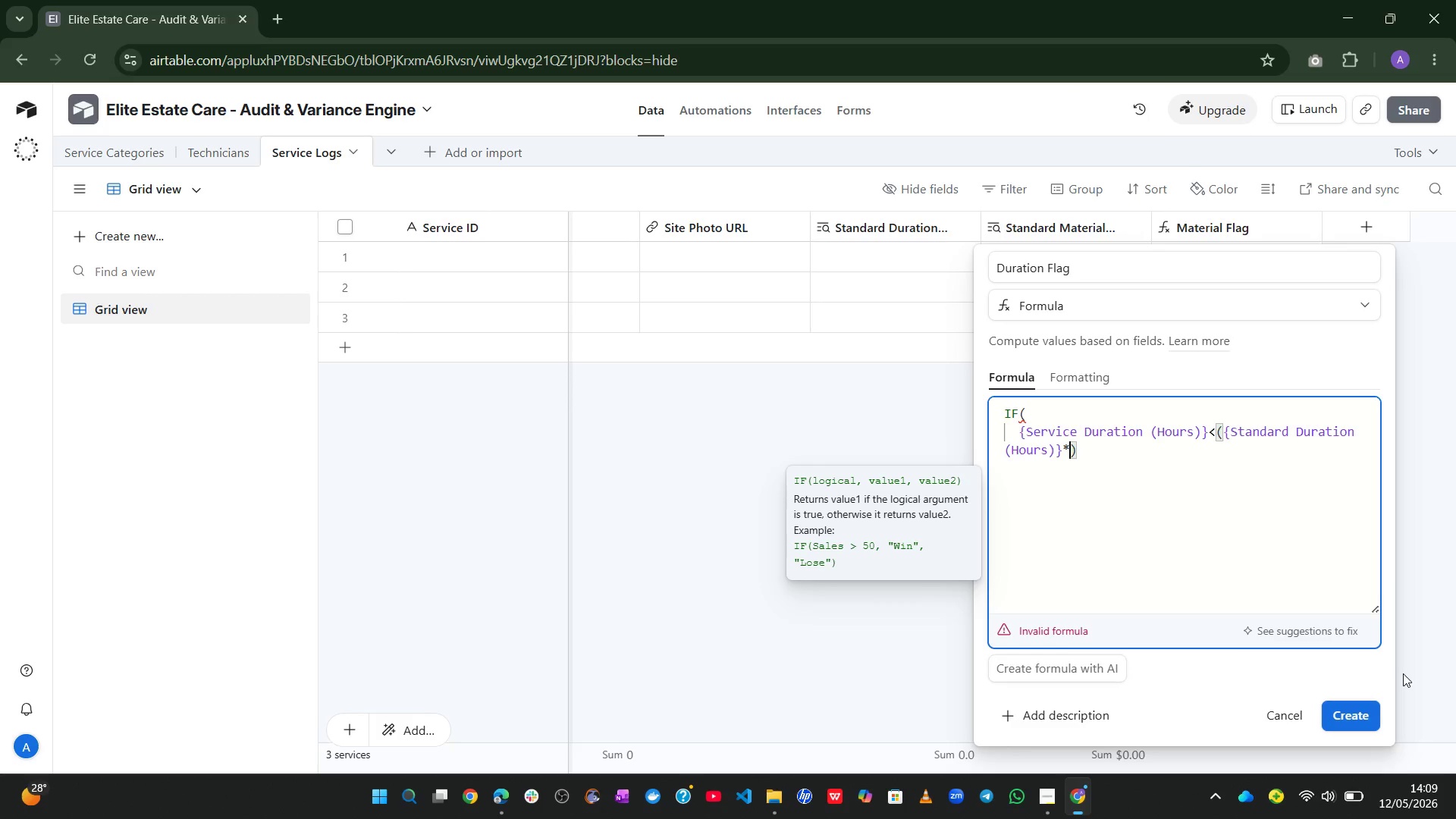 
key(Numpad0)
 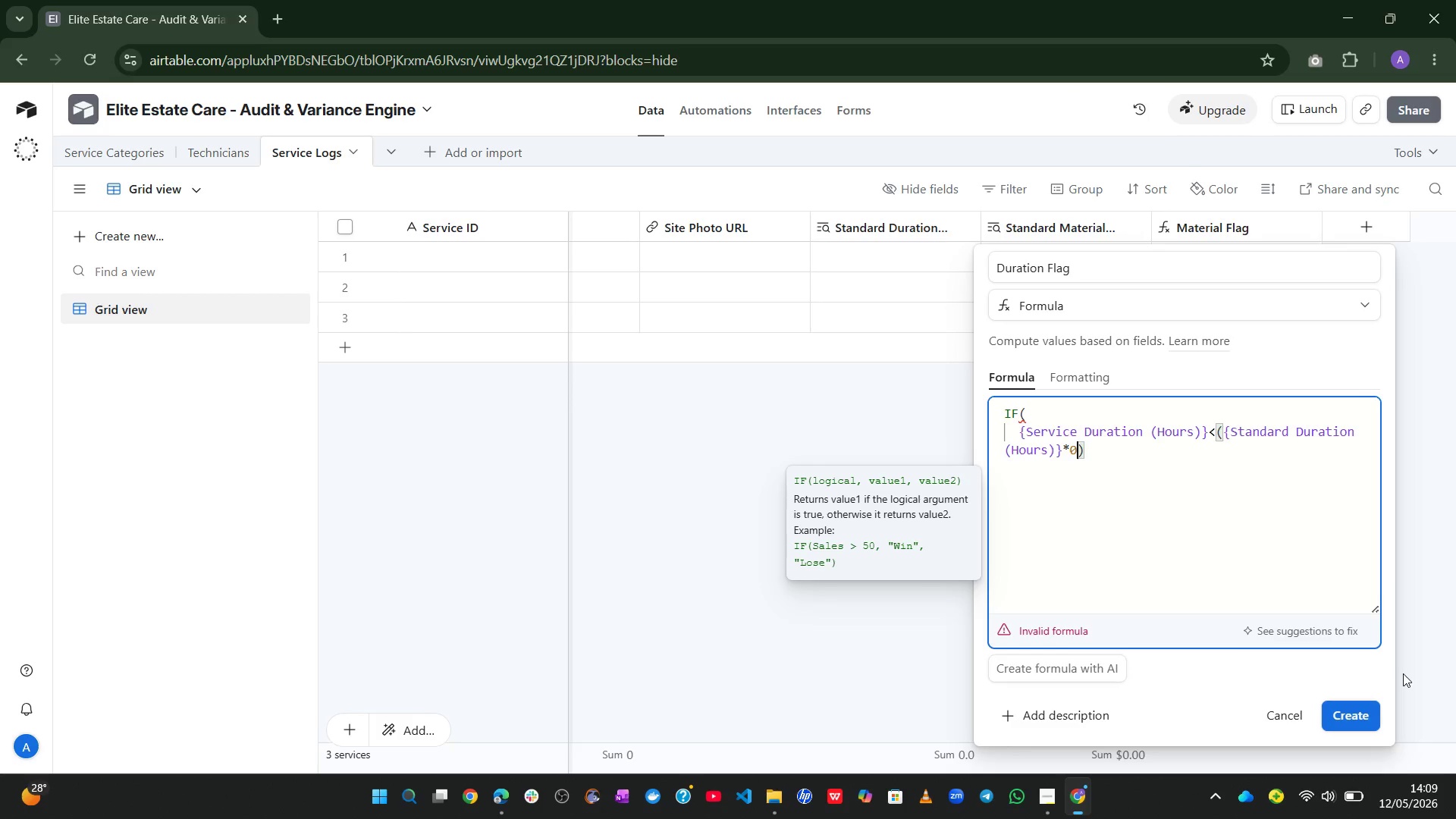 
key(NumpadDecimal)
 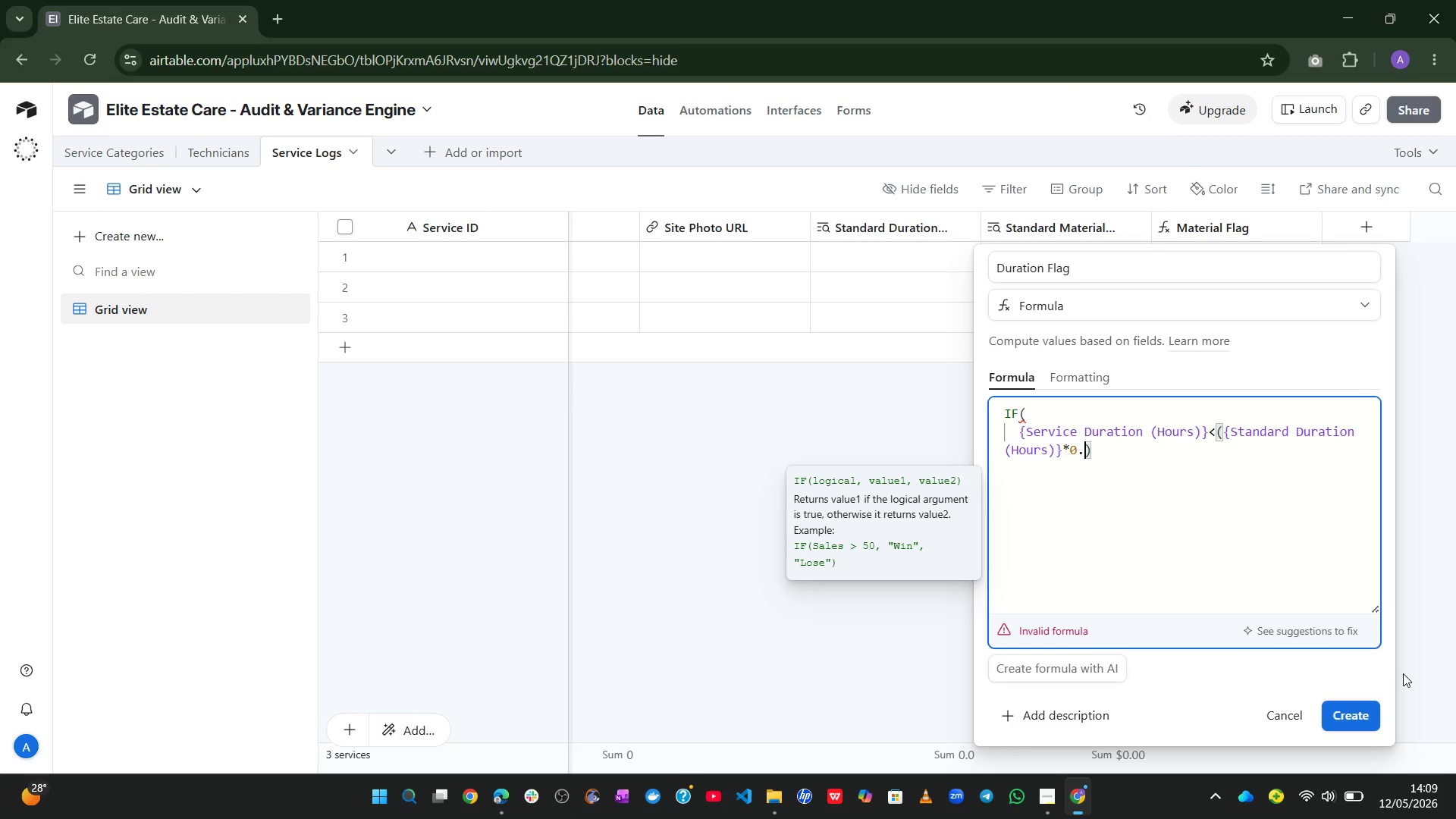 
key(Numpad5)
 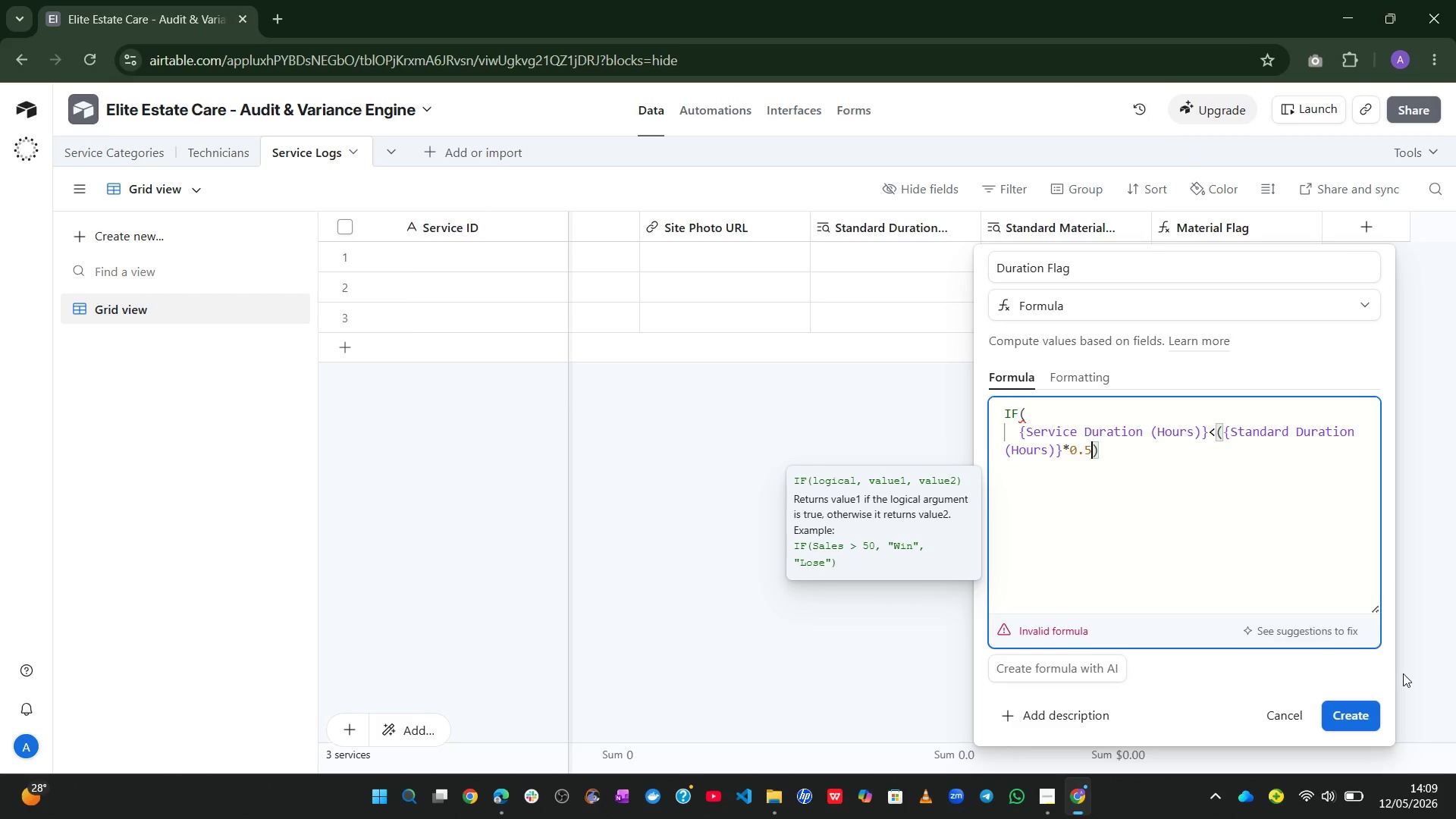 
key(ArrowRight)
 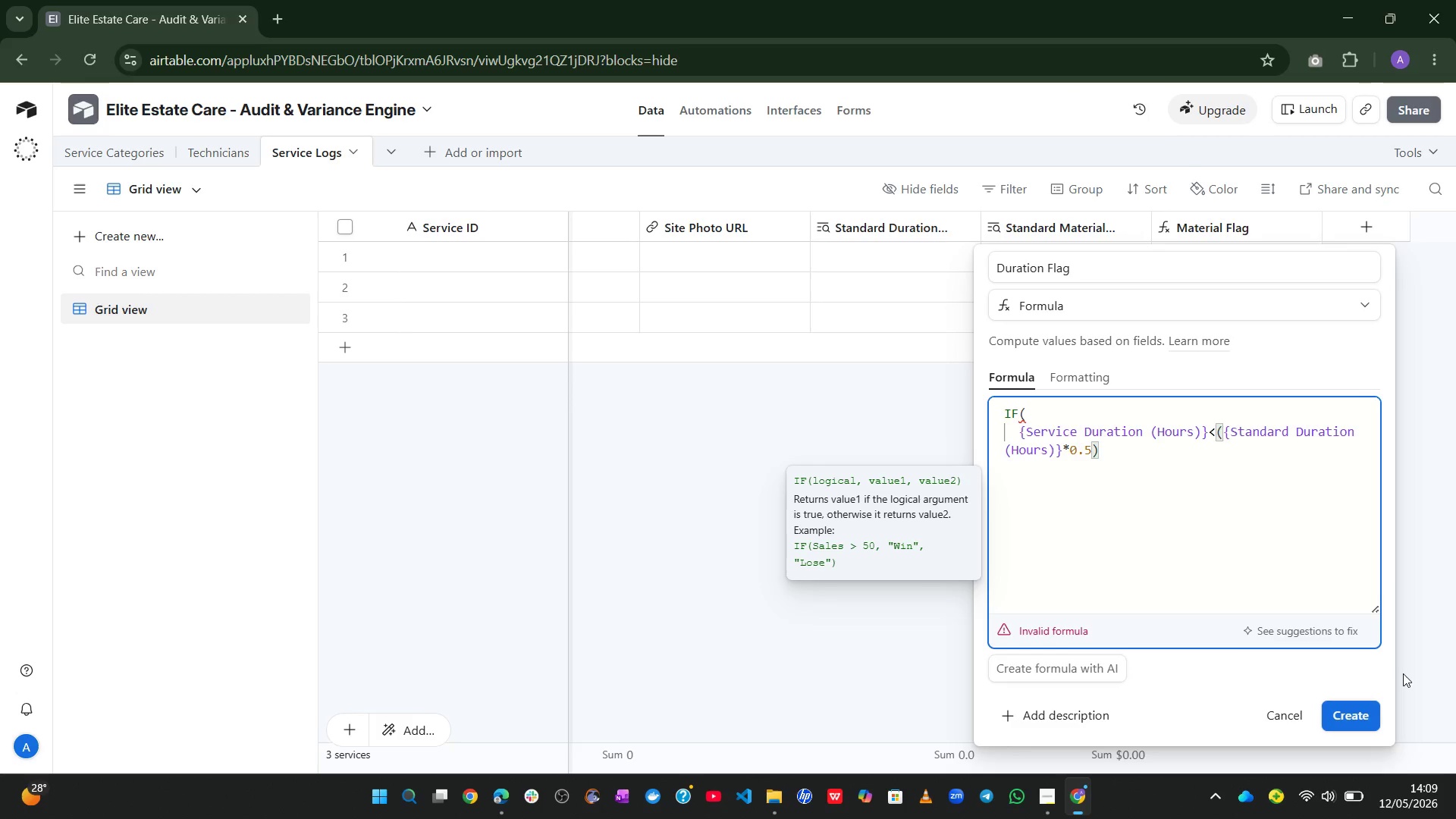 
key(Comma)
 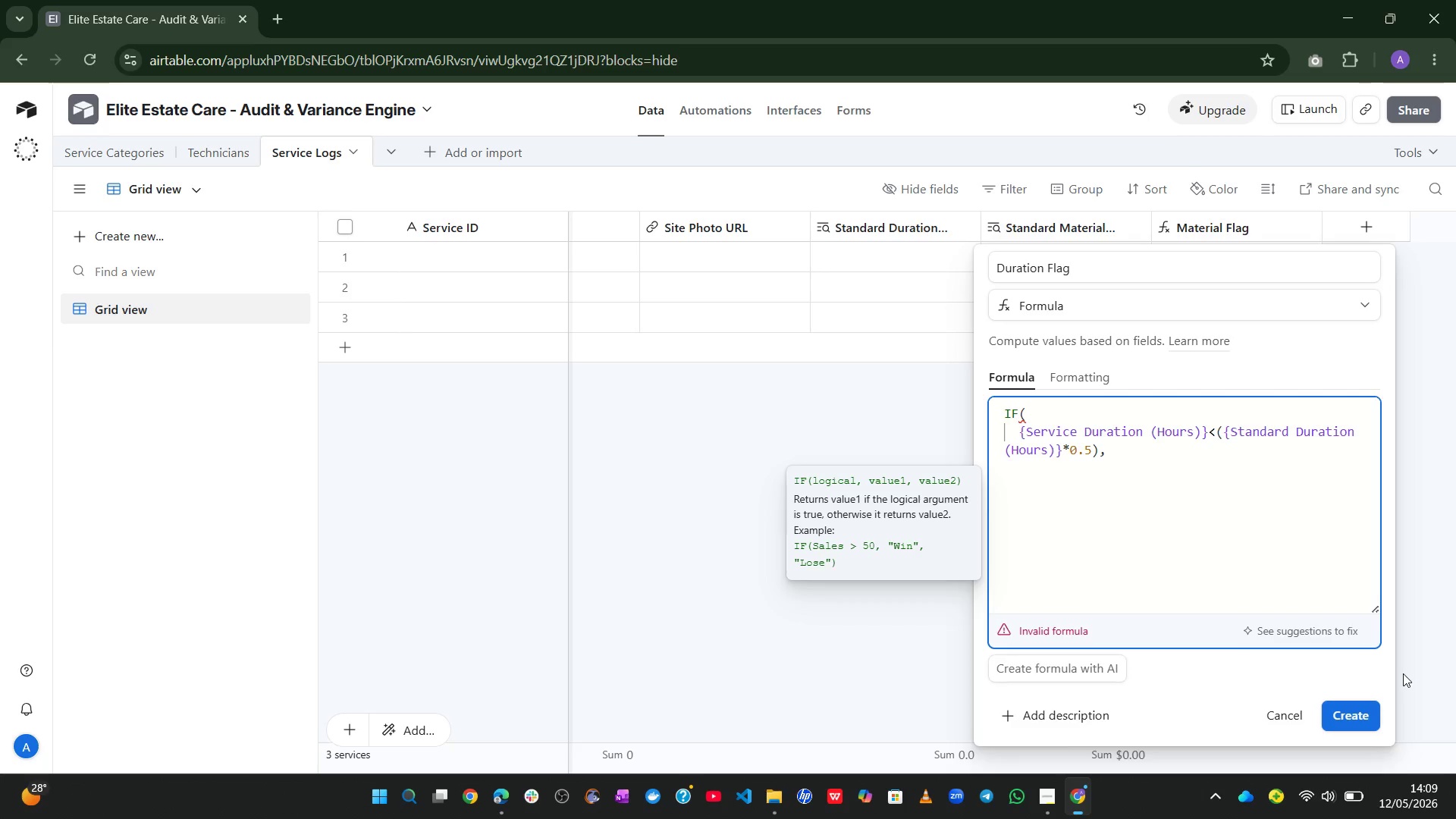 
key(Enter)
 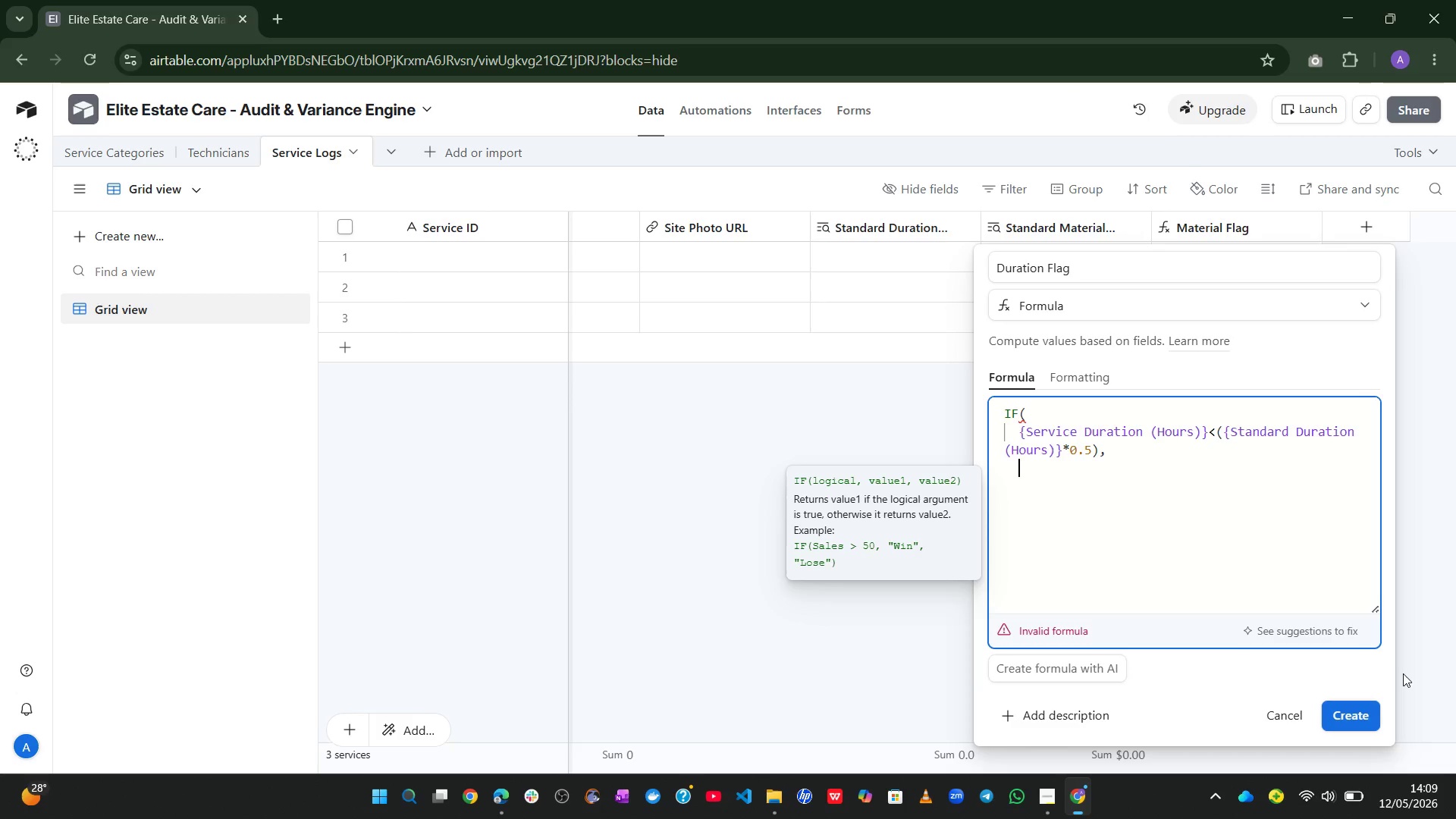 
key(Shift+2)
 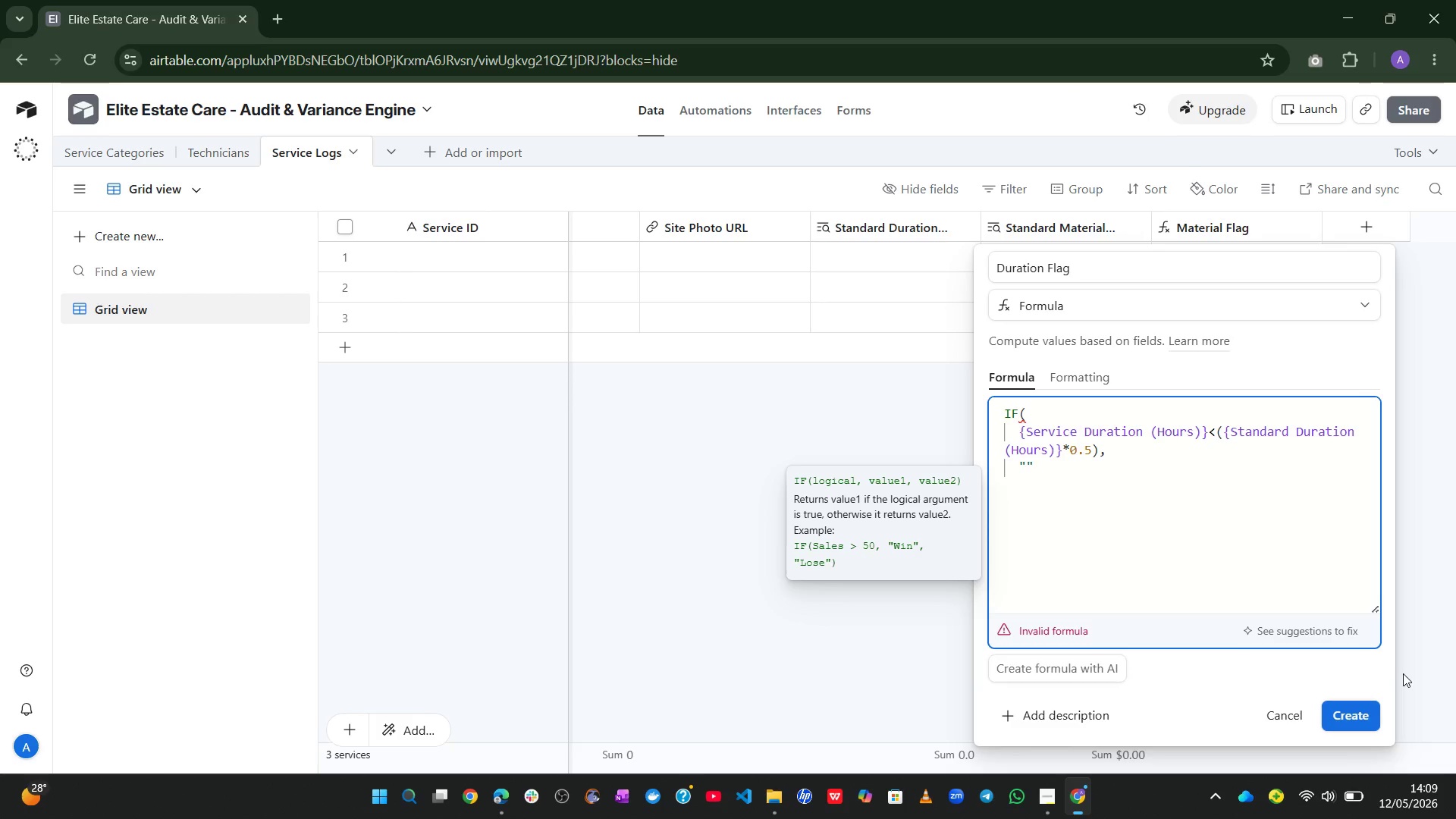 
key(Meta+MetaLeft)
 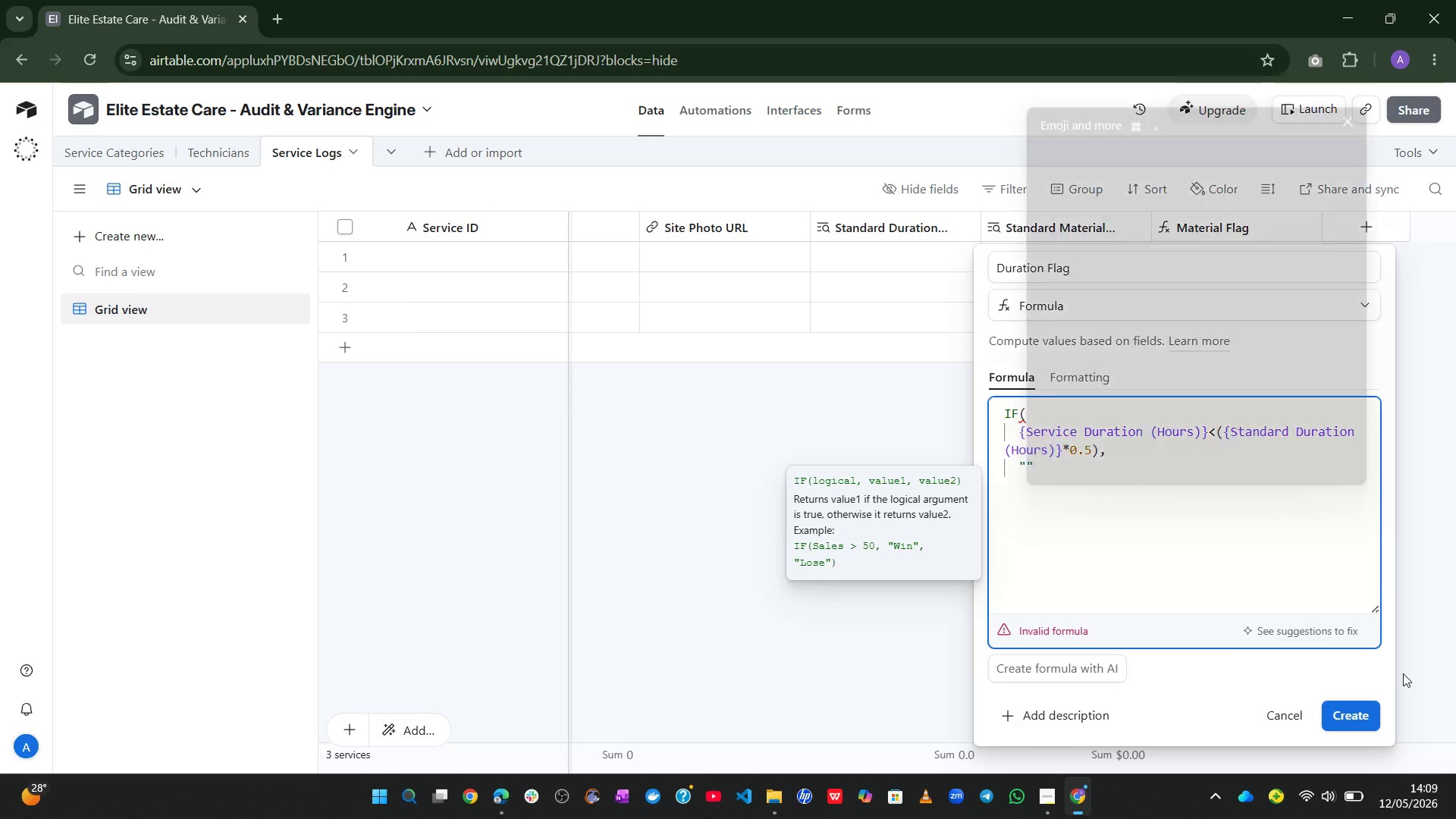 
key(Control+Meta+ControlLeft)
 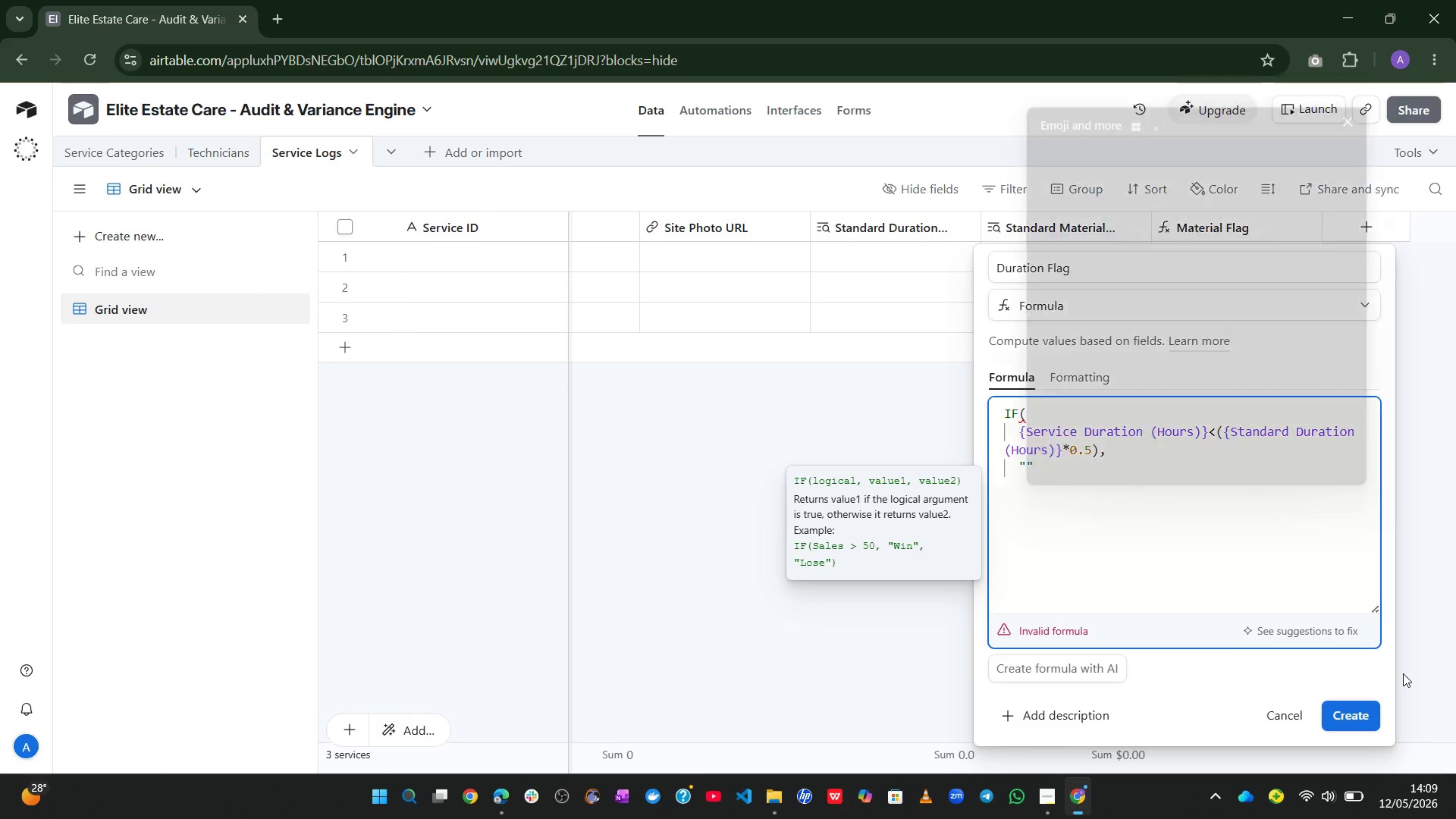 
key(Alt+Control+Meta+Shift+ShiftLeft)
 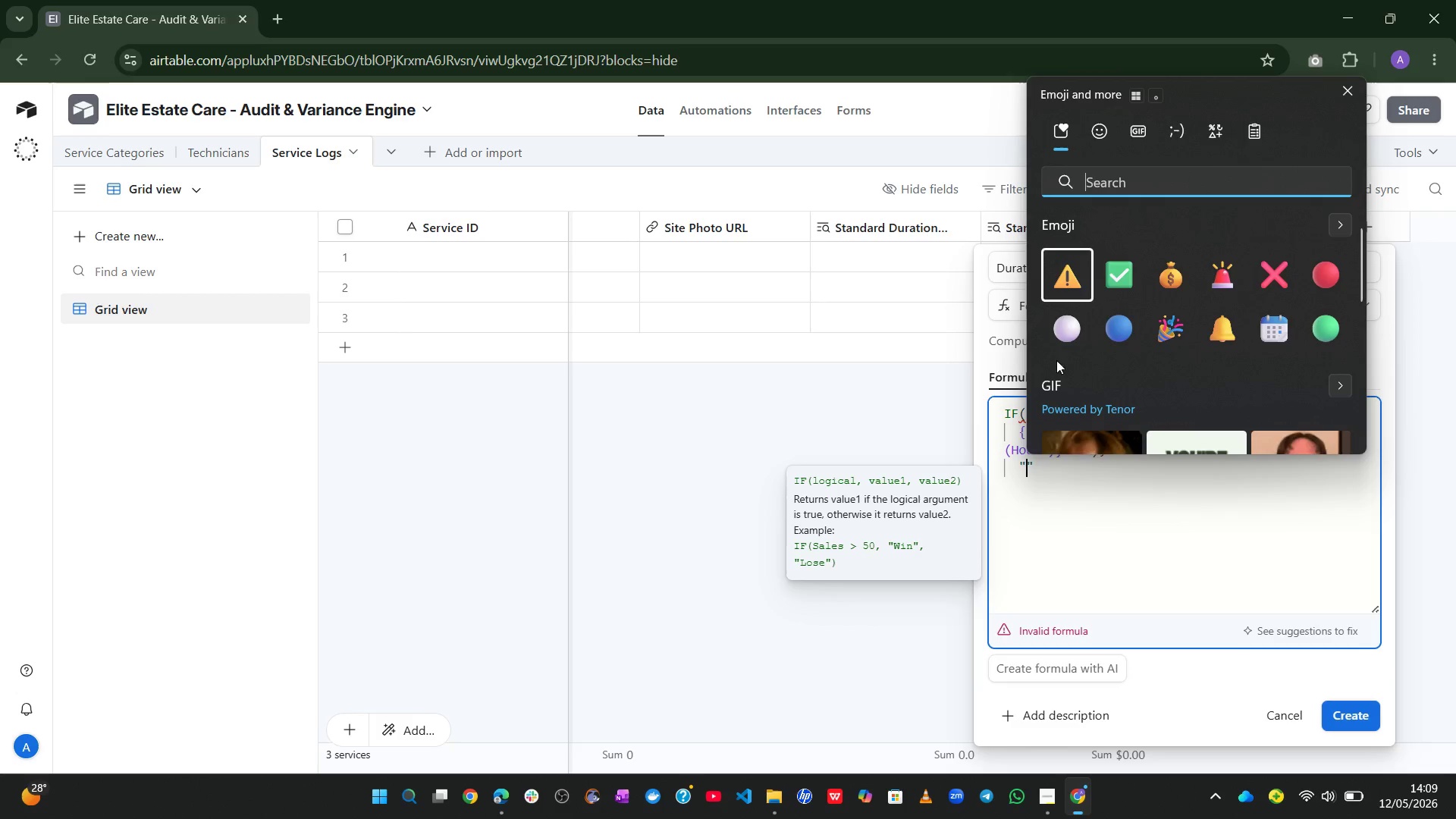 
key(Alt+Control+Meta+Shift+Space)
 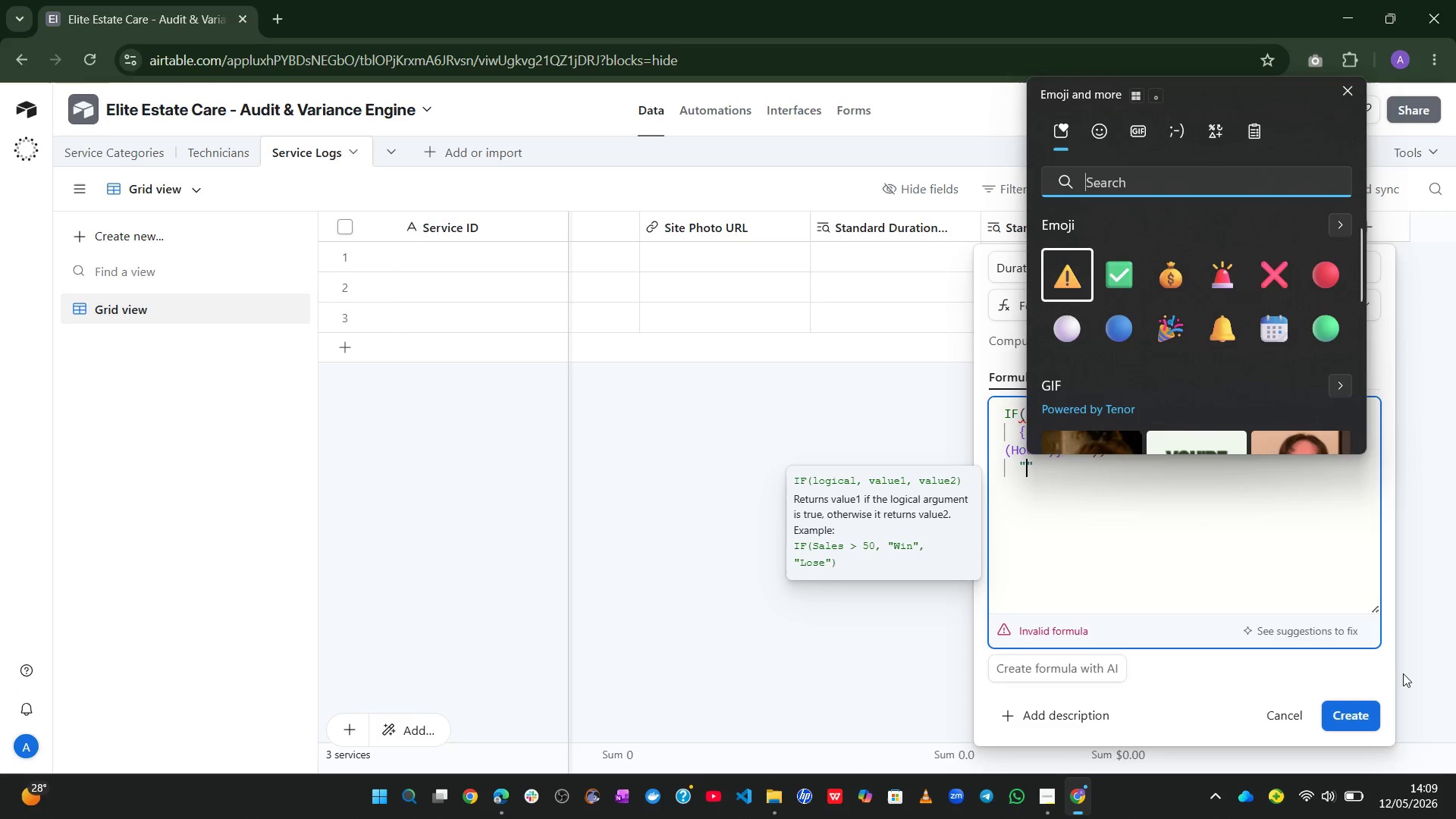 
key(Alt+Control+Meta+AltLeft)
 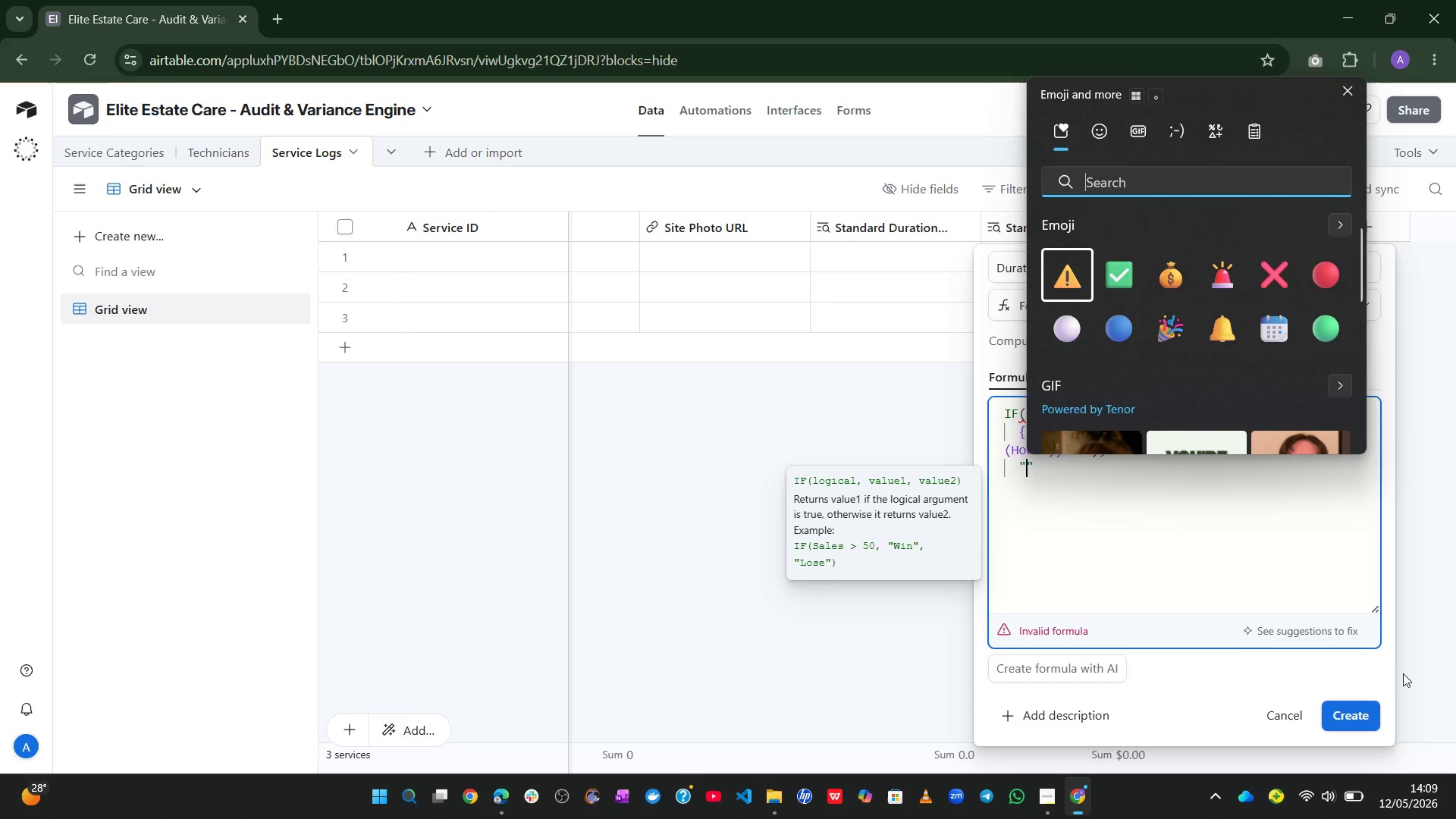 
left_click([1062, 290])
 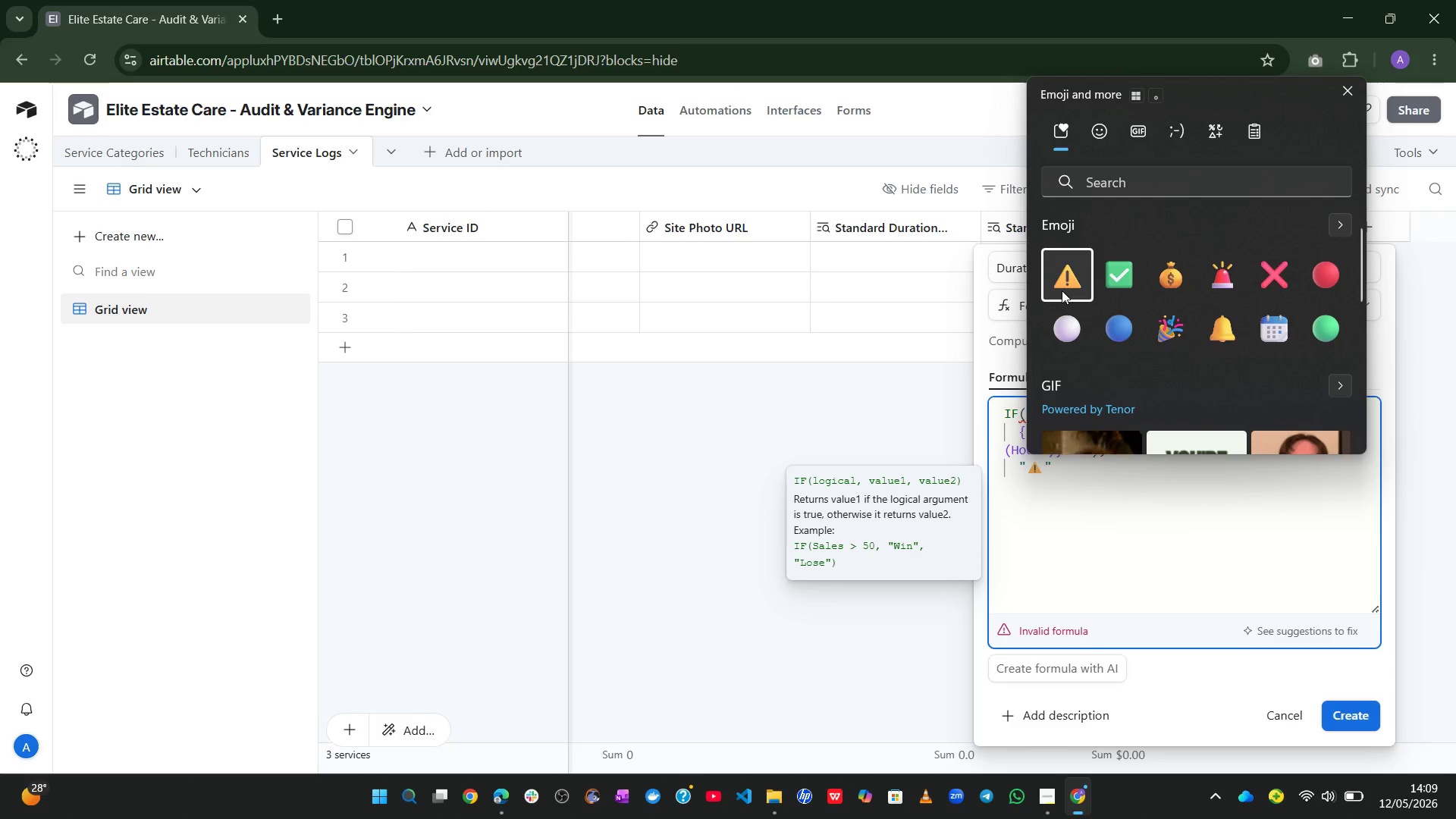 
type(Unv)
key(Backspace)
type(der Time)
 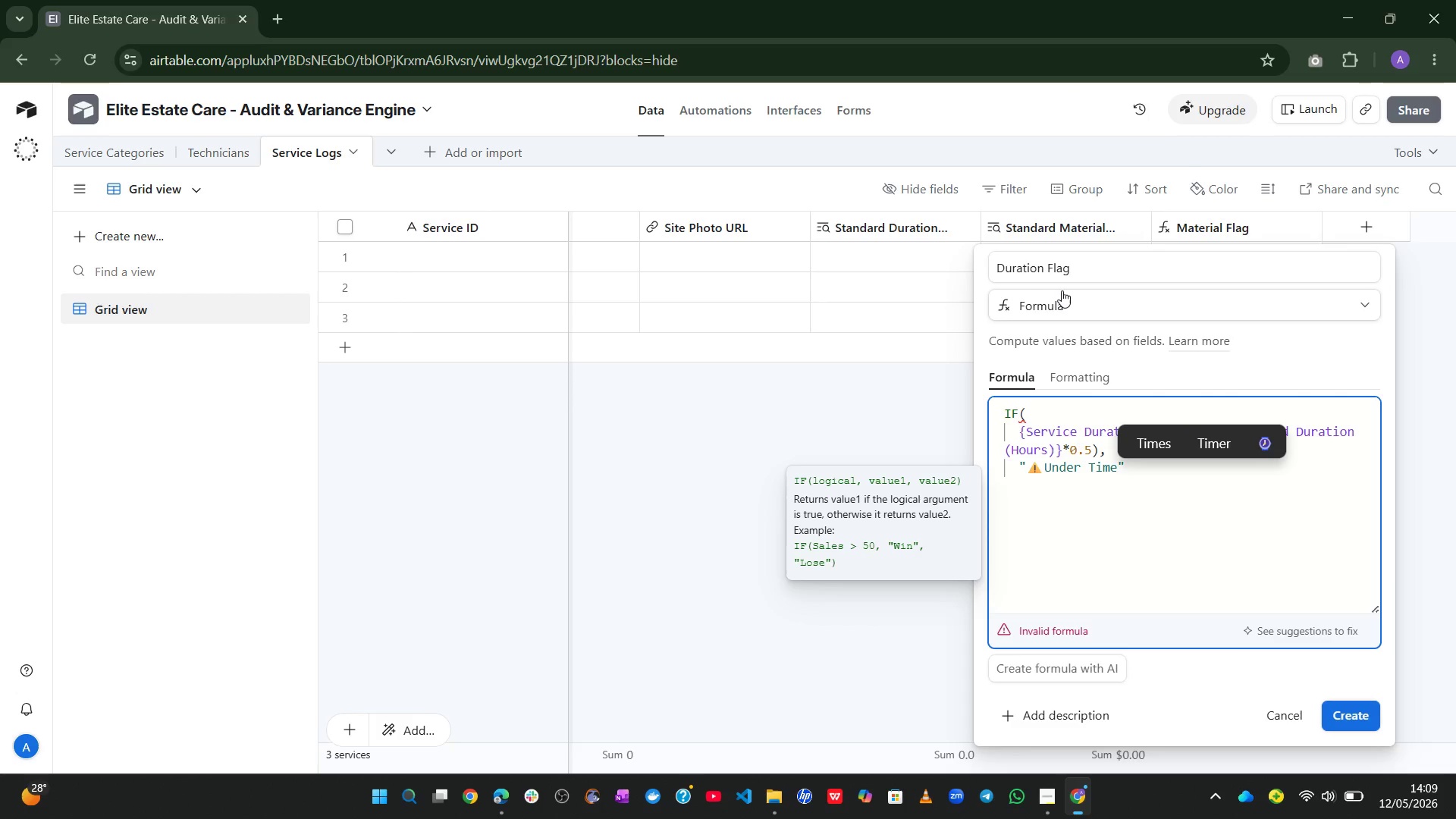 
key(ArrowRight)
 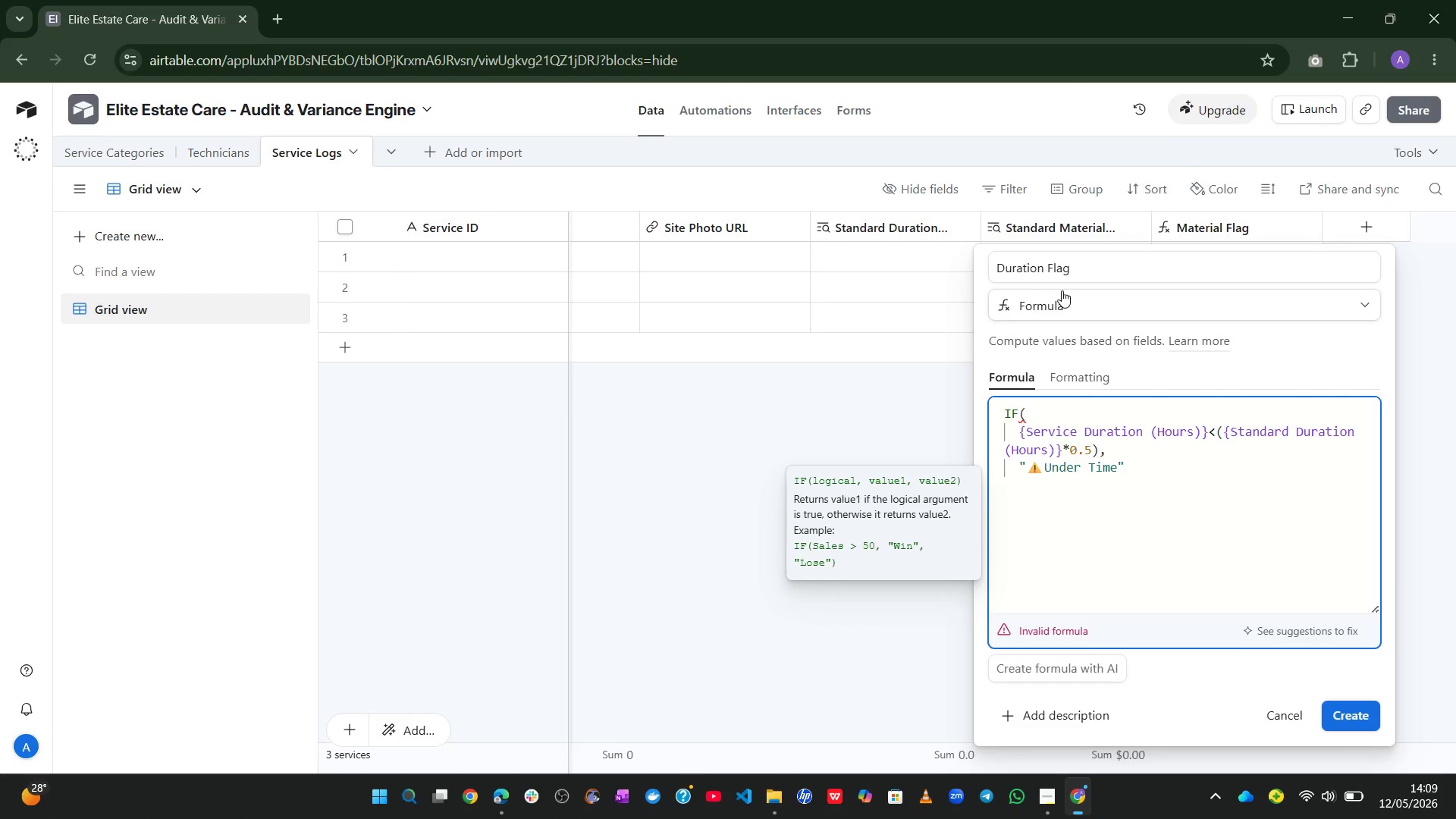 
key(Comma)
 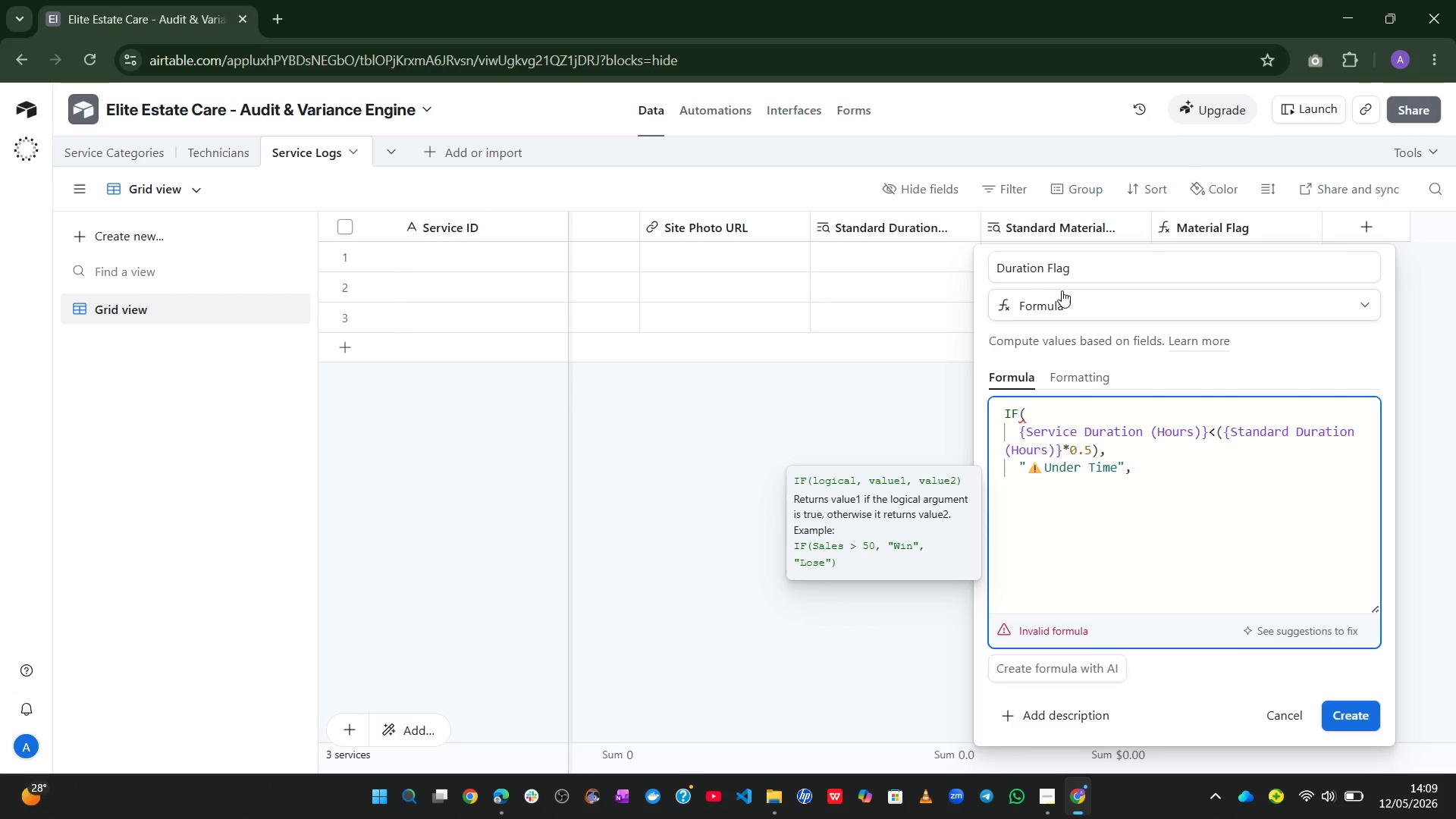 
key(Enter)
 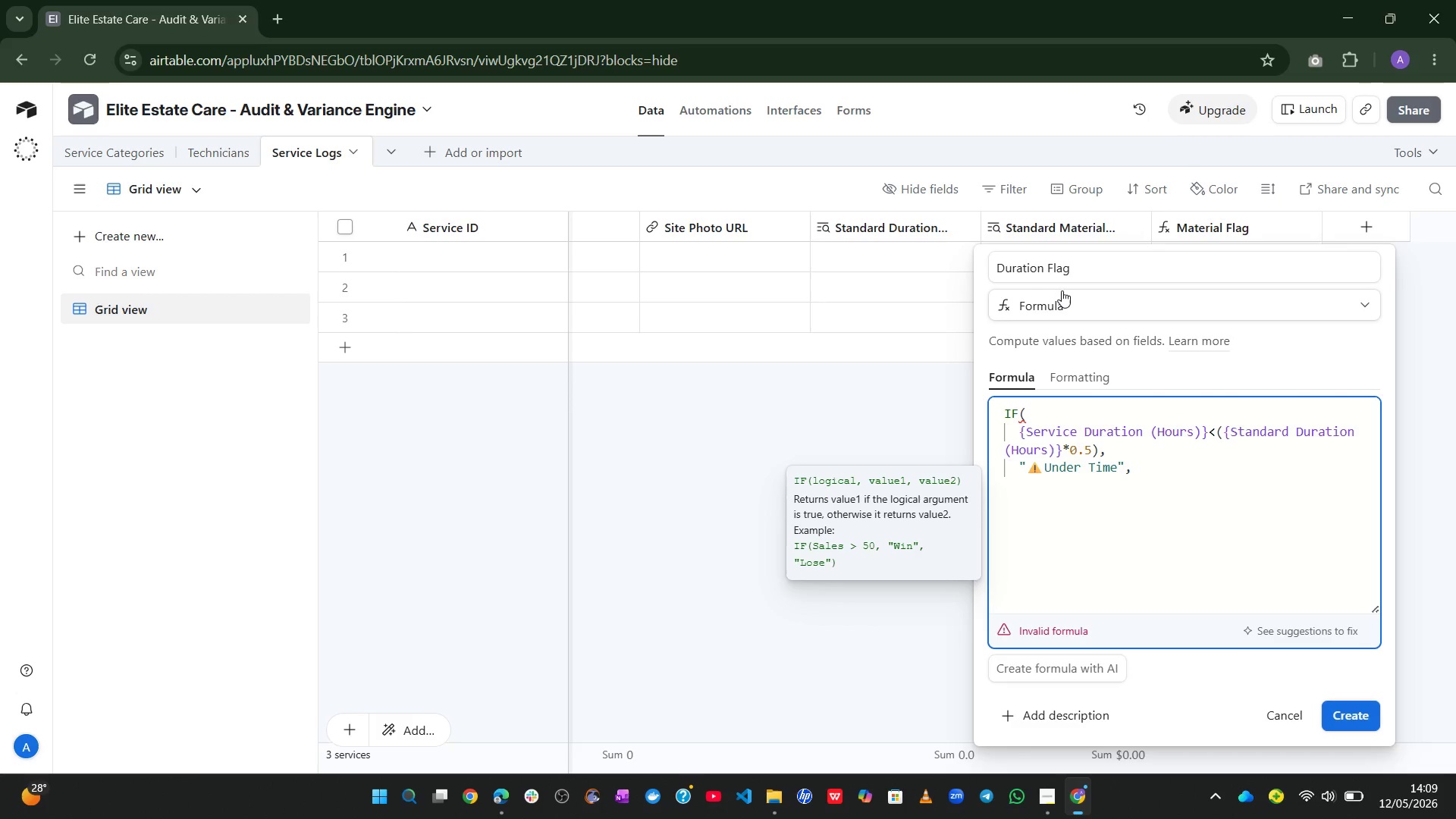 
key(Shift+2)
 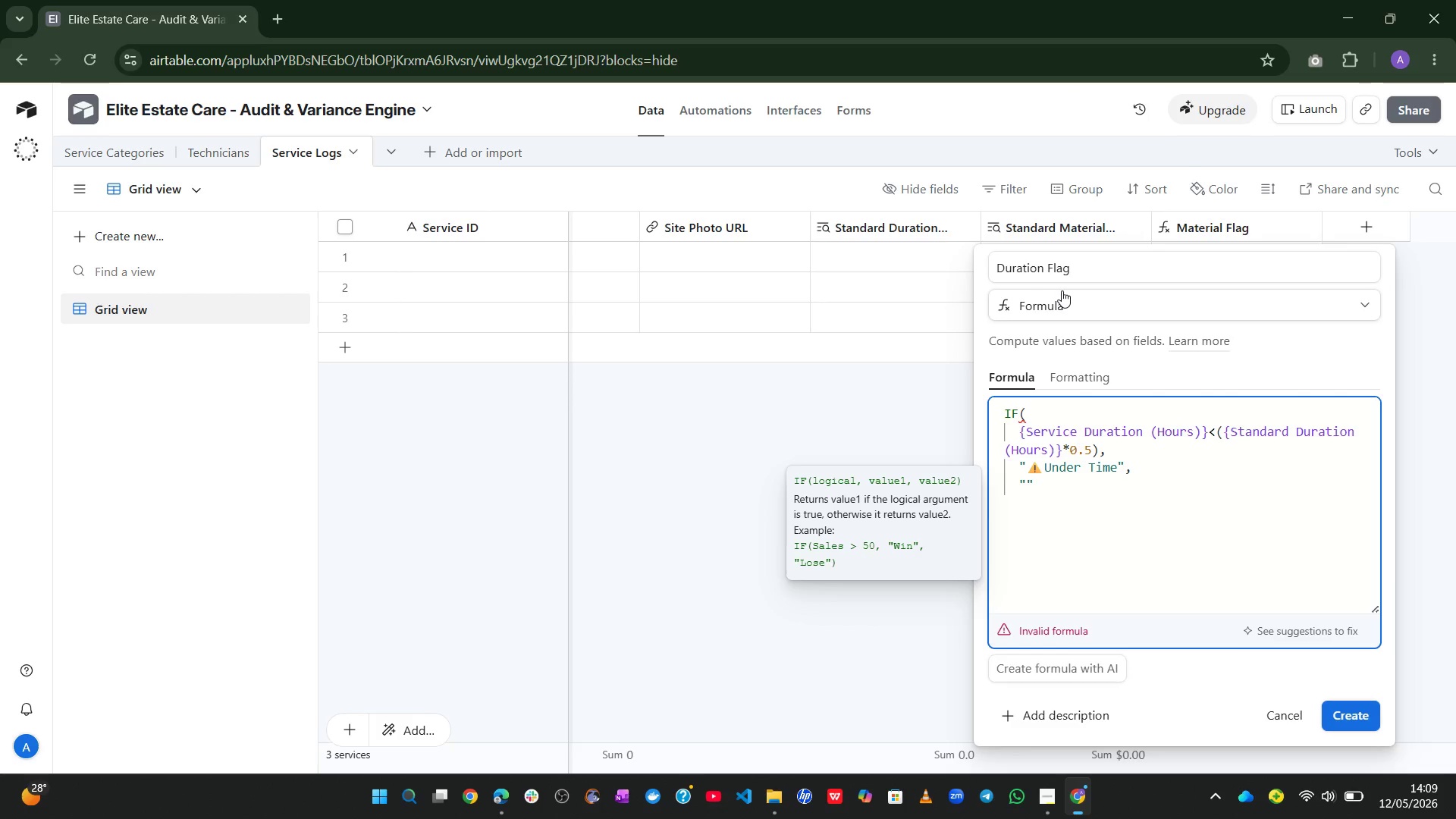 
key(ArrowRight)
 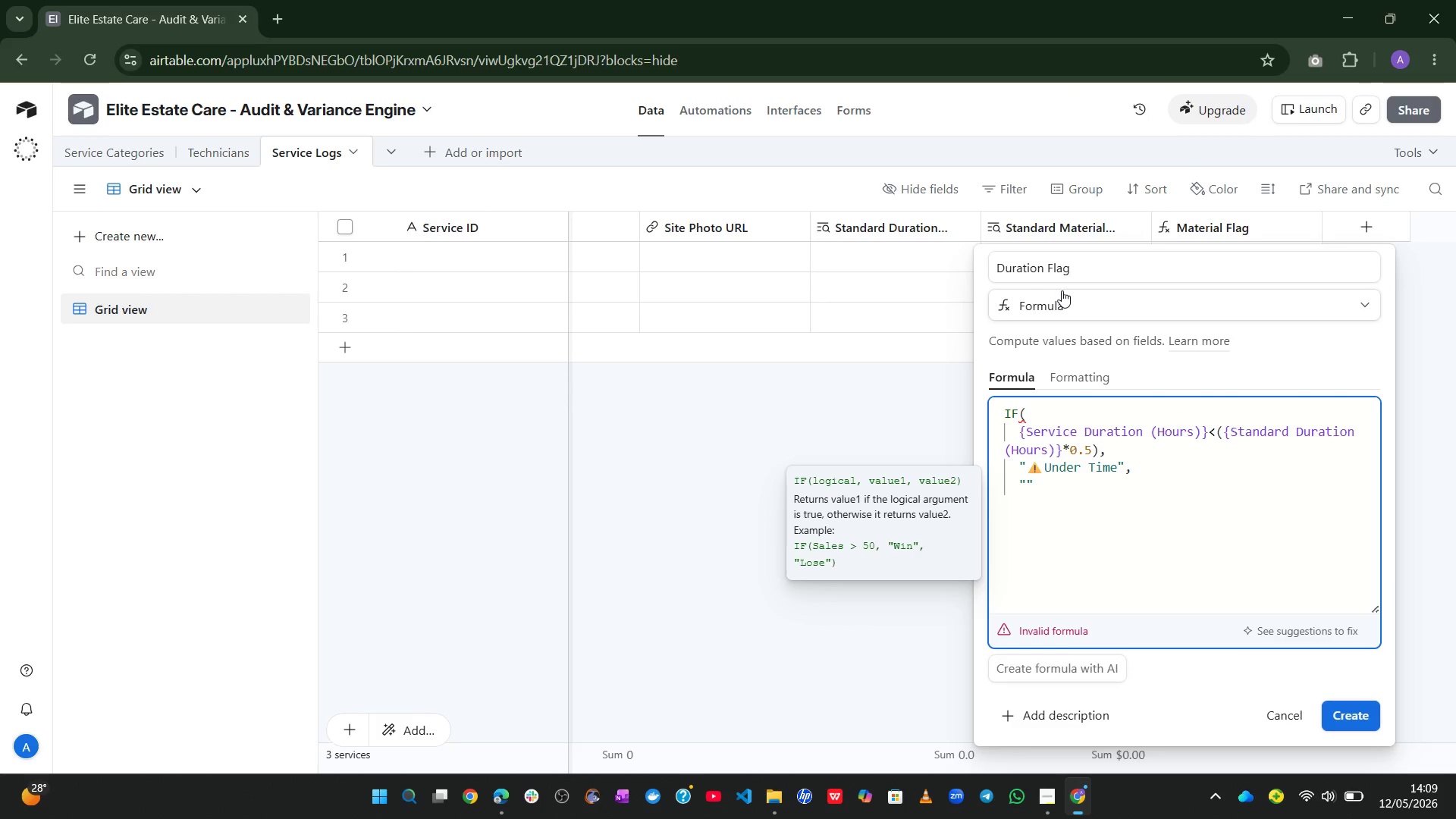 
key(Enter)
 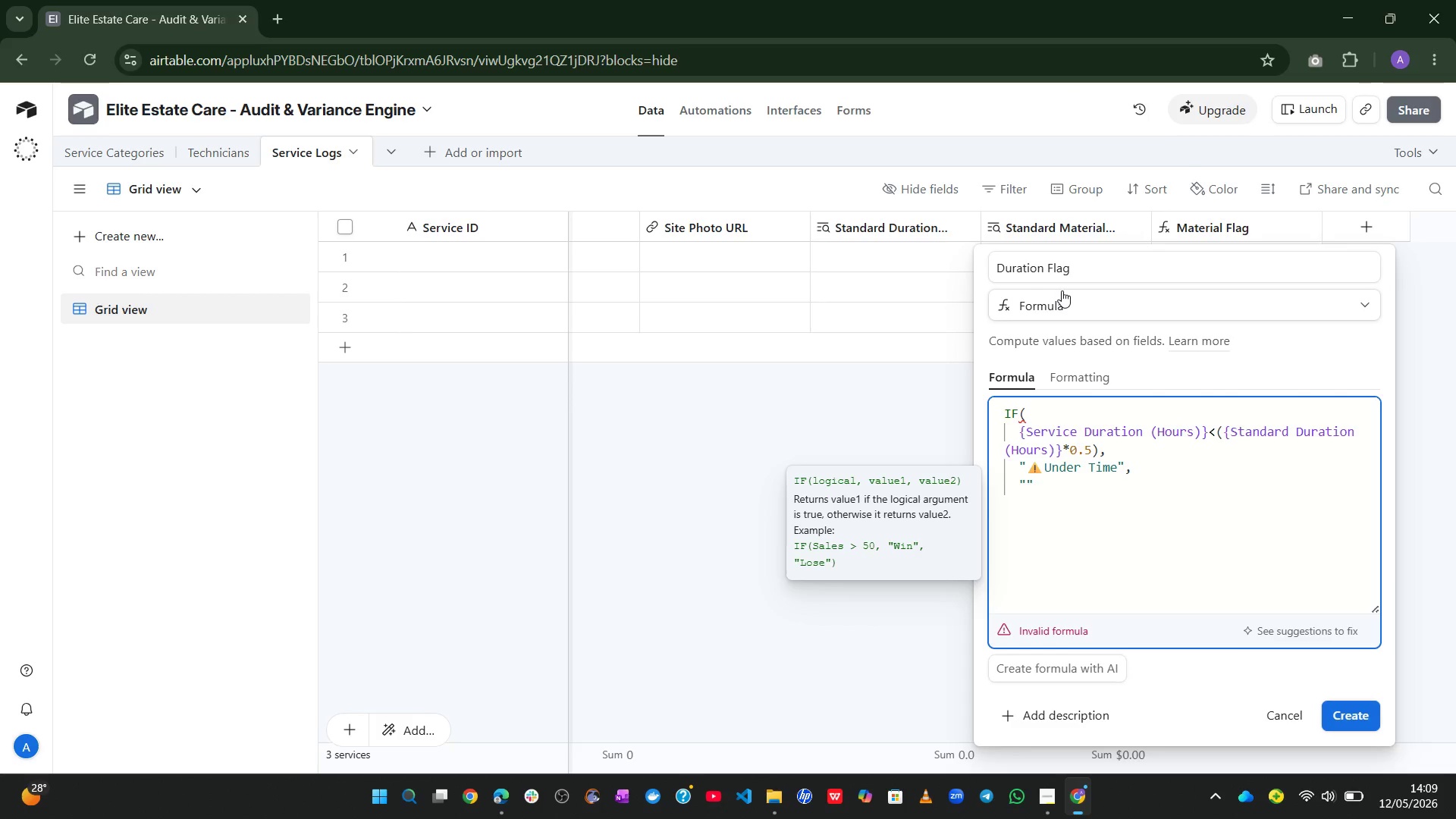 
key(Shift+ShiftLeft)
 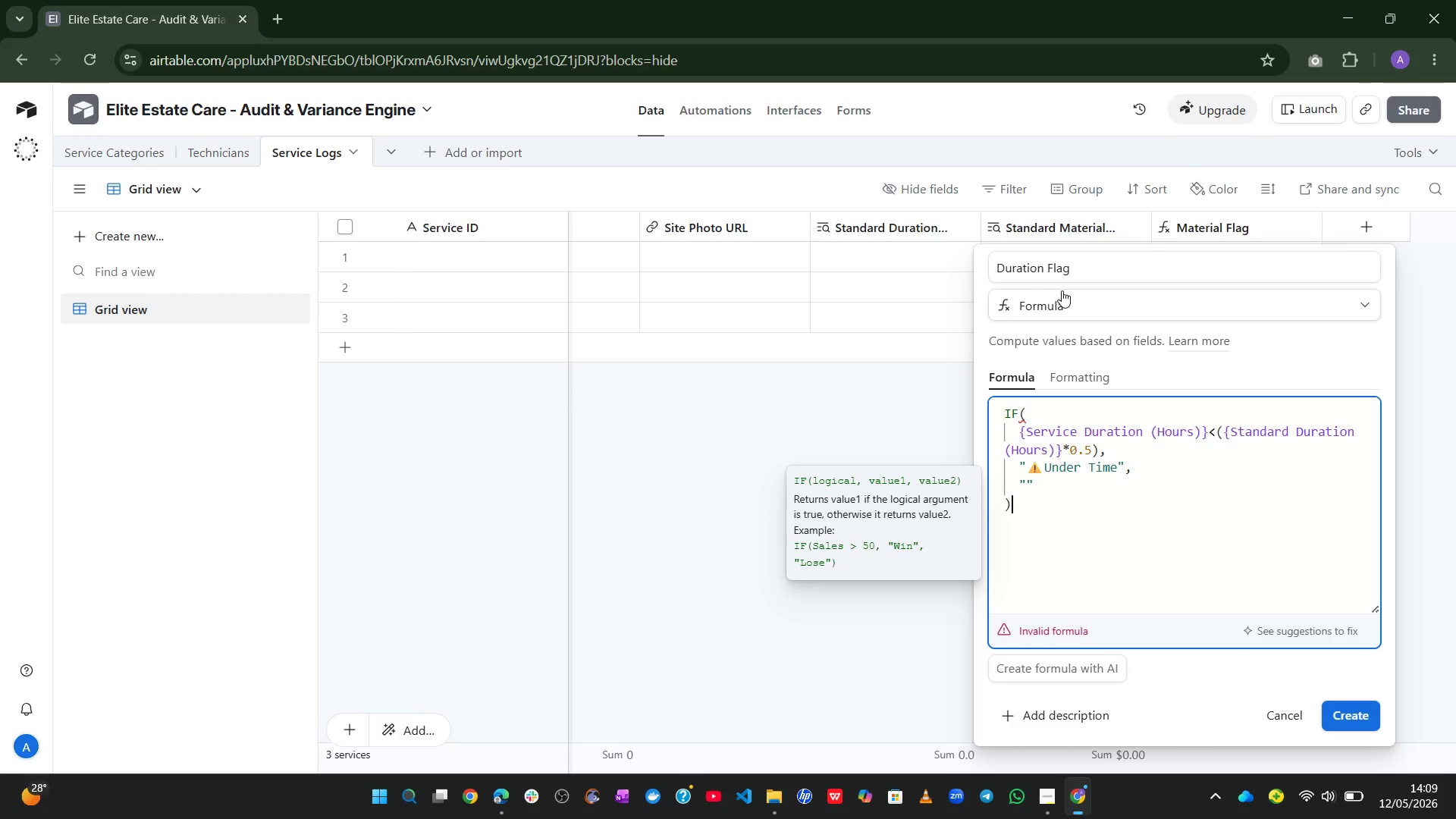 
key(Shift+0)
 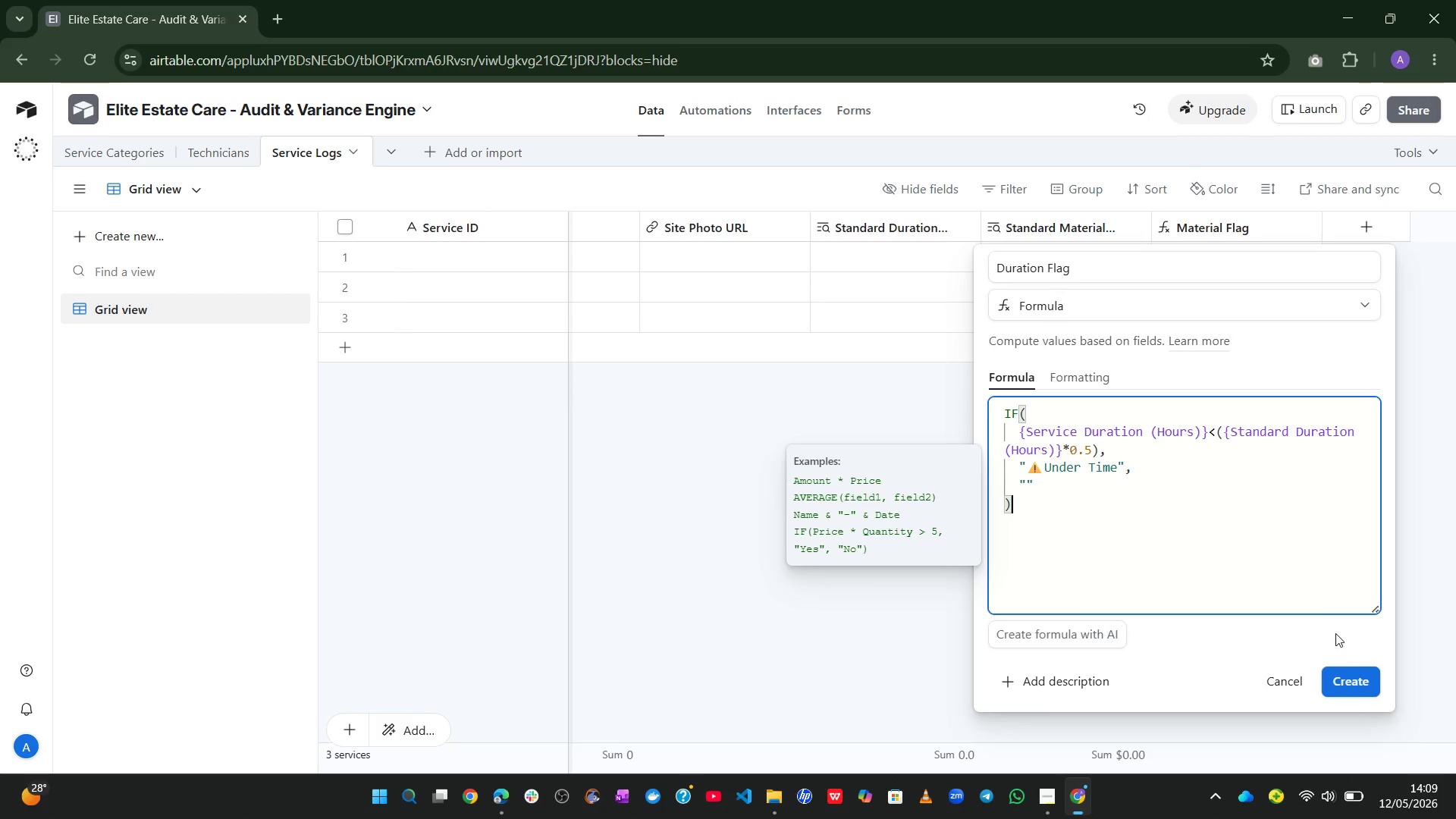 
left_click([1348, 689])
 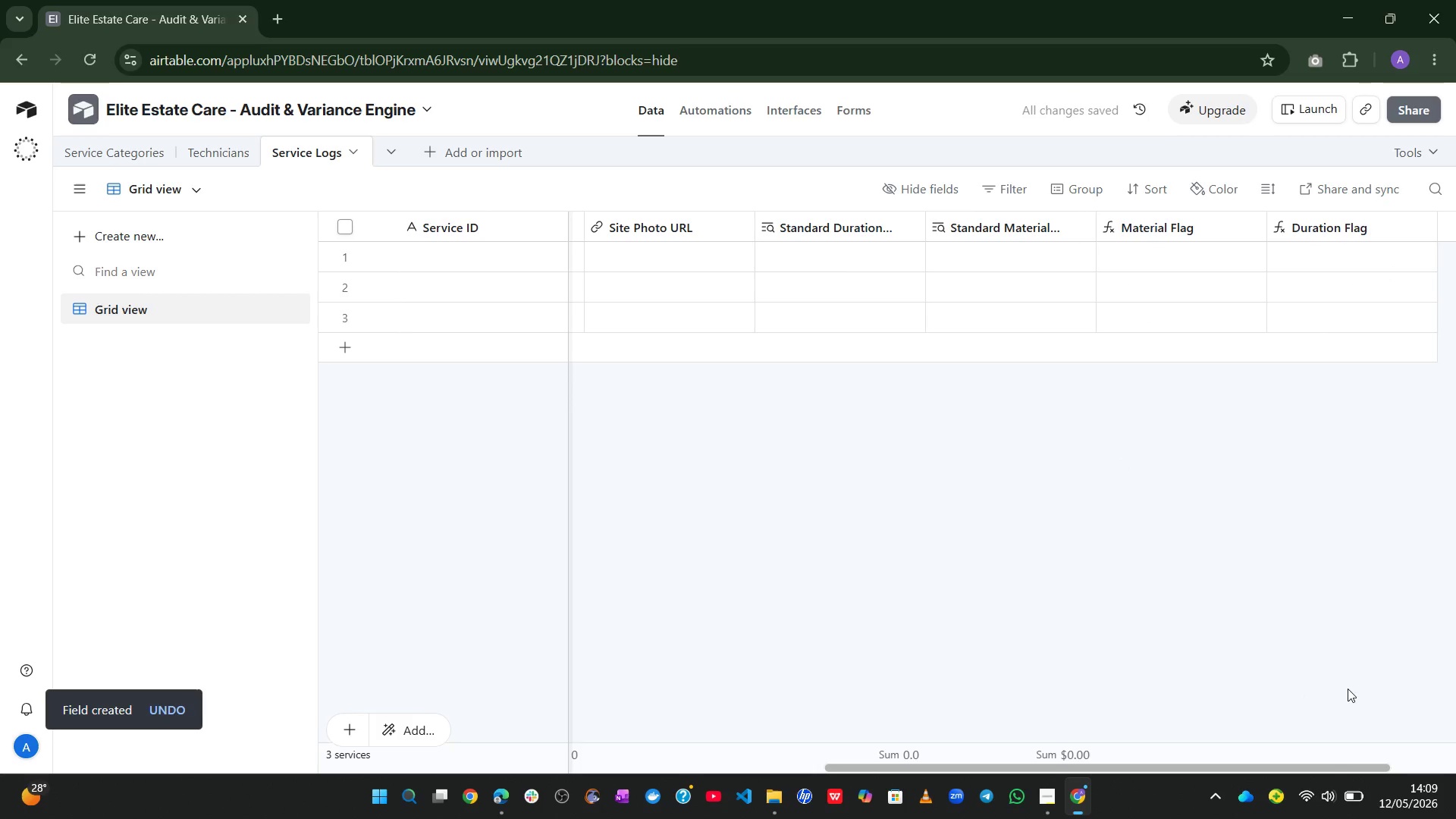 
wait(9.06)
 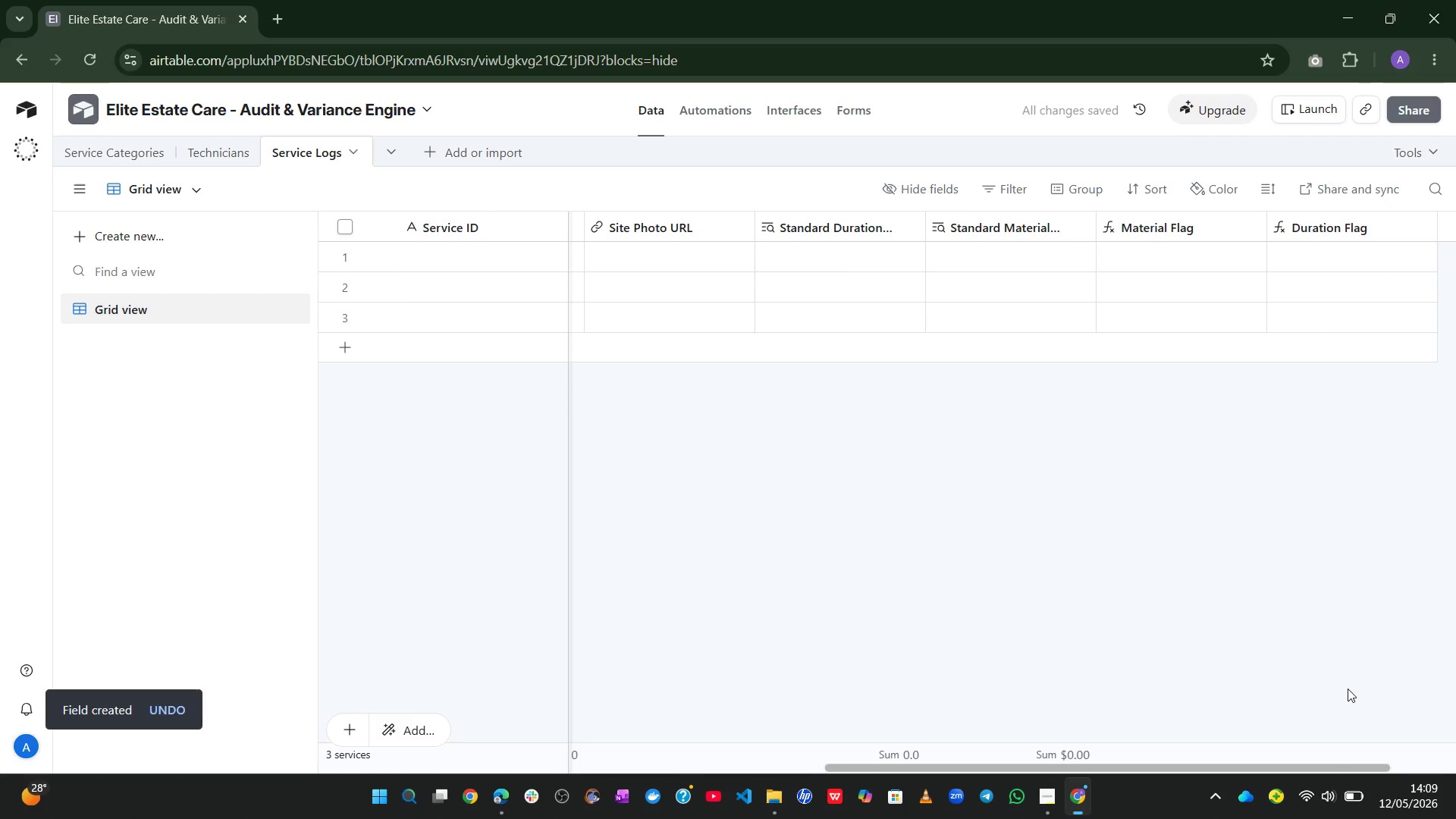 
left_click([1348, 237])
 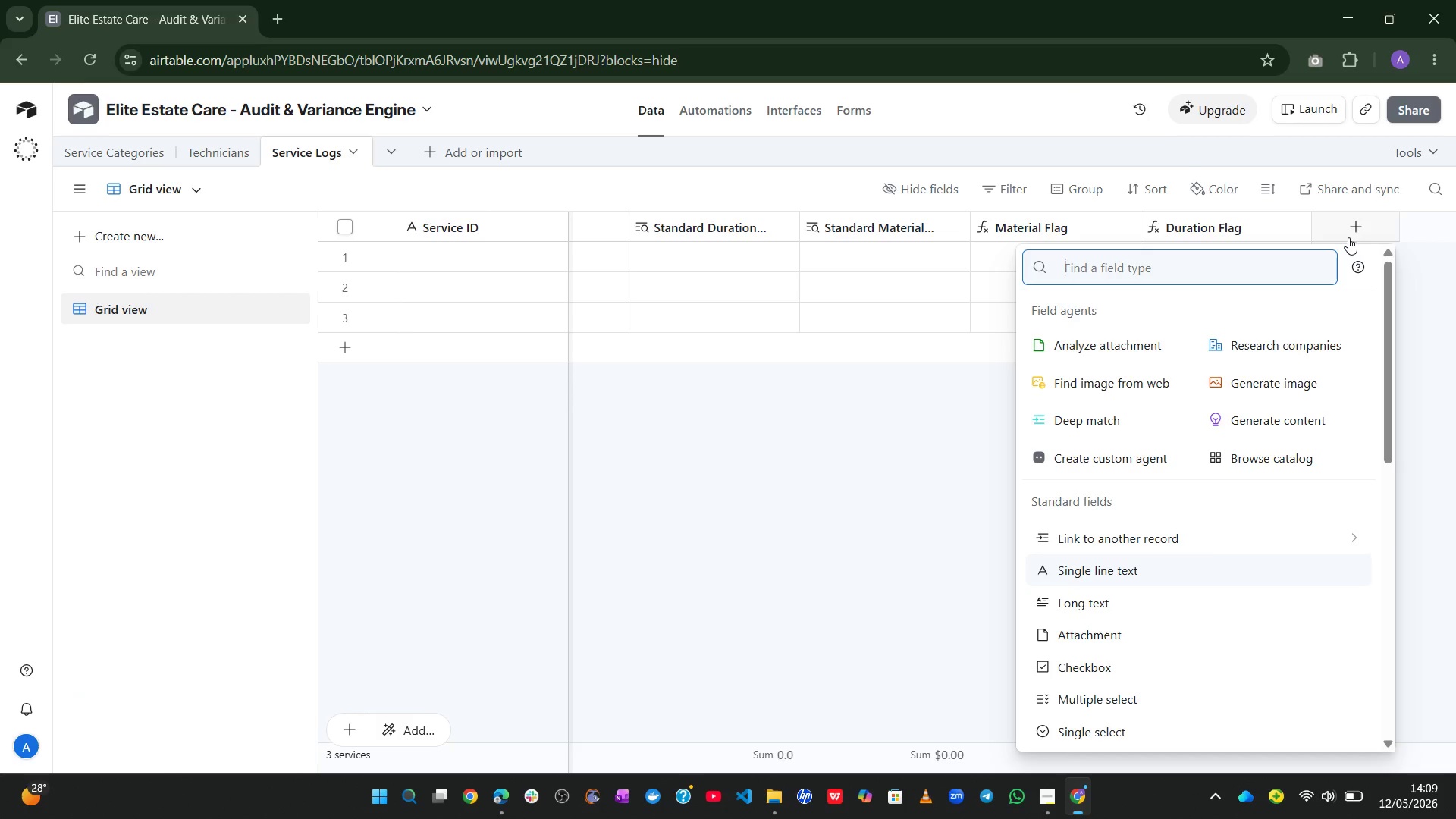 
type(fro)
key(Backspace)
key(Backspace)
type(or)
 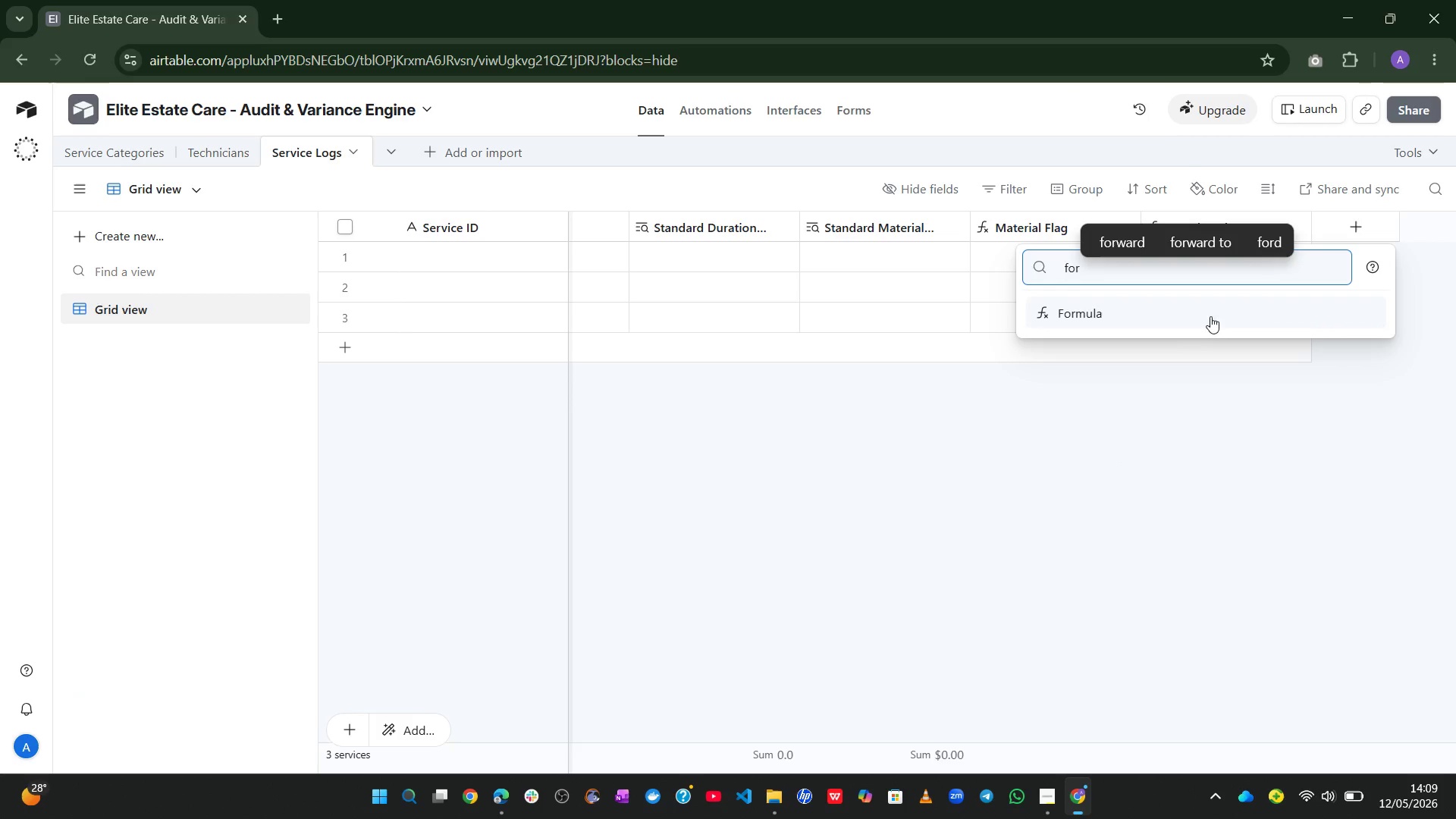 
left_click([1188, 329])
 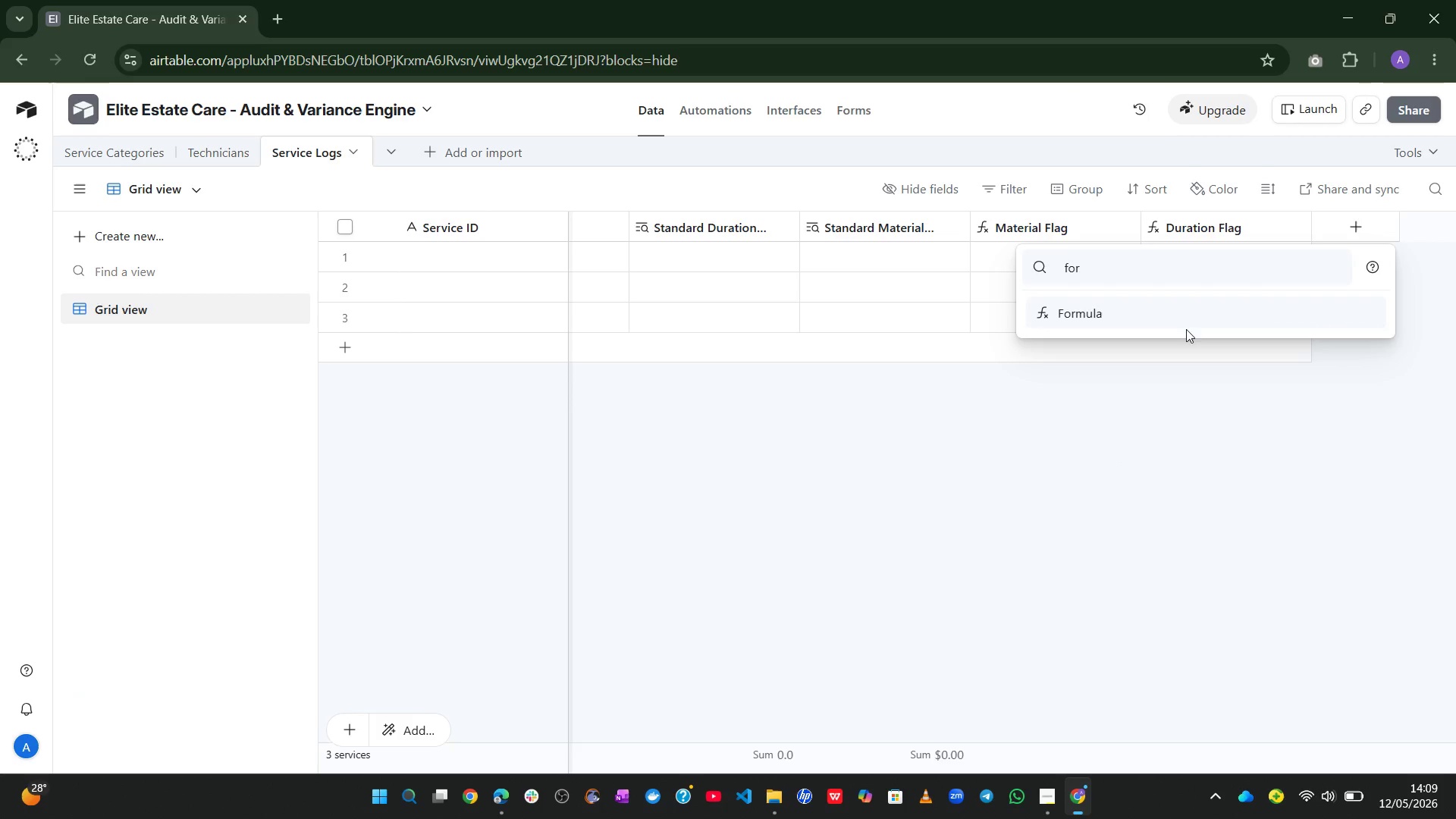 
left_click([1172, 309])
 